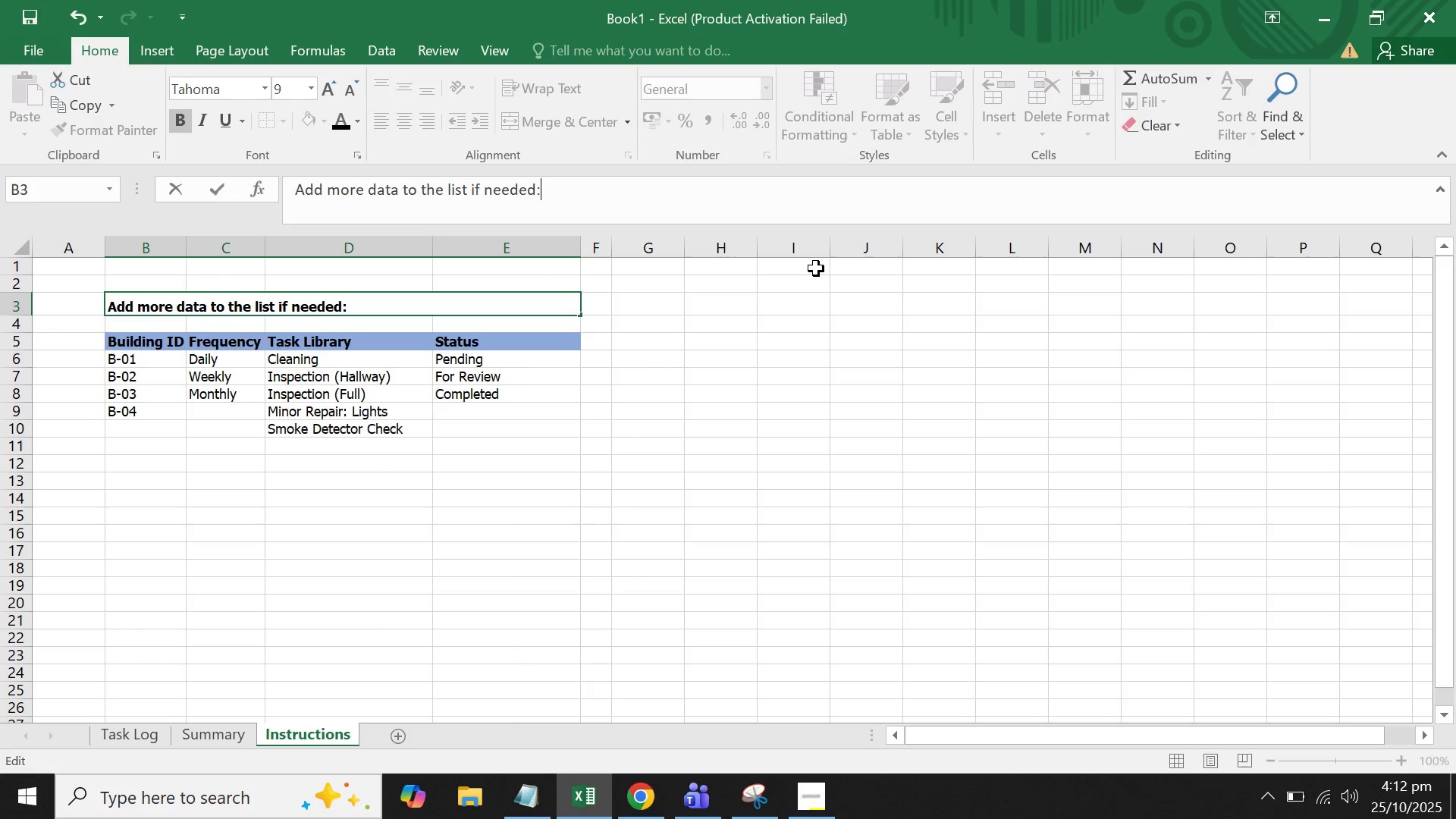 
key(Shift+Semicolon)
 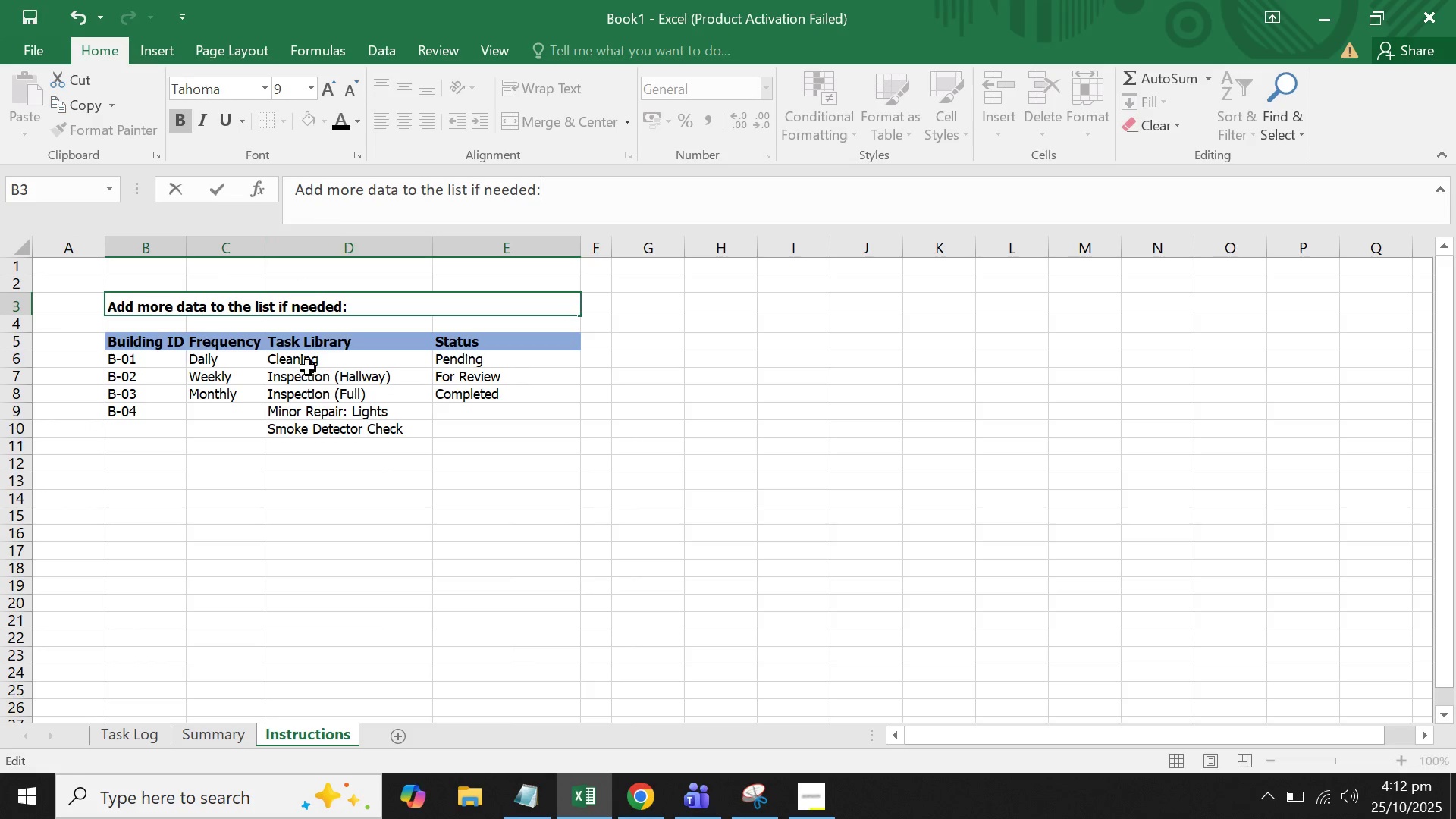 
double_click([313, 317])
 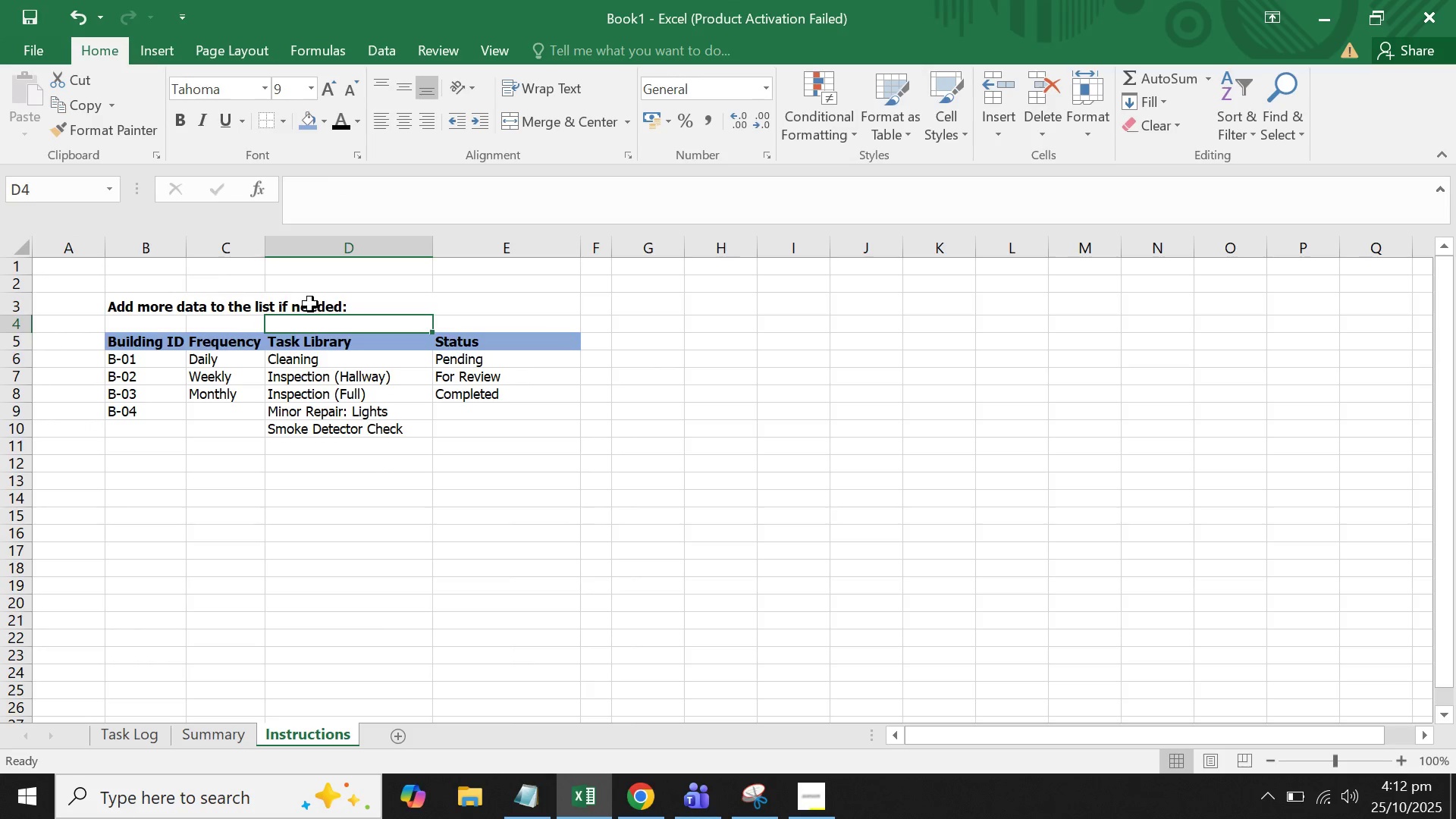 
left_click([309, 303])
 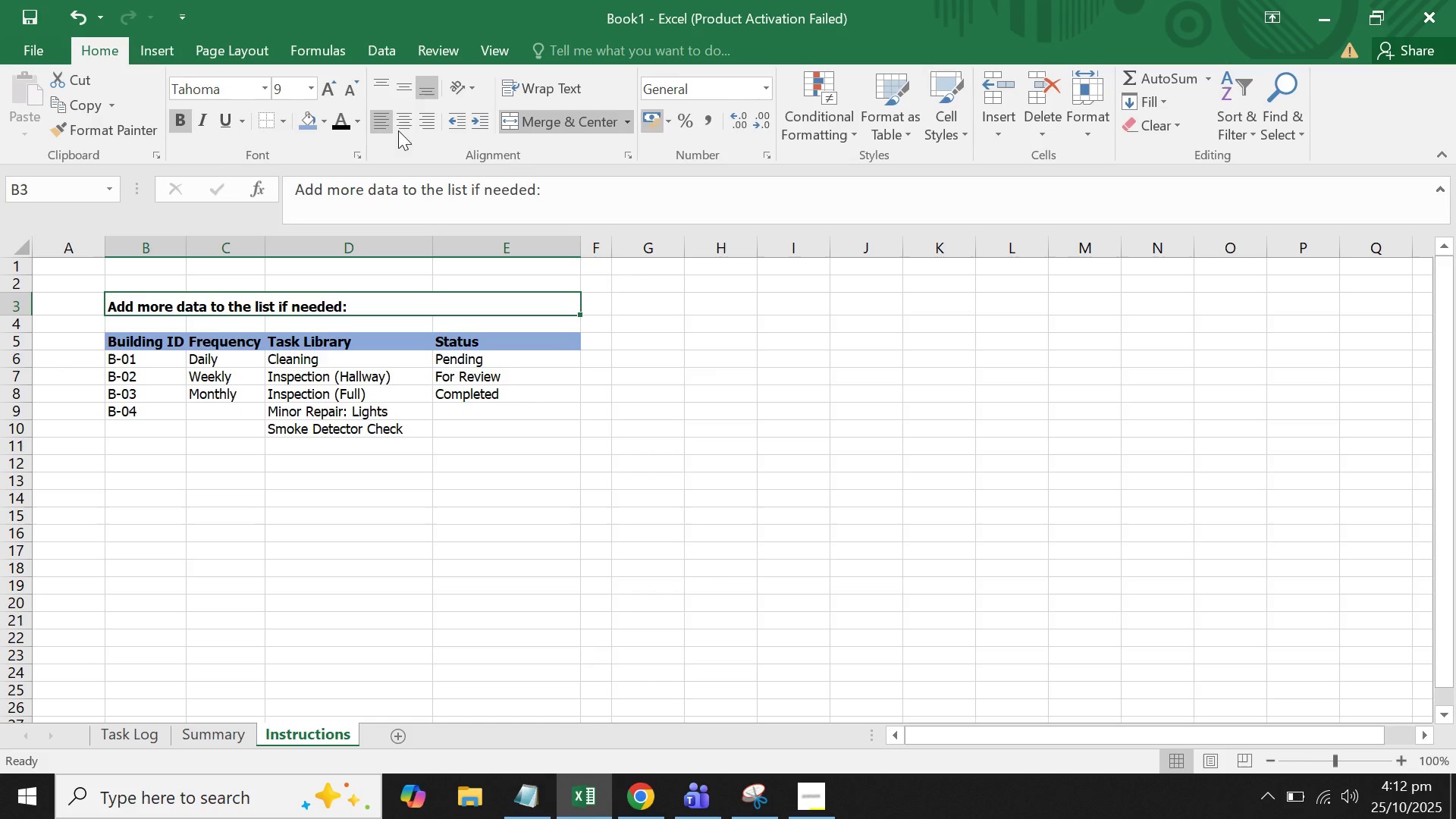 
left_click([207, 118])
 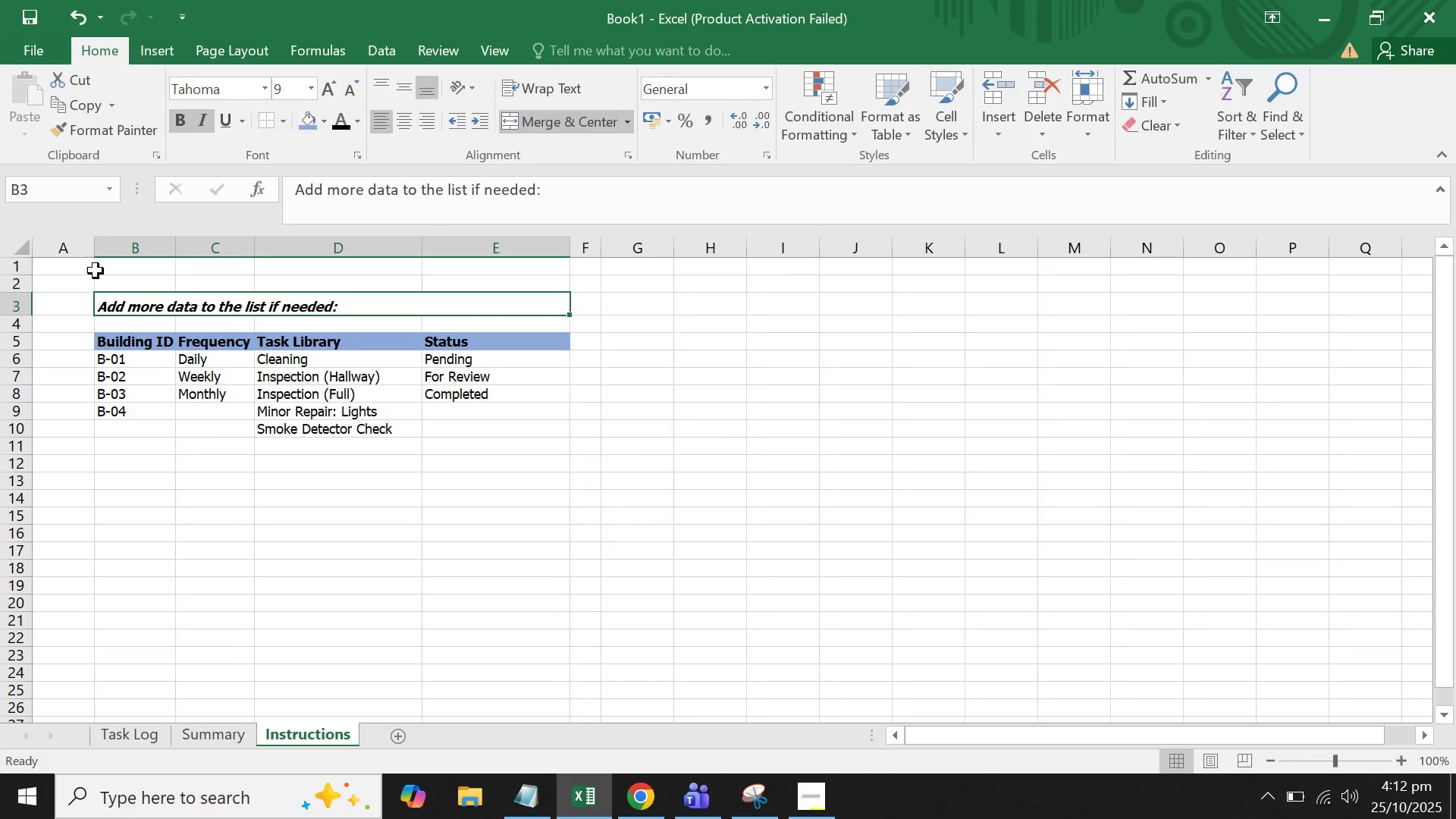 
double_click([878, 352])
 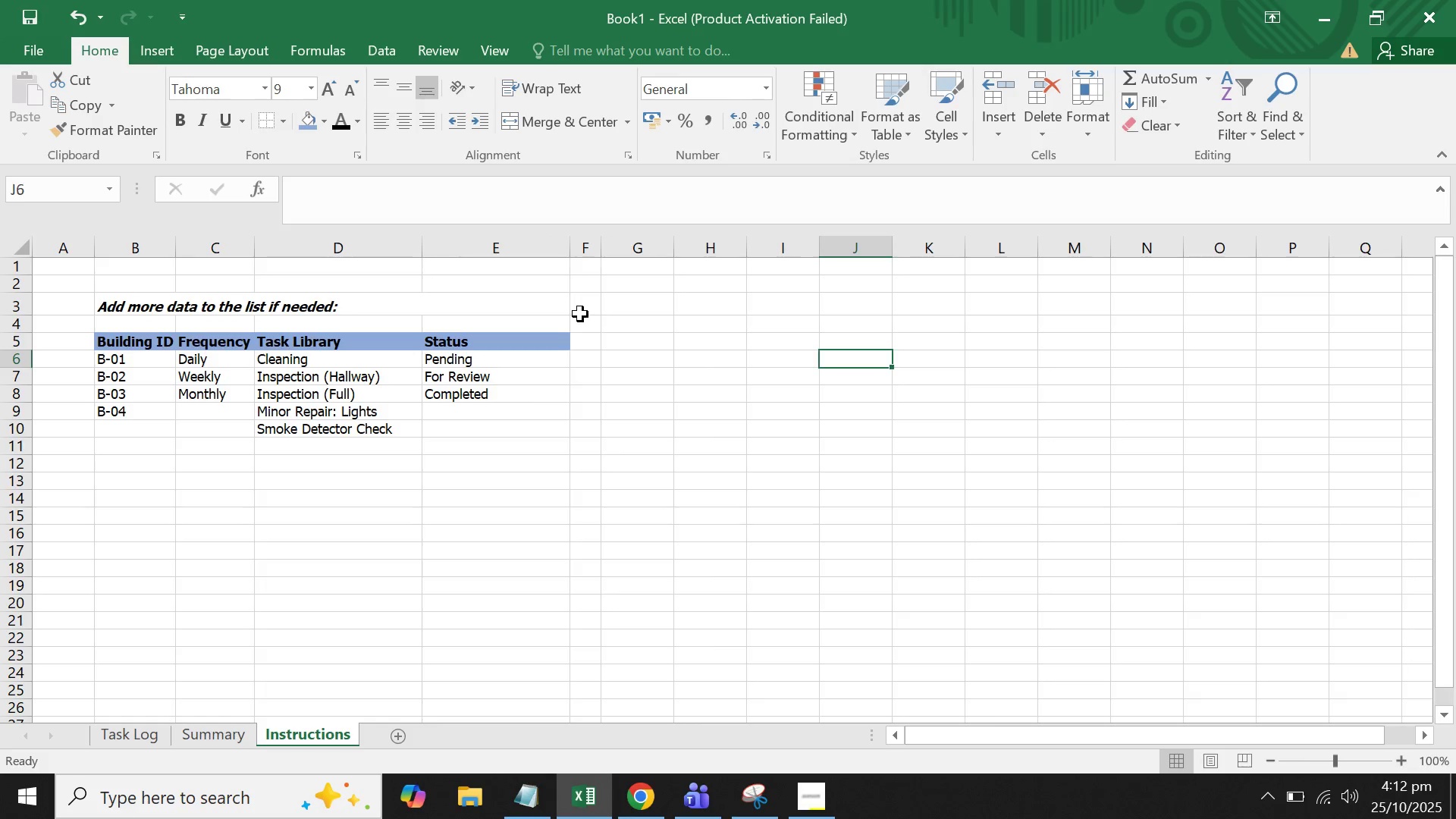 
triple_click([580, 314])
 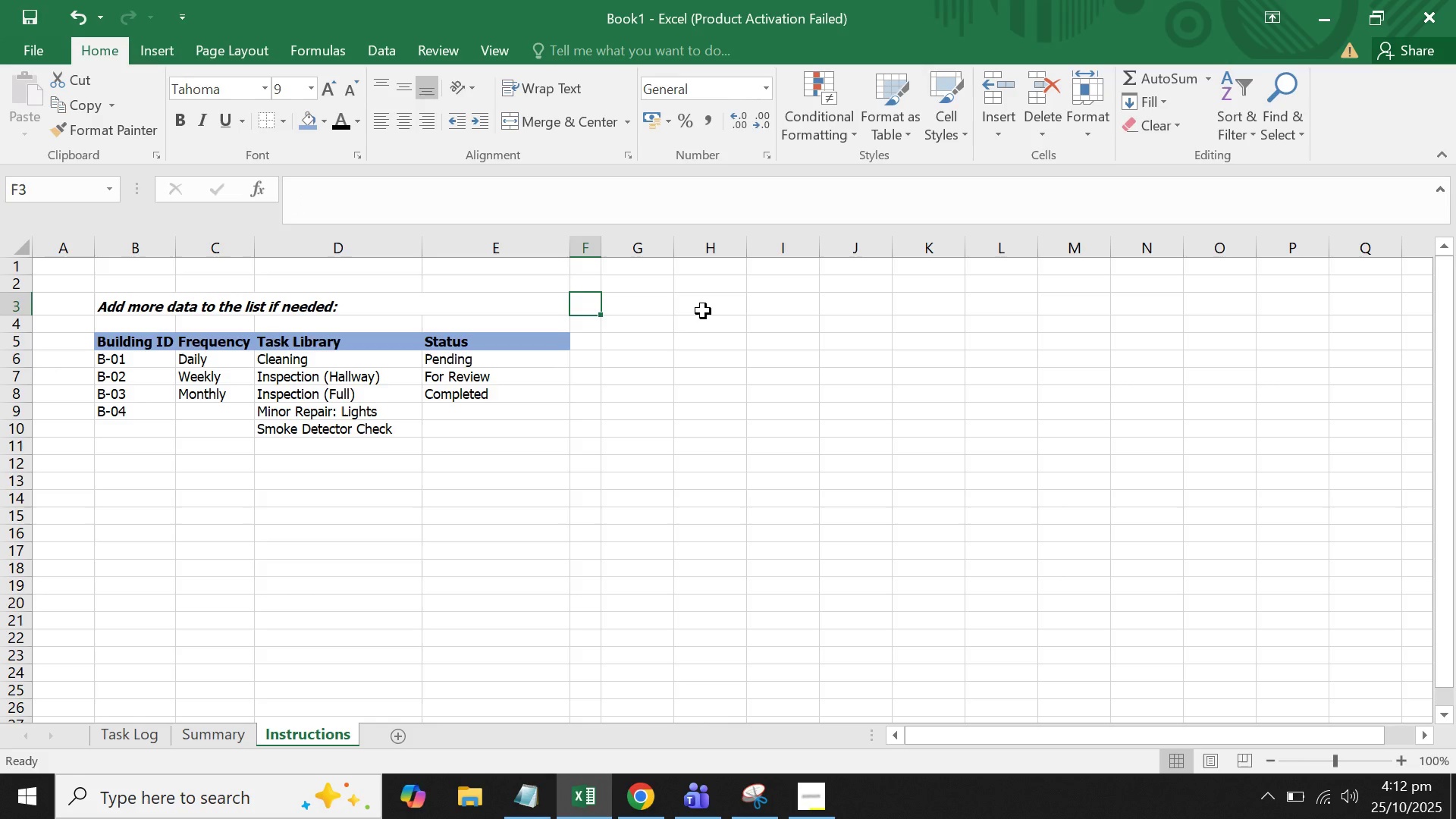 
wait(15.86)
 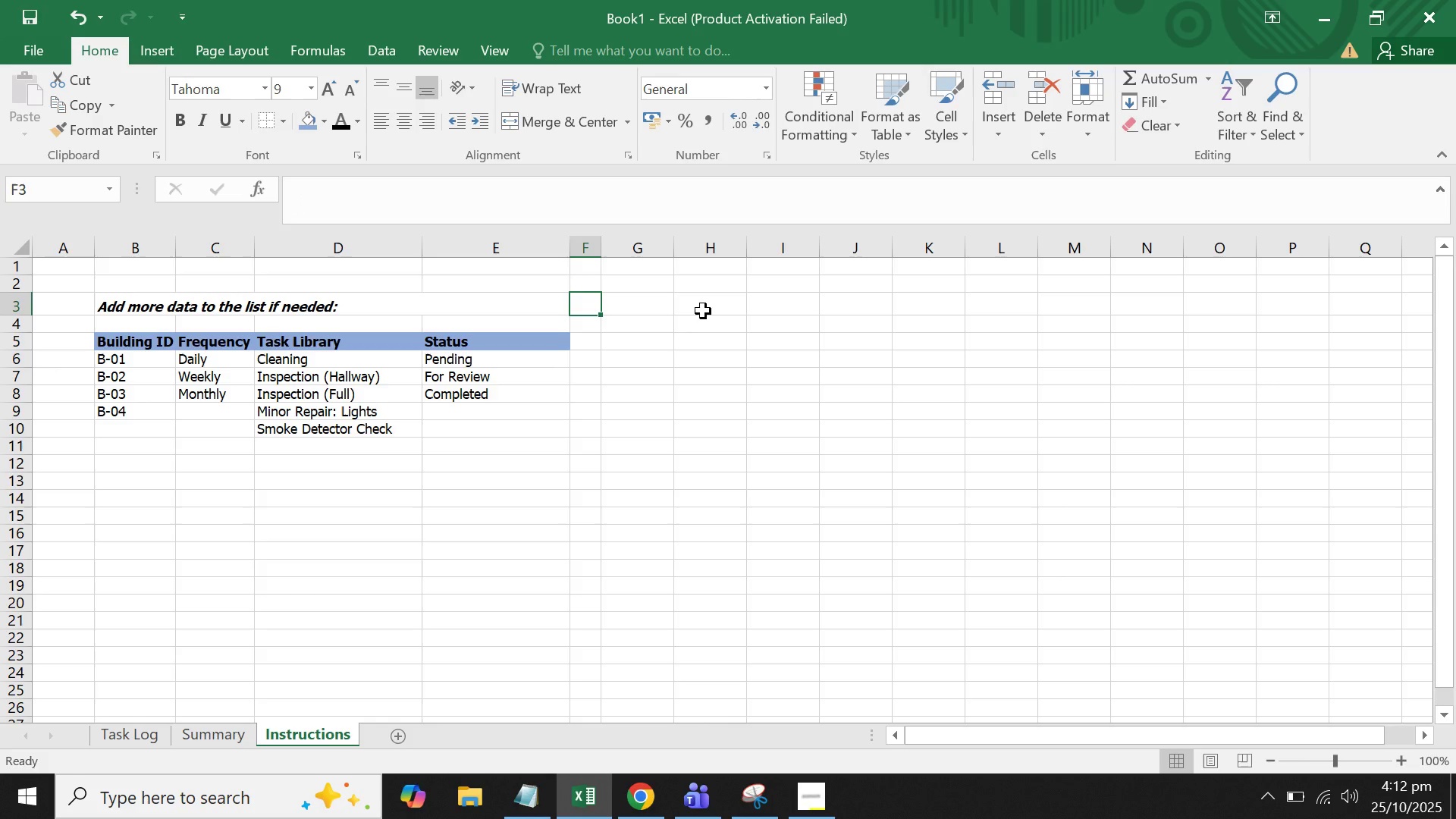 
left_click([657, 343])
 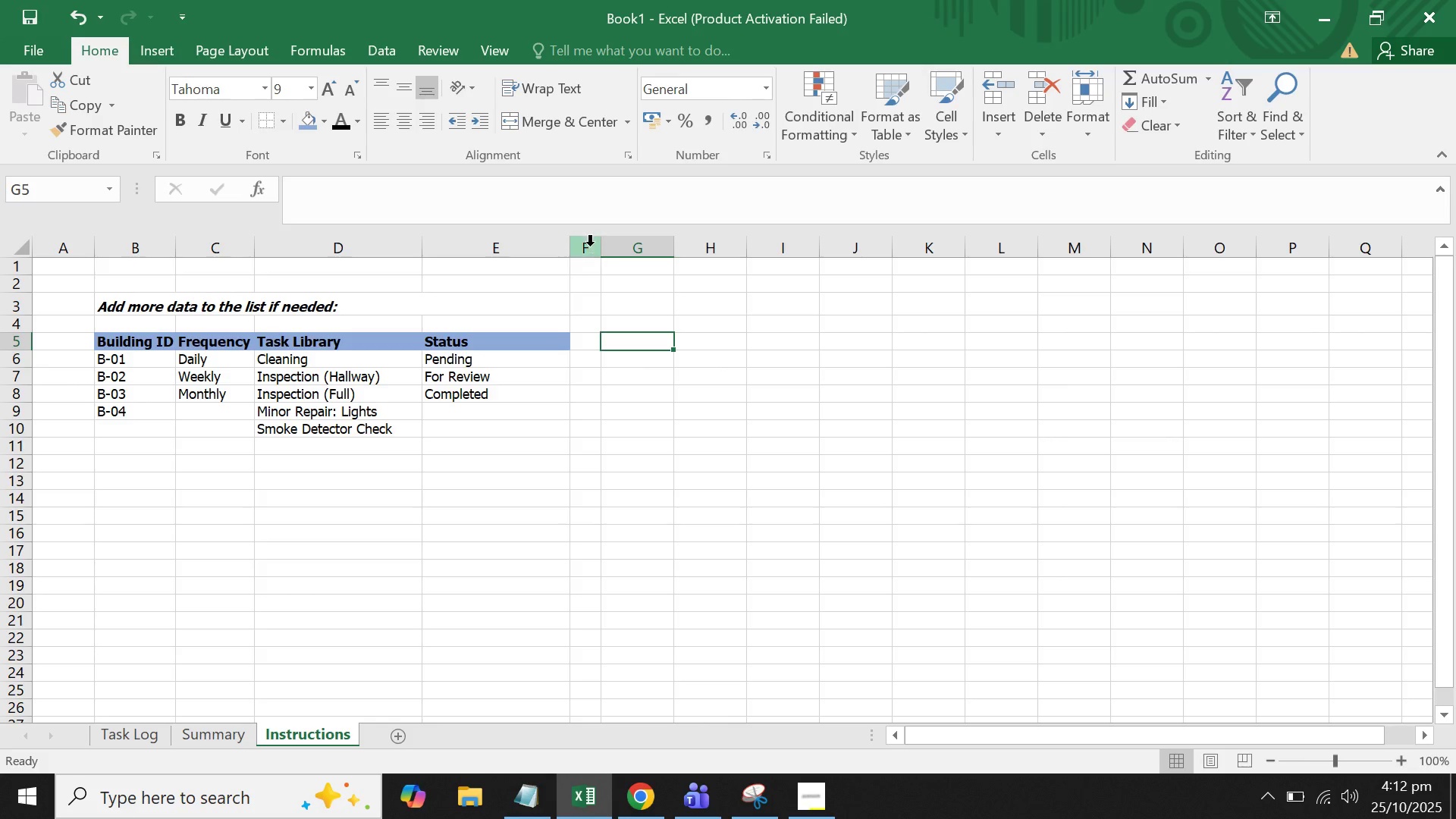 
left_click([584, 246])
 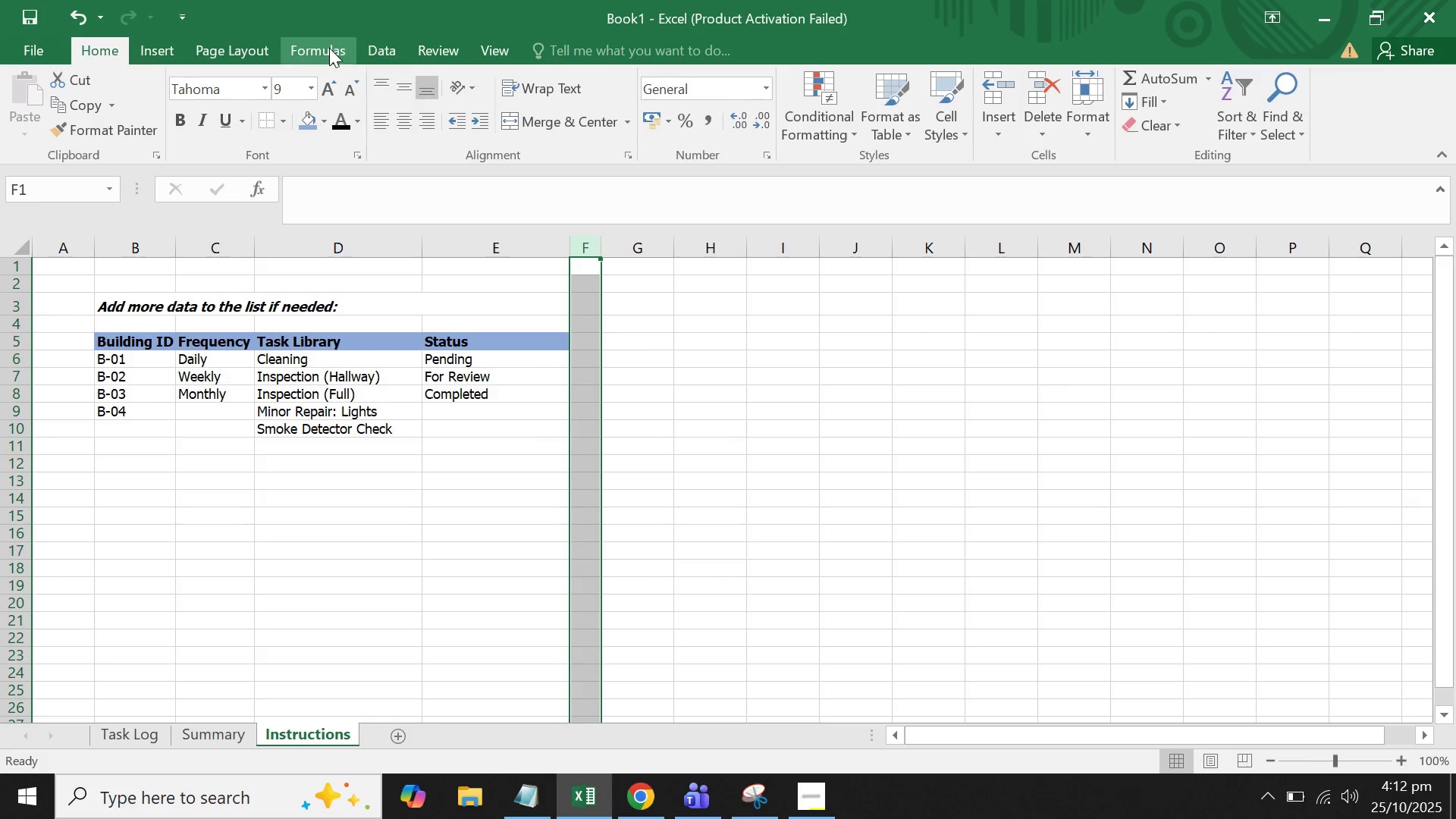 
left_click([321, 48])
 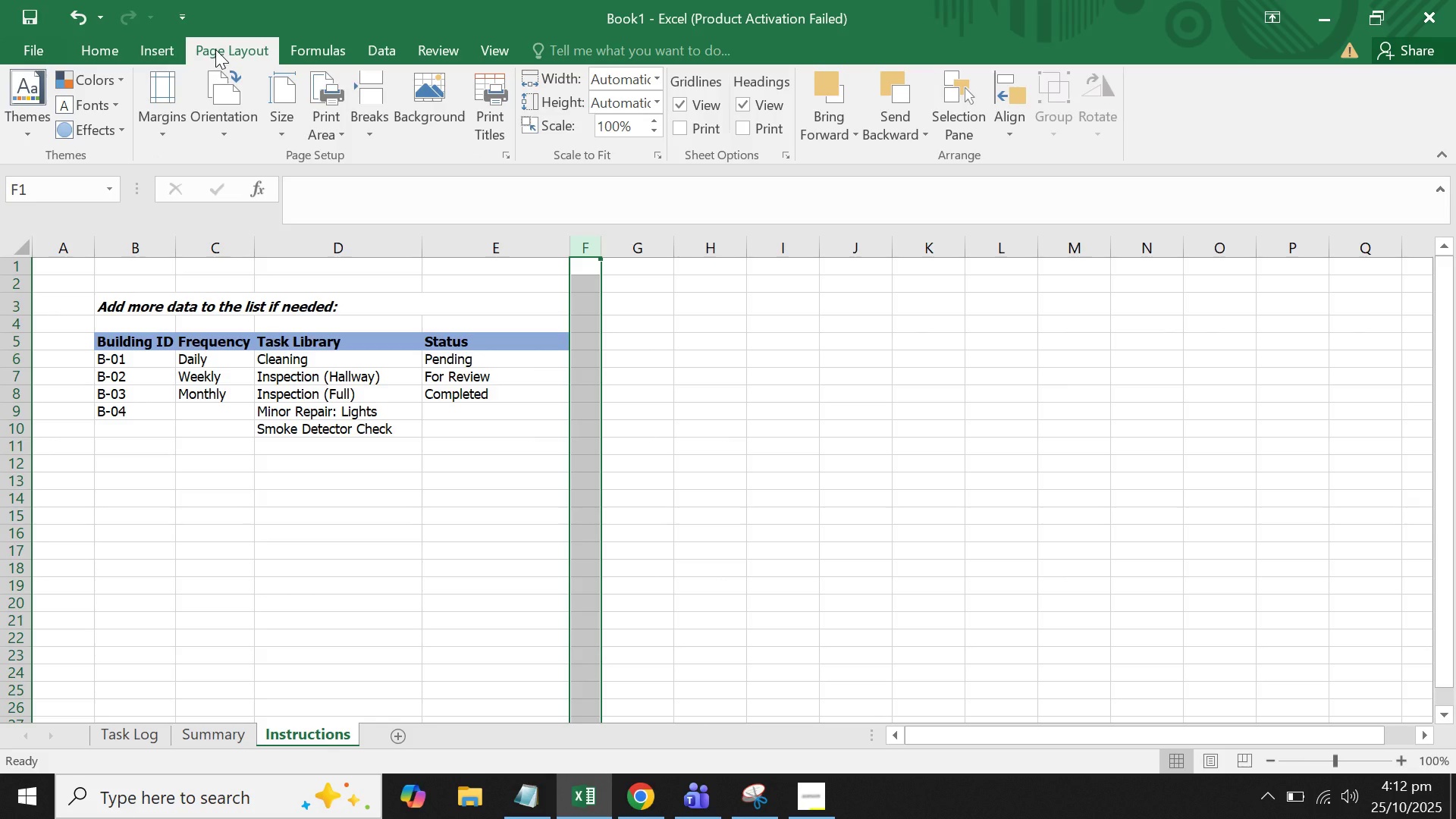 
left_click([215, 49])
 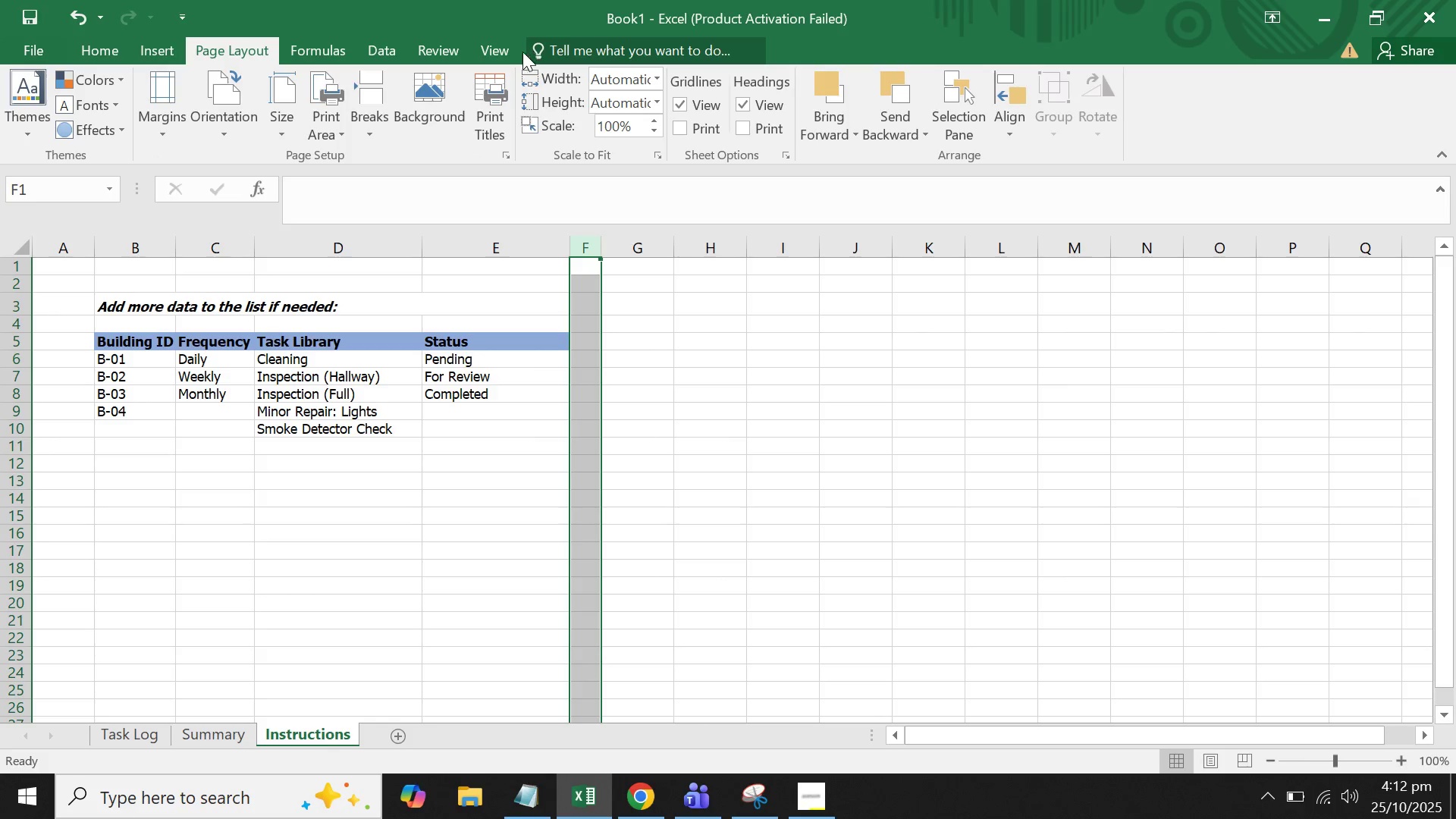 
left_click([507, 55])
 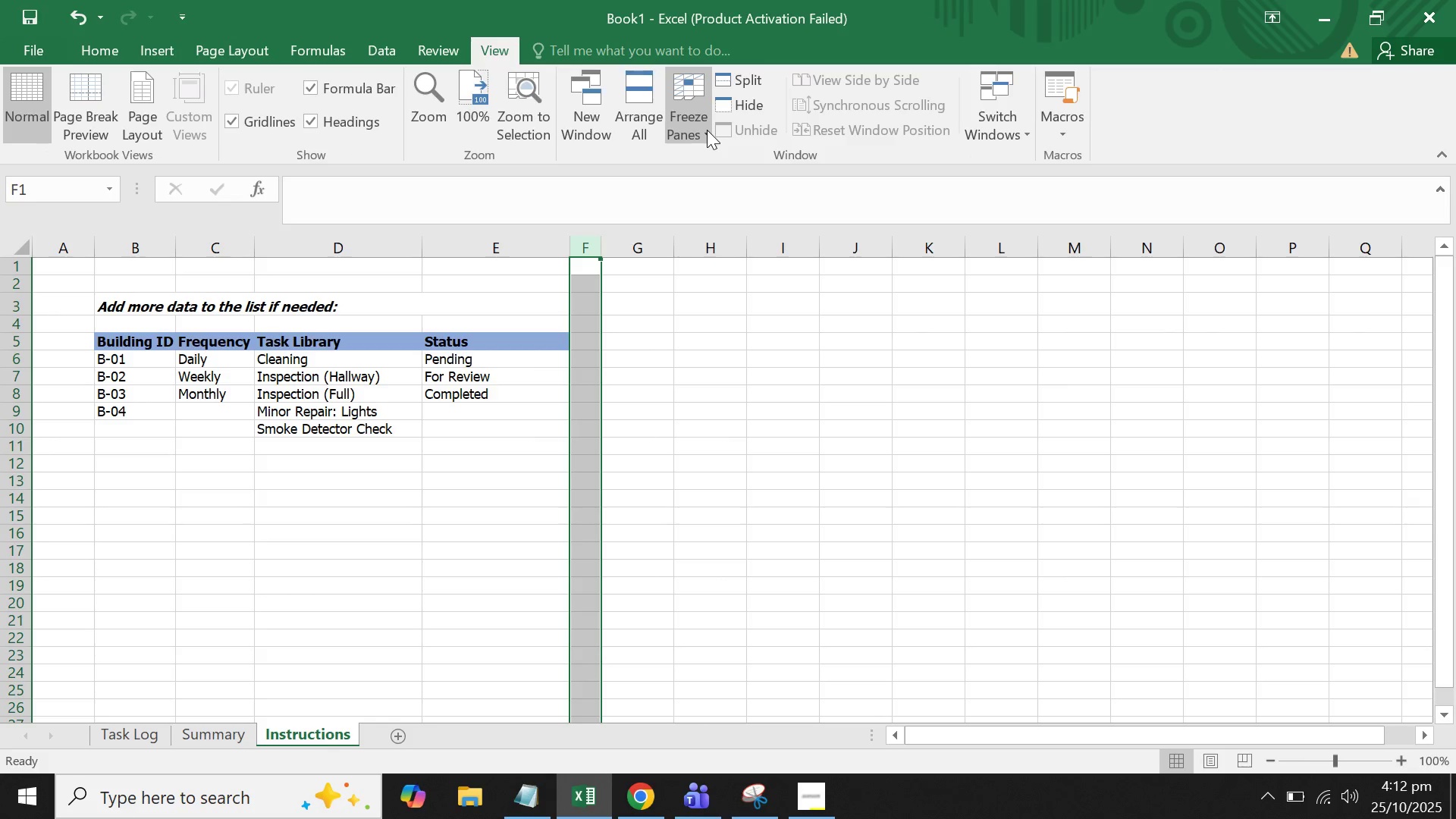 
left_click([698, 129])
 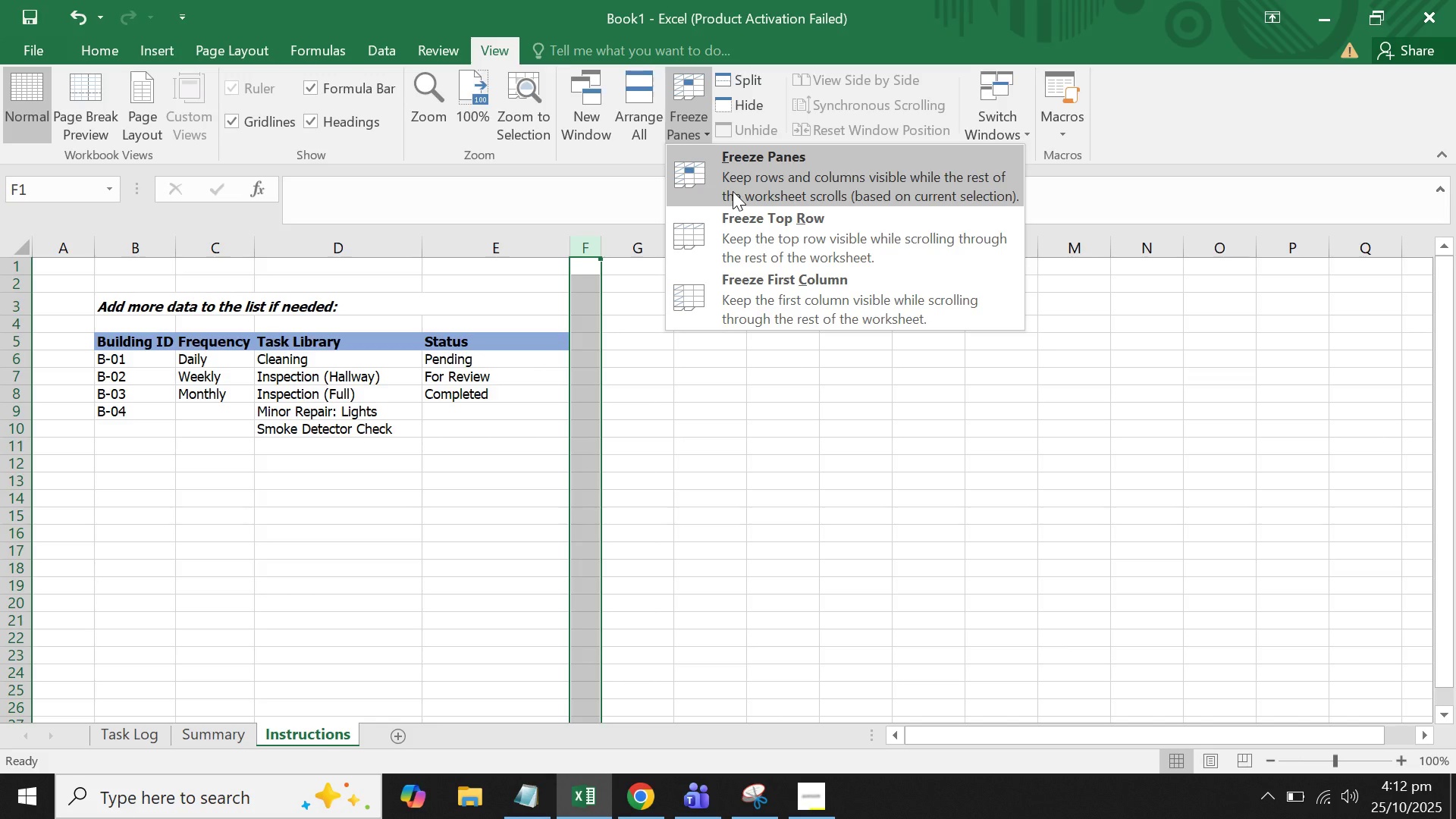 
left_click([733, 191])
 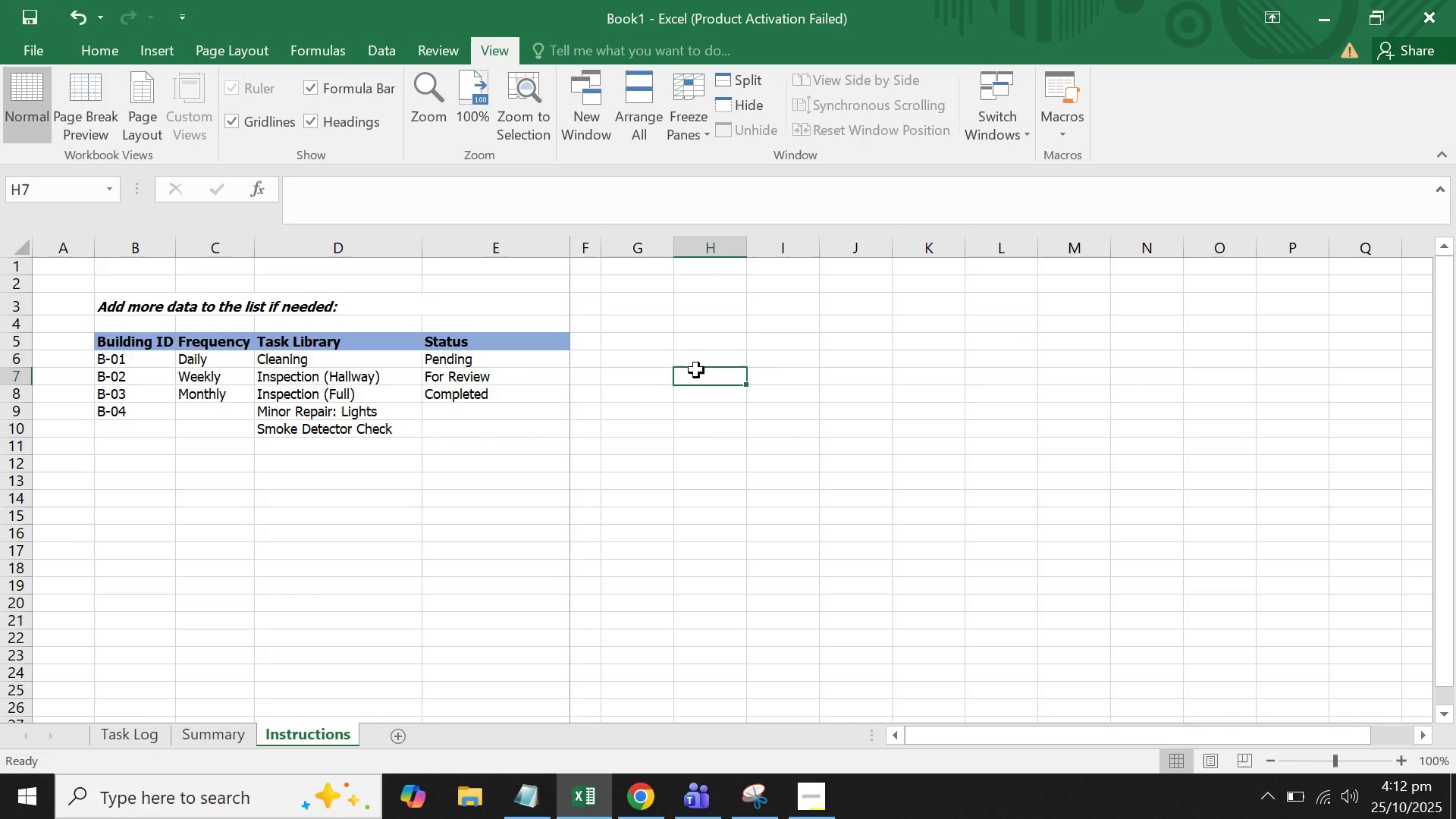 
double_click([697, 369])
 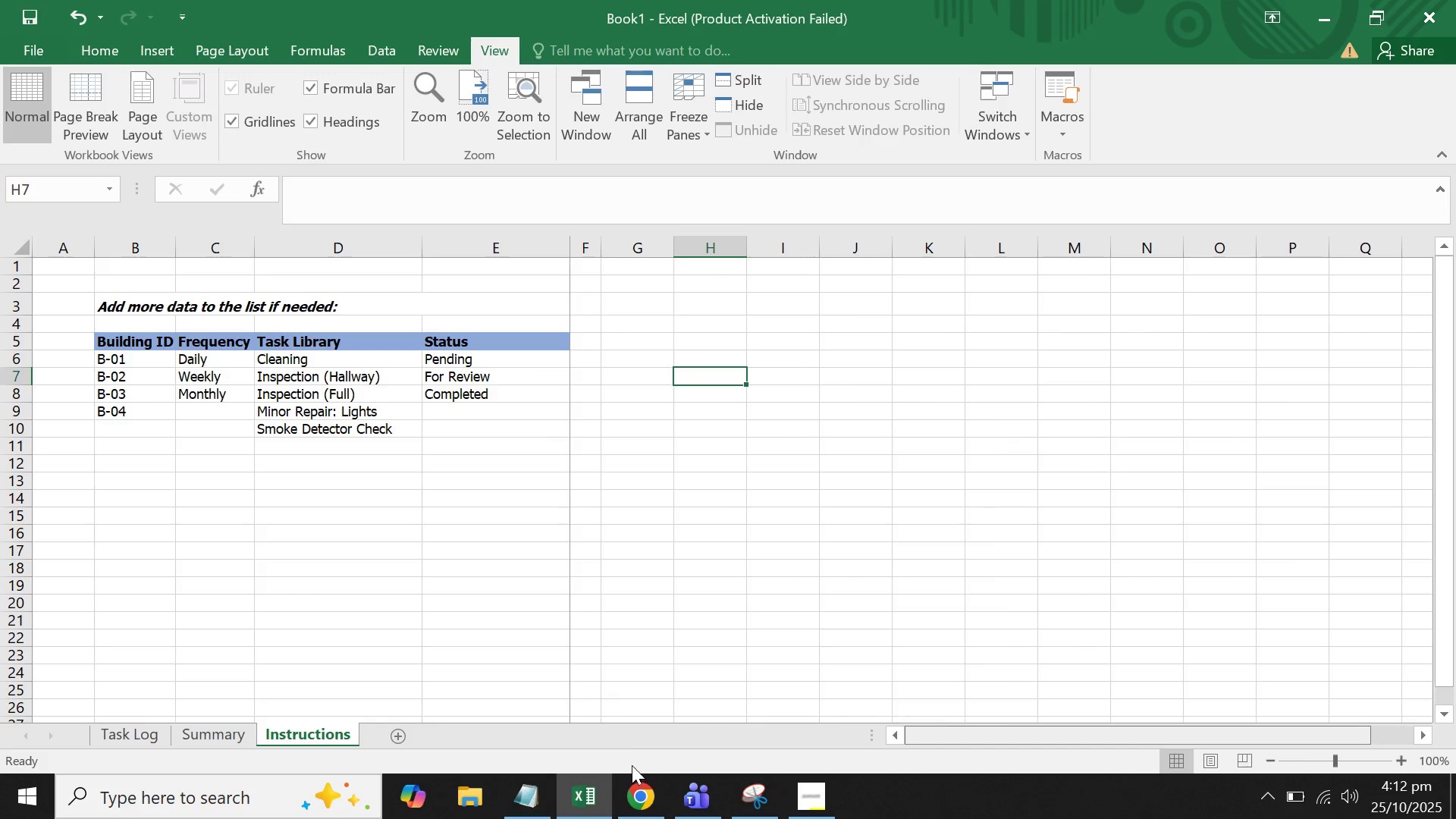 
left_click([639, 565])
 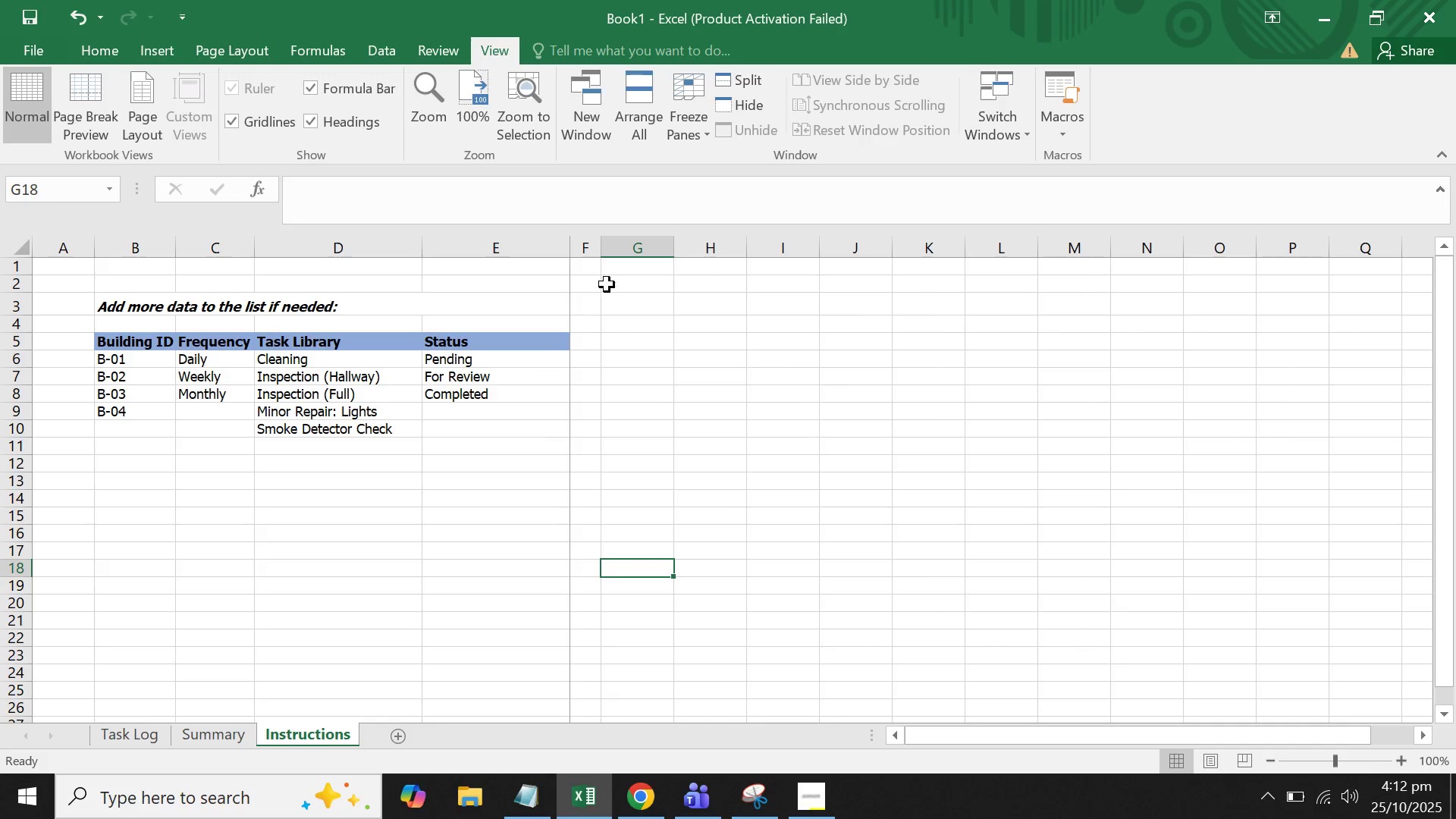 
mouse_move([623, 261])
 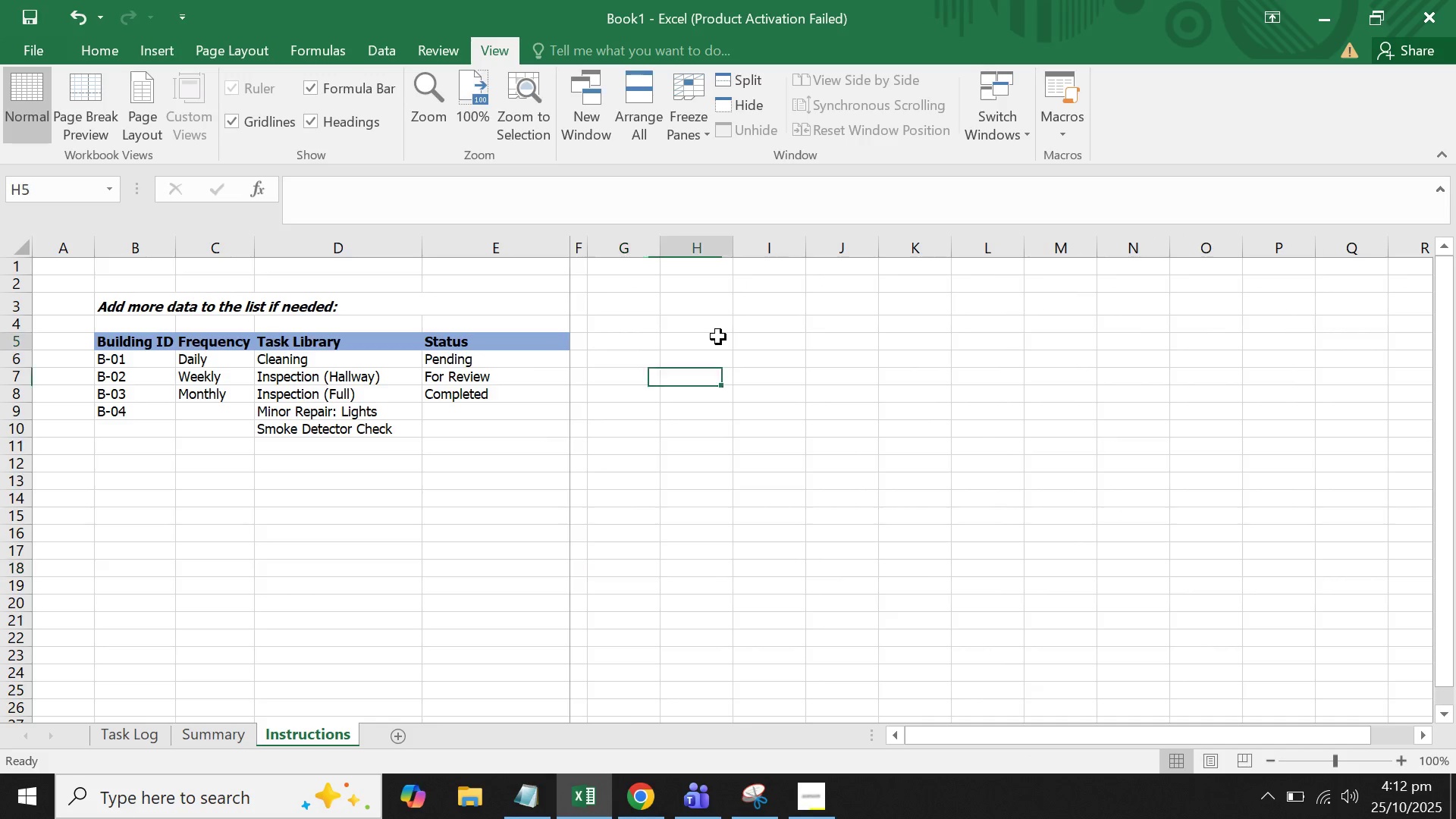 
left_click([718, 337])
 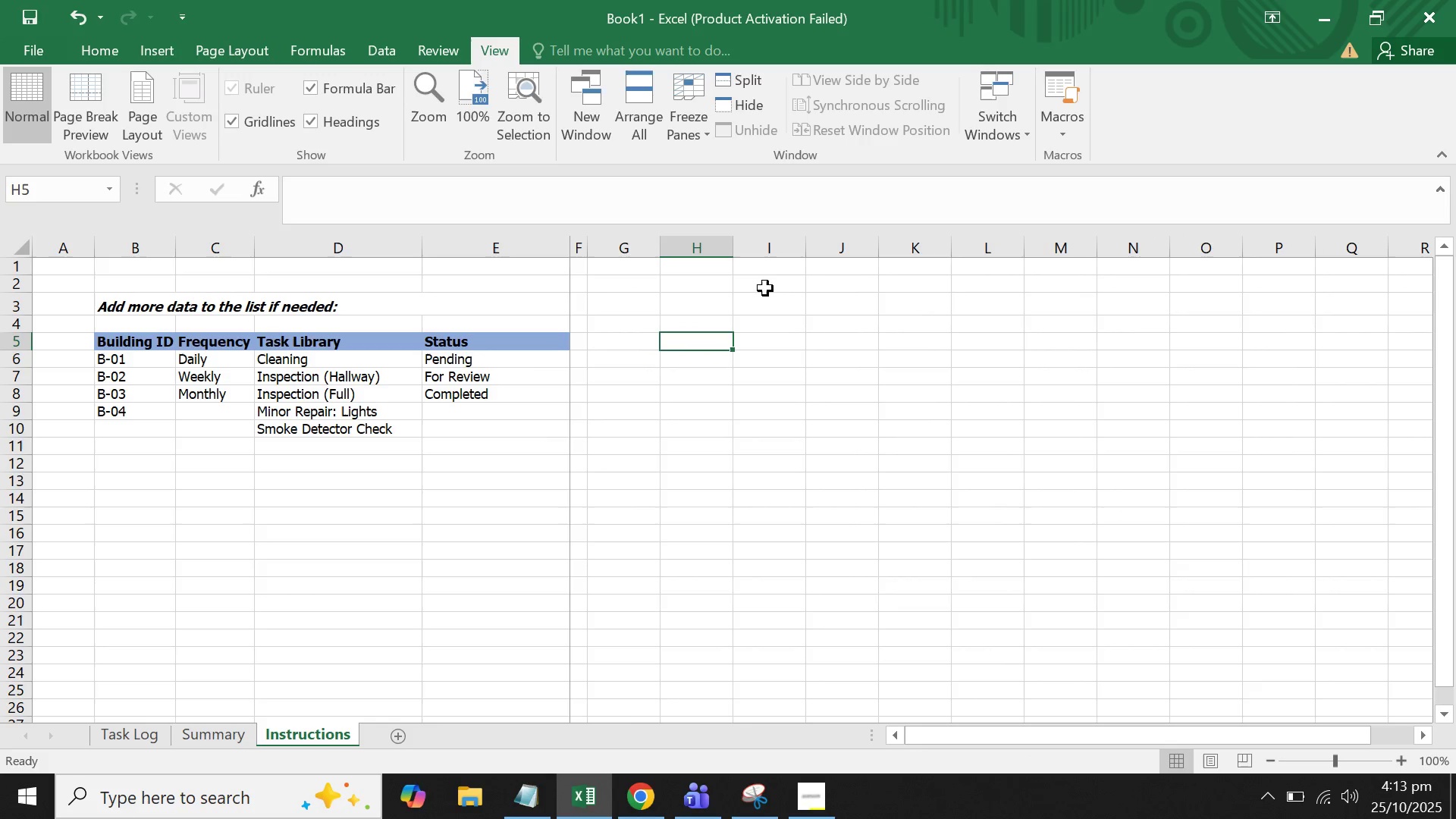 
left_click([915, 325])
 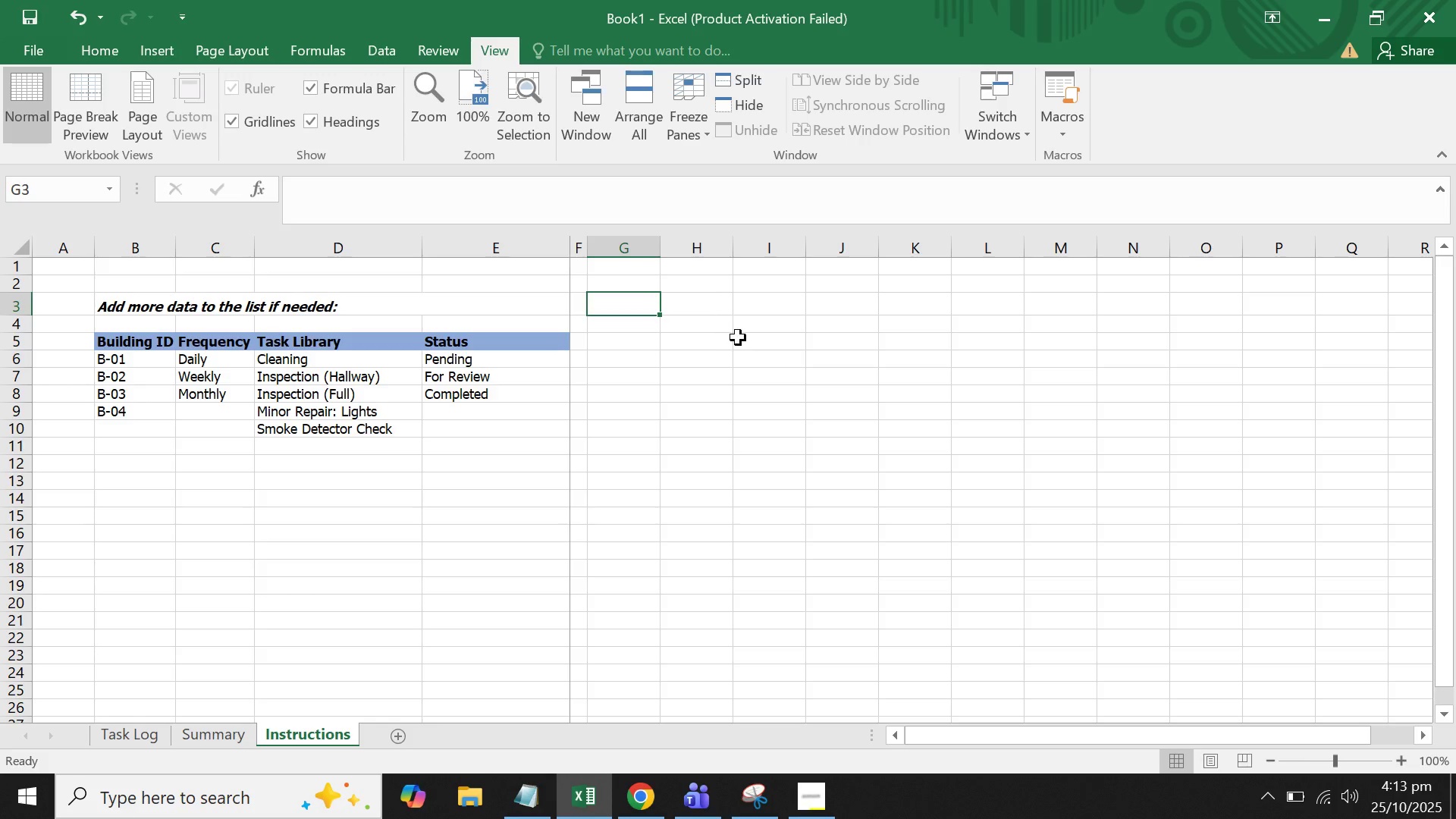 
double_click([742, 340])
 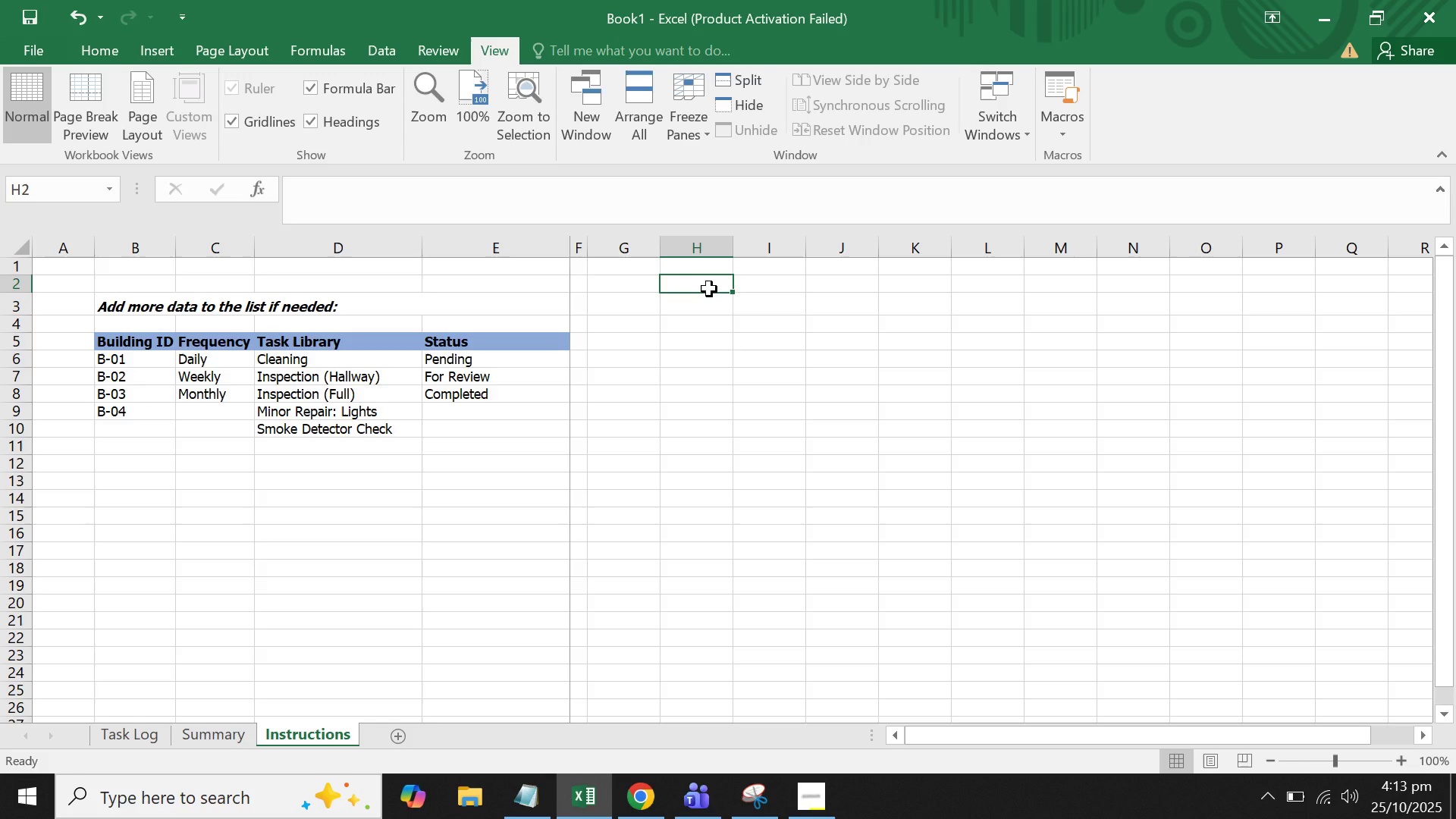 
triple_click([709, 289])
 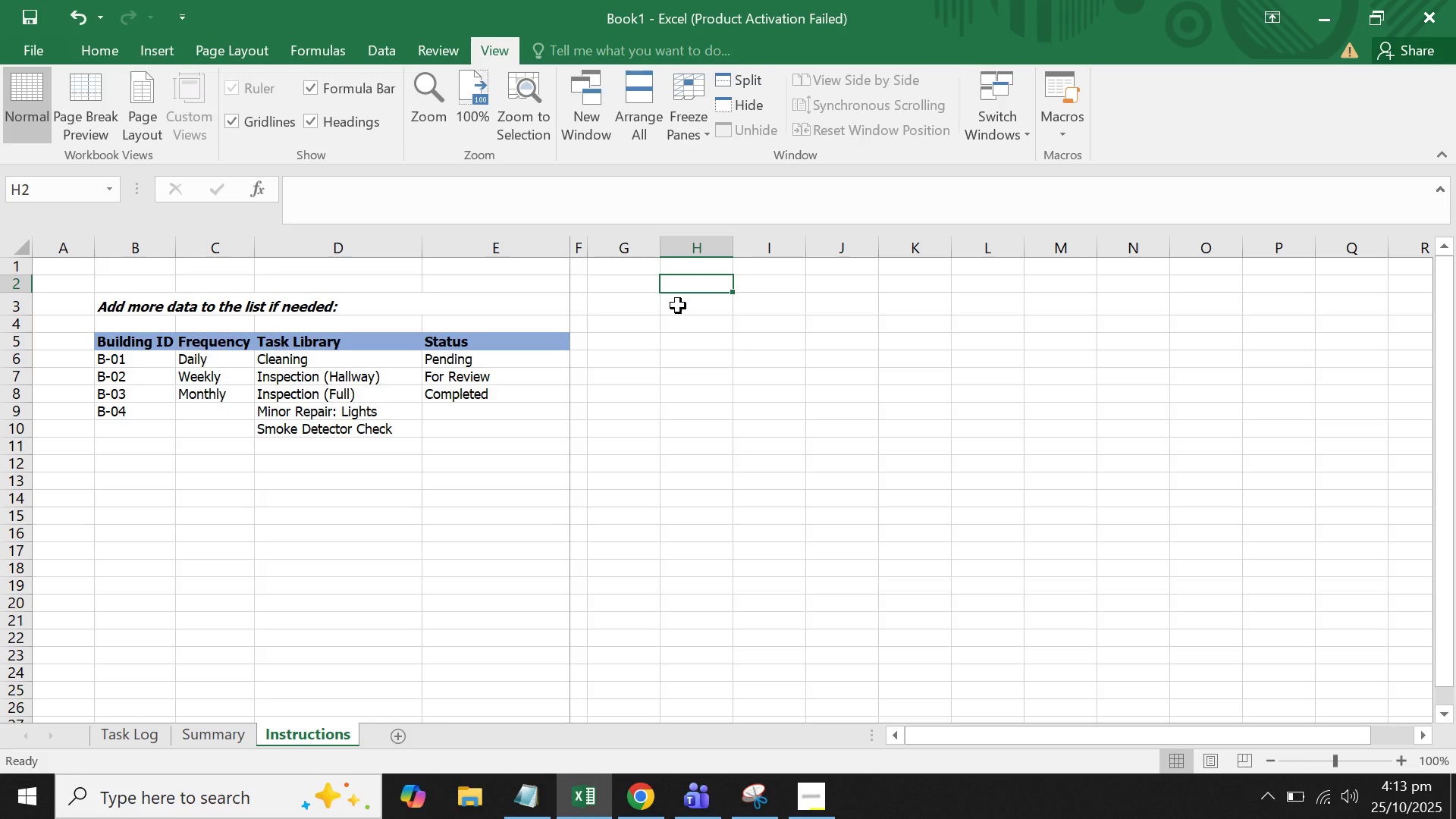 
left_click([672, 312])
 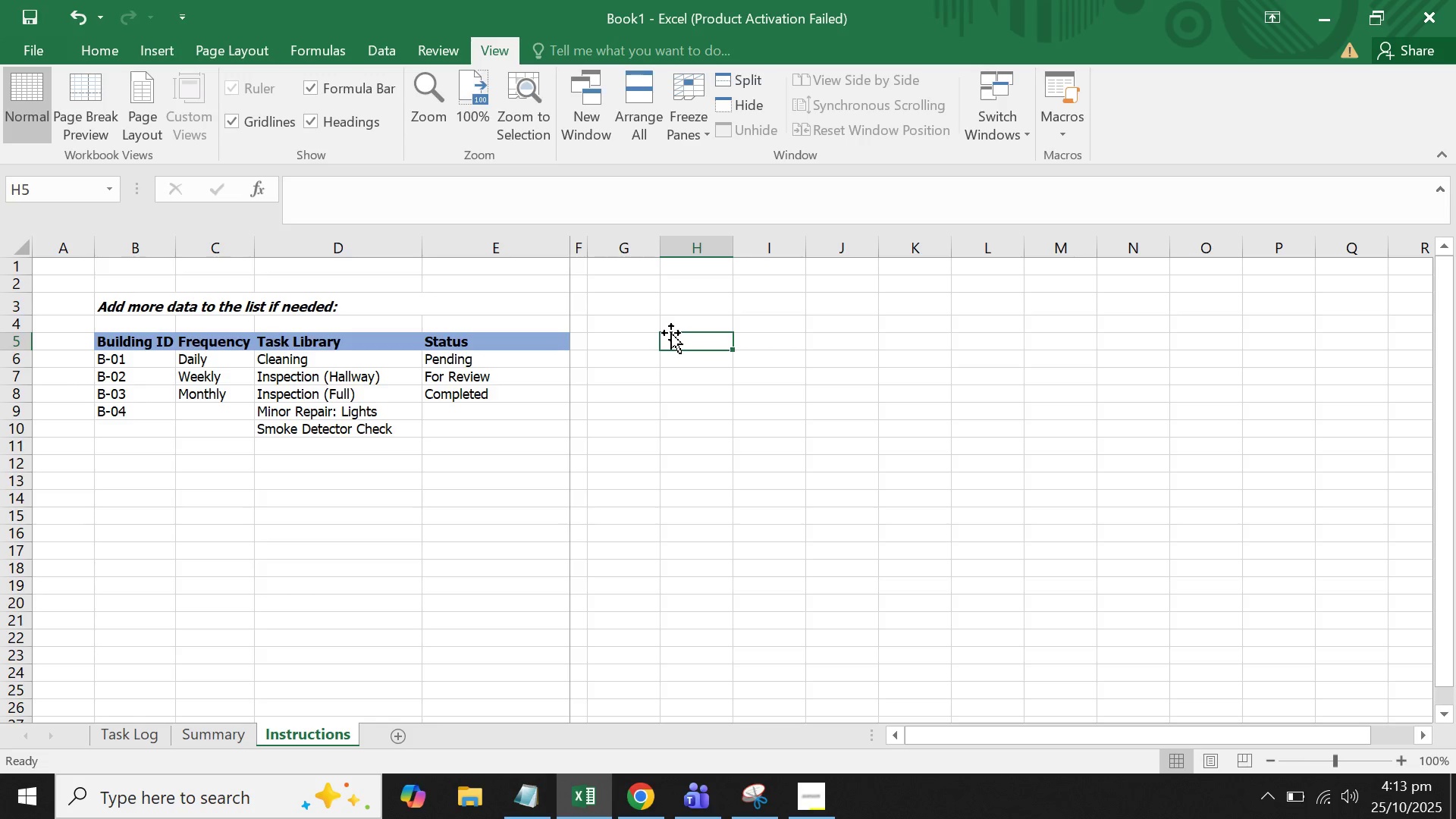 
double_click([671, 333])
 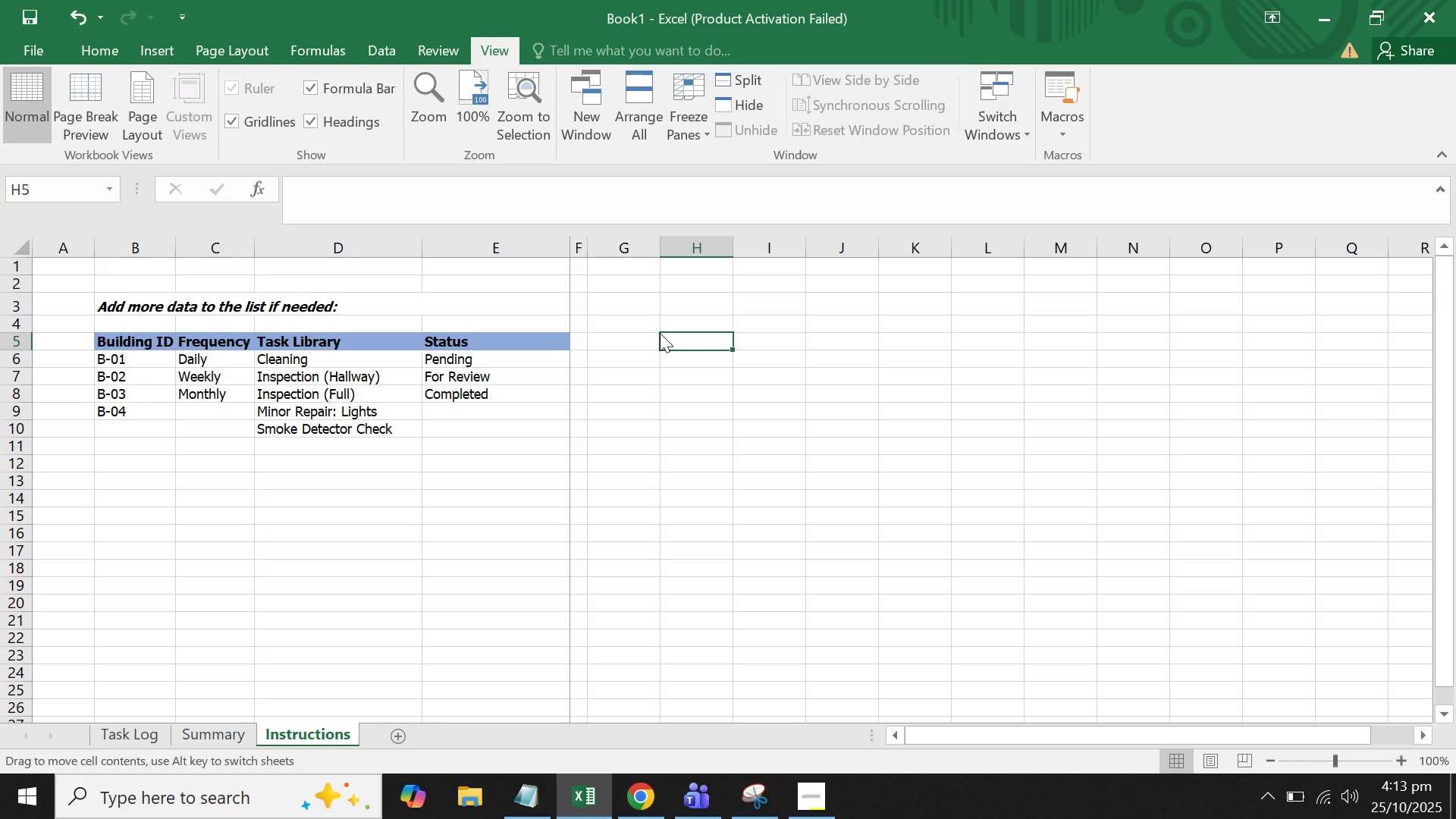 
left_click([660, 333])
 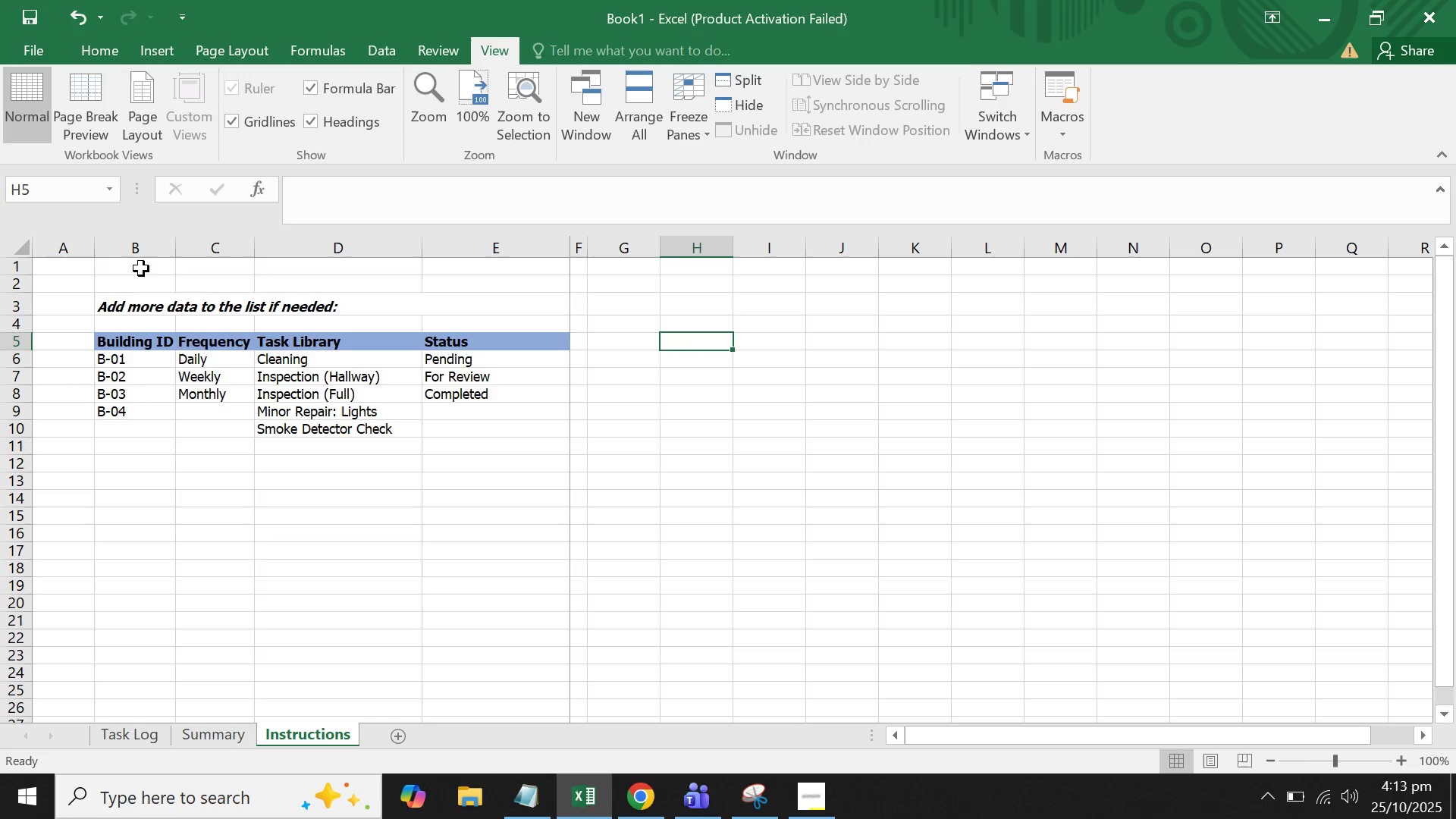 
scroll: coordinate [219, 310], scroll_direction: up, amount: 2.0
 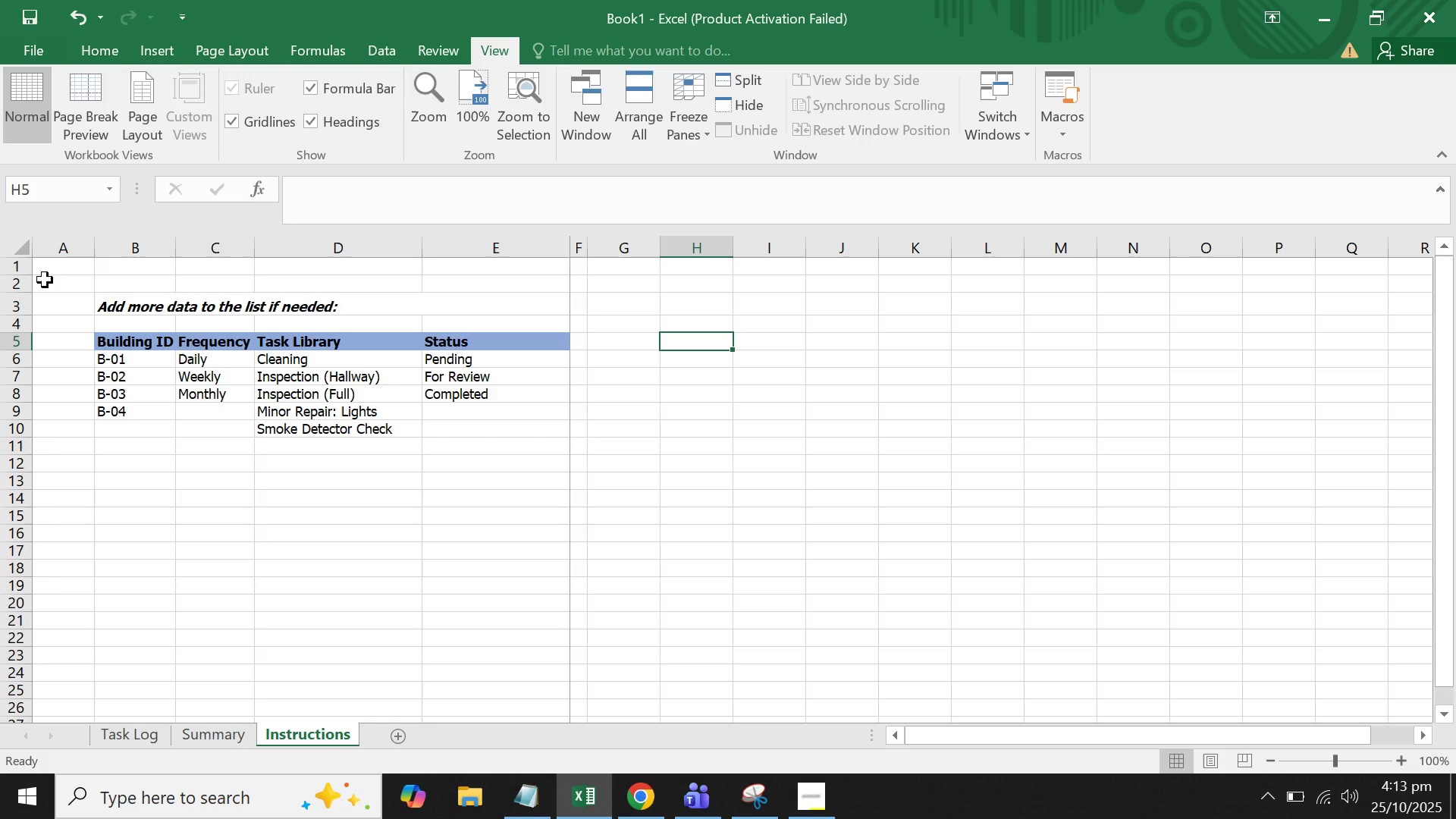 
left_click([5, 282])
 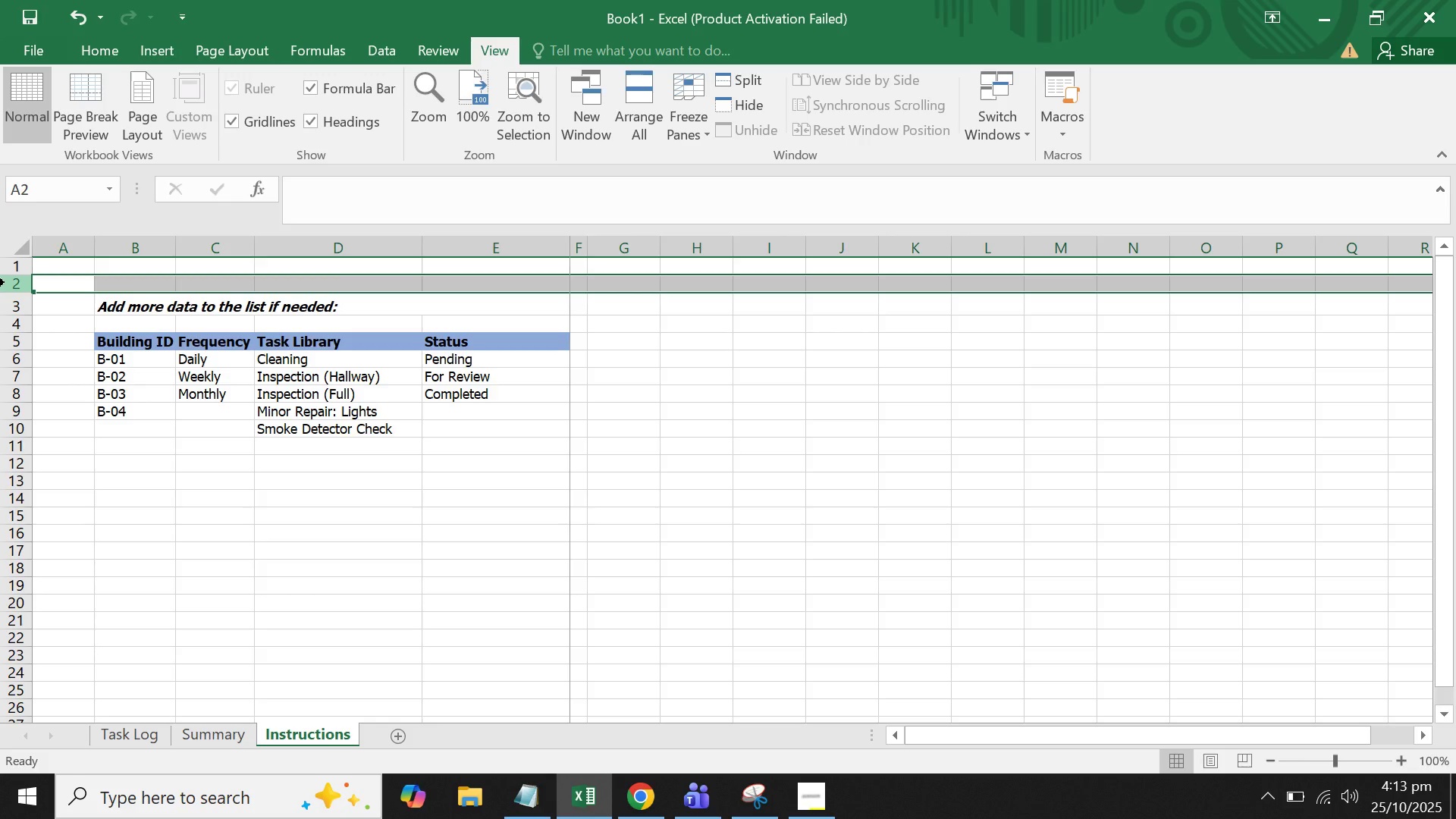 
right_click([5, 282])
 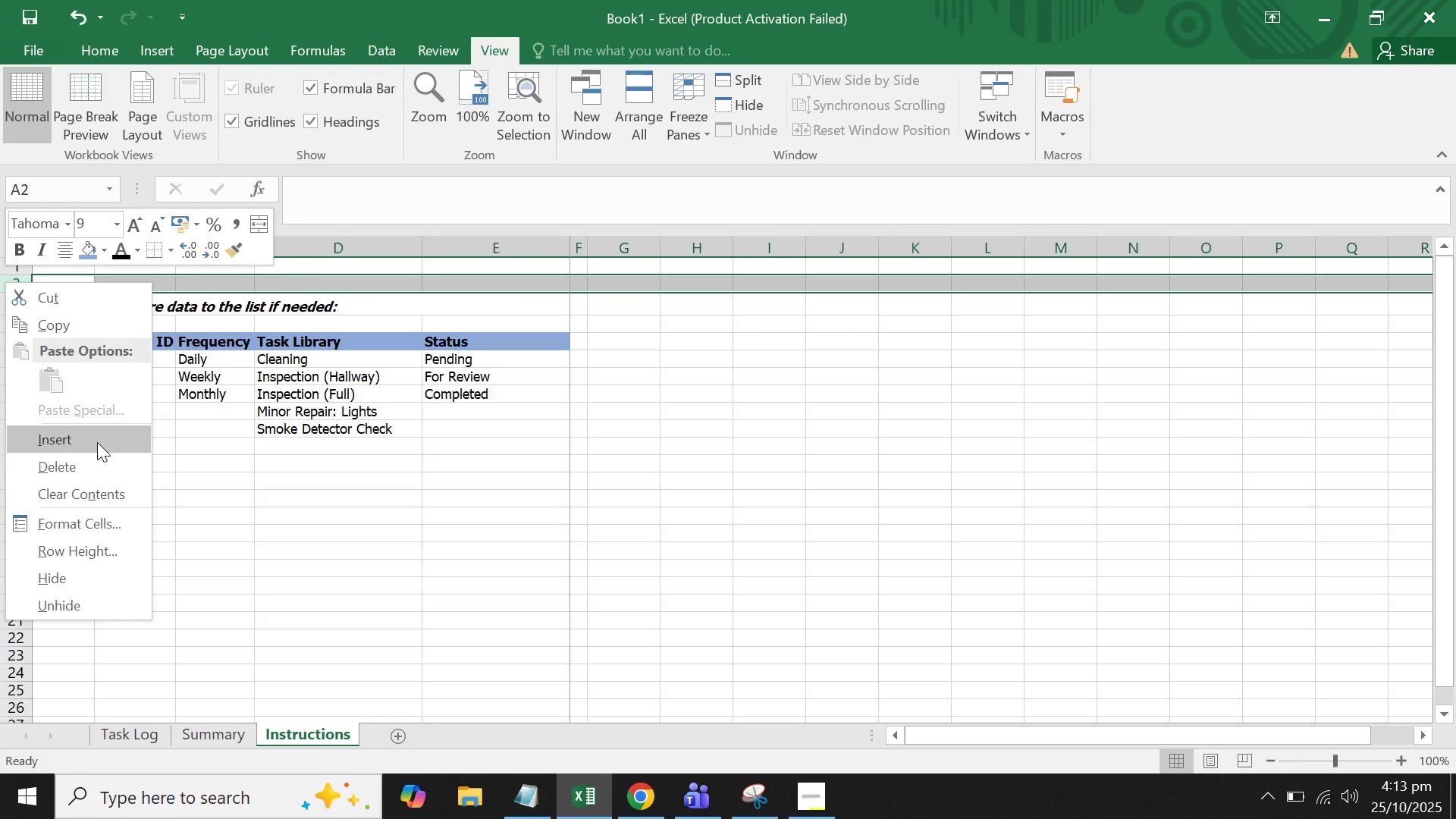 
double_click([173, 425])
 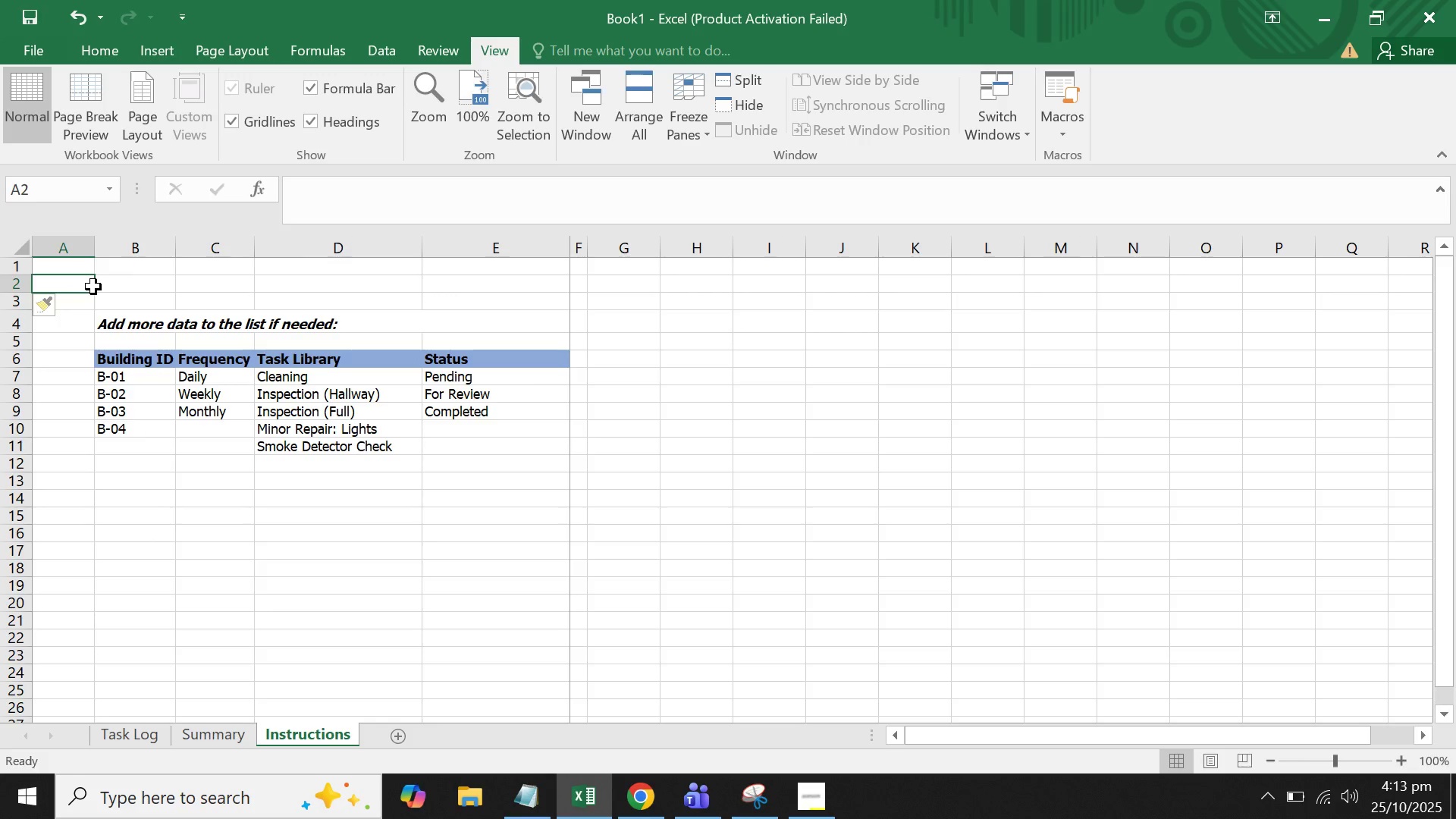 
left_click([93, 287])
 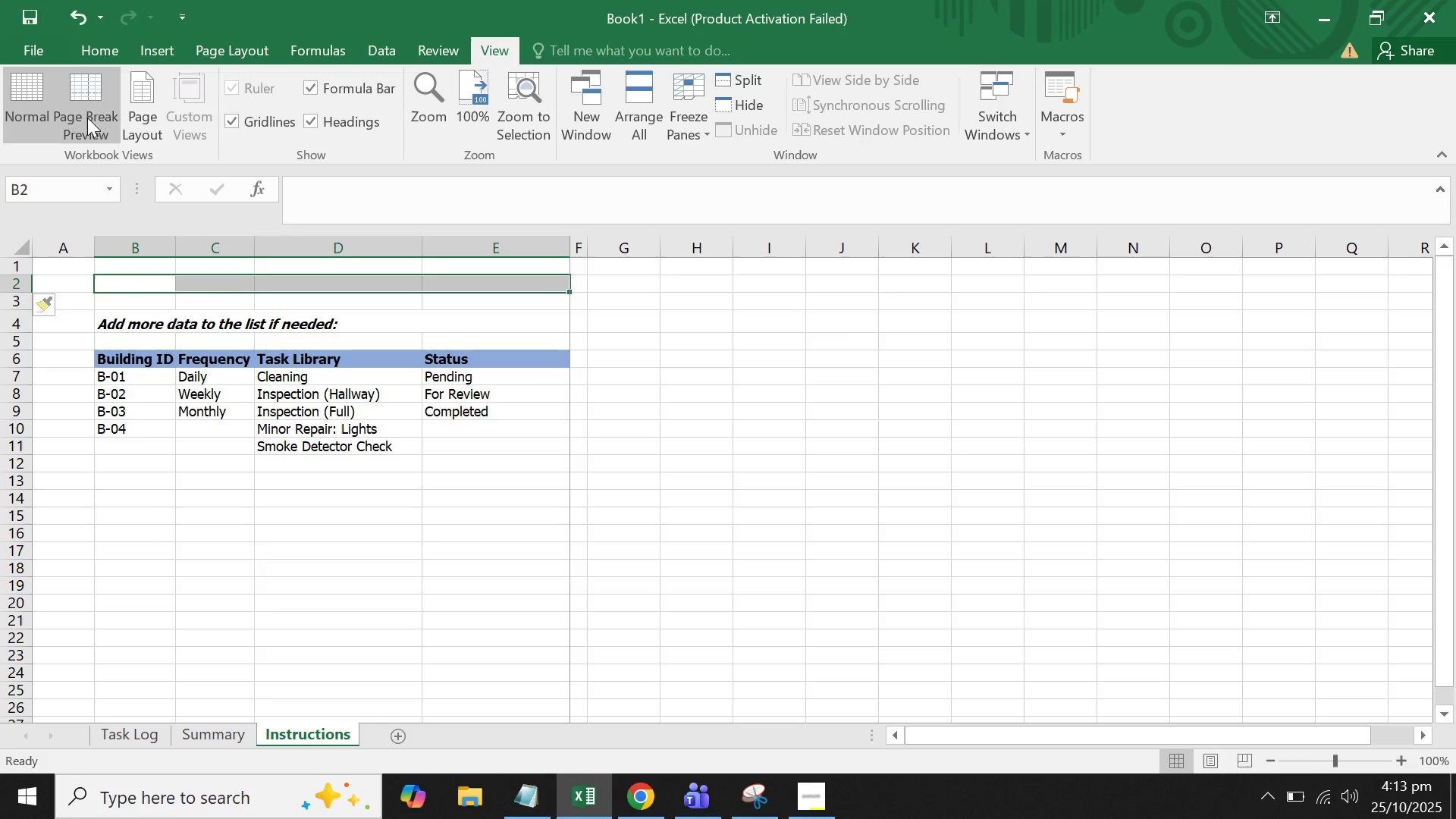 
left_click([105, 50])
 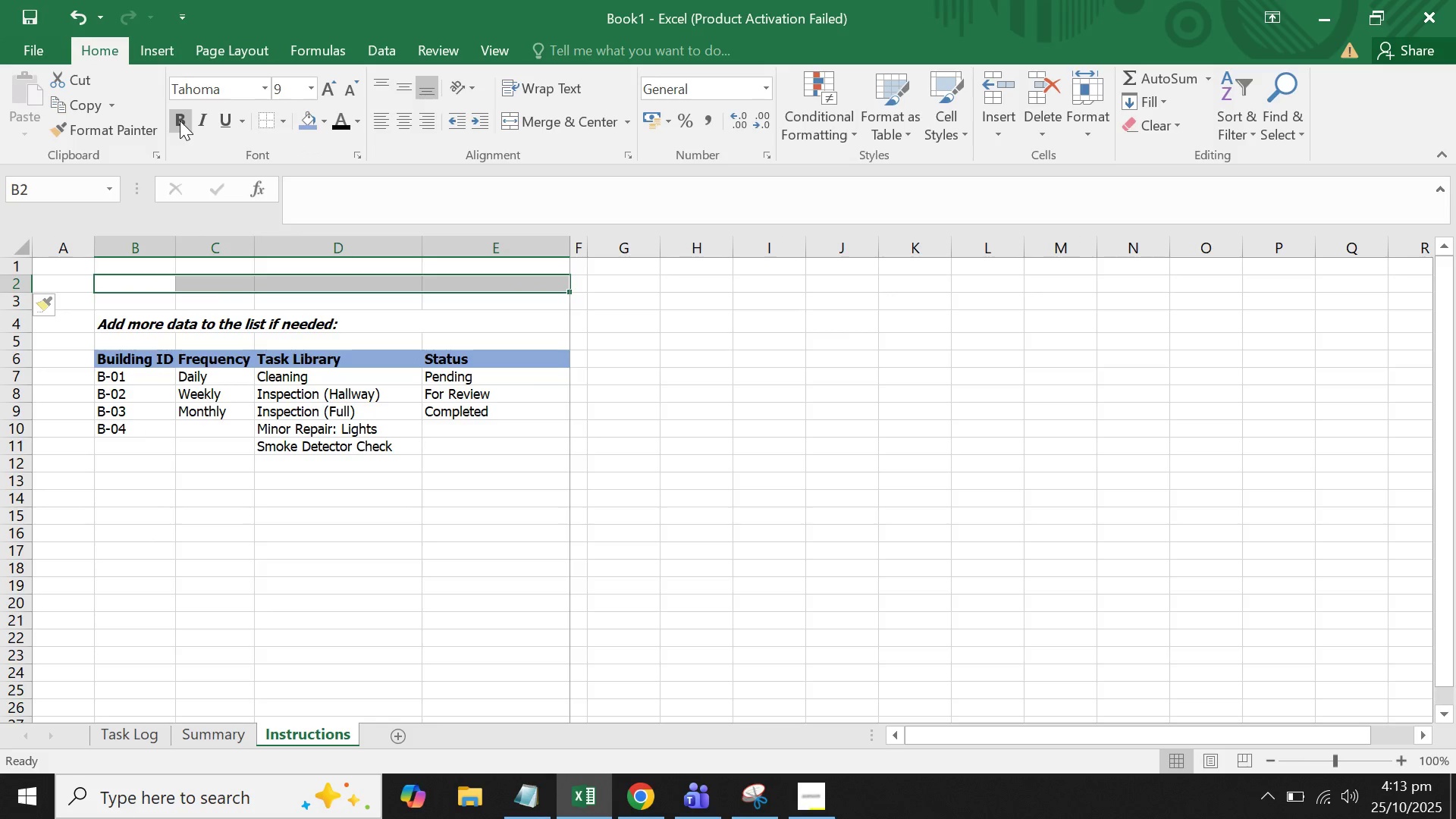 
left_click([181, 121])
 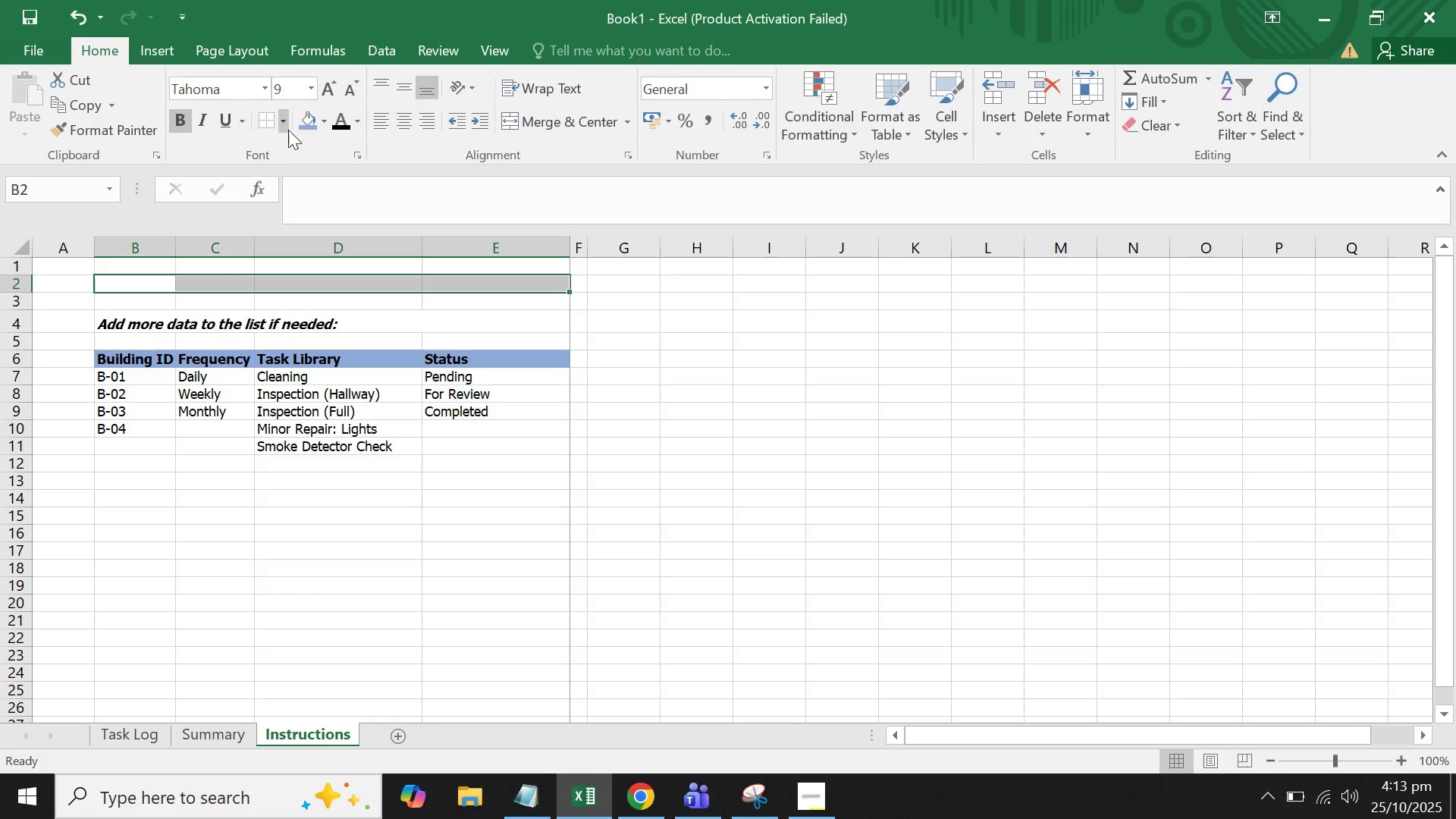 
left_click([283, 128])
 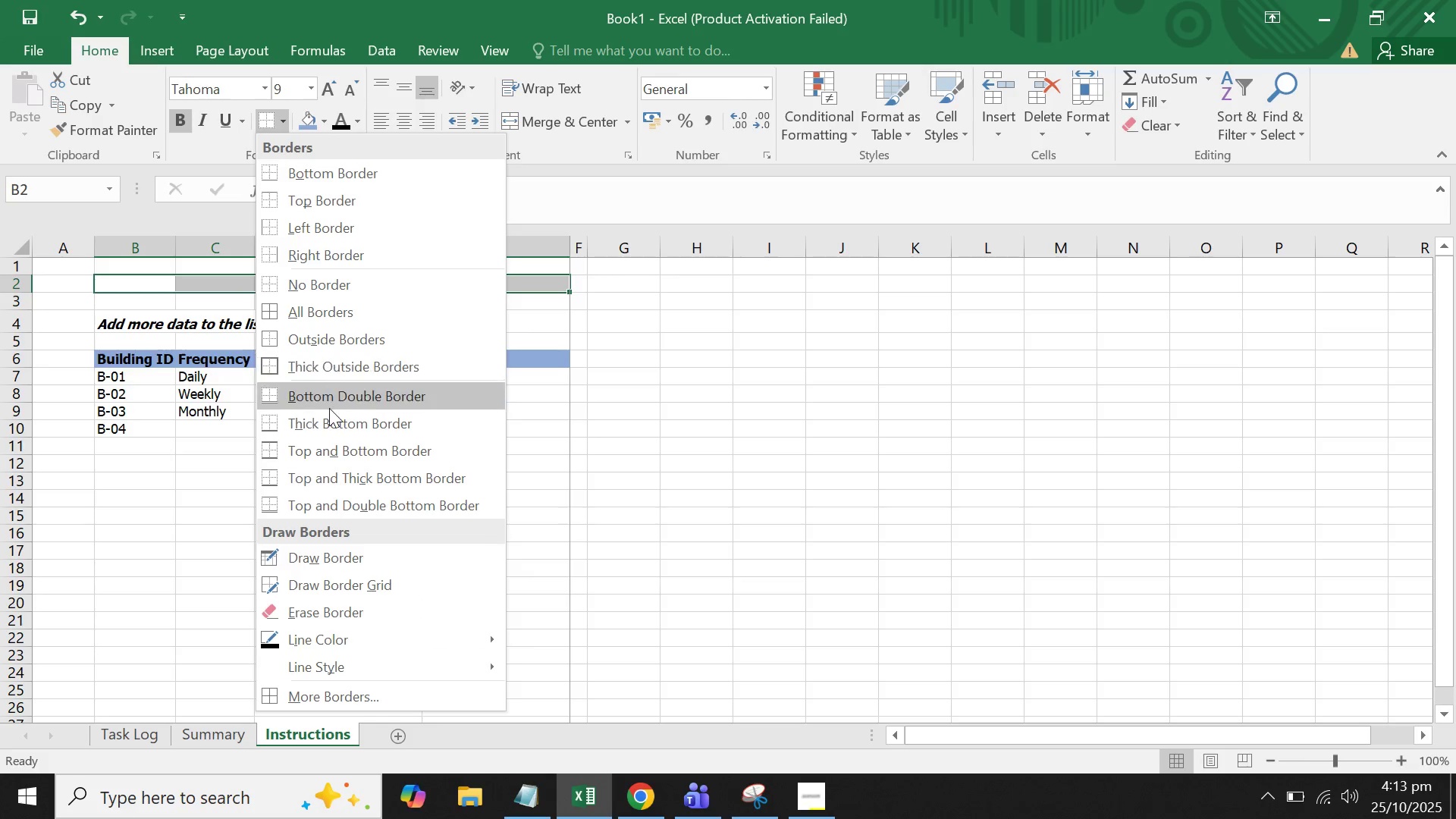 
left_click([329, 408])
 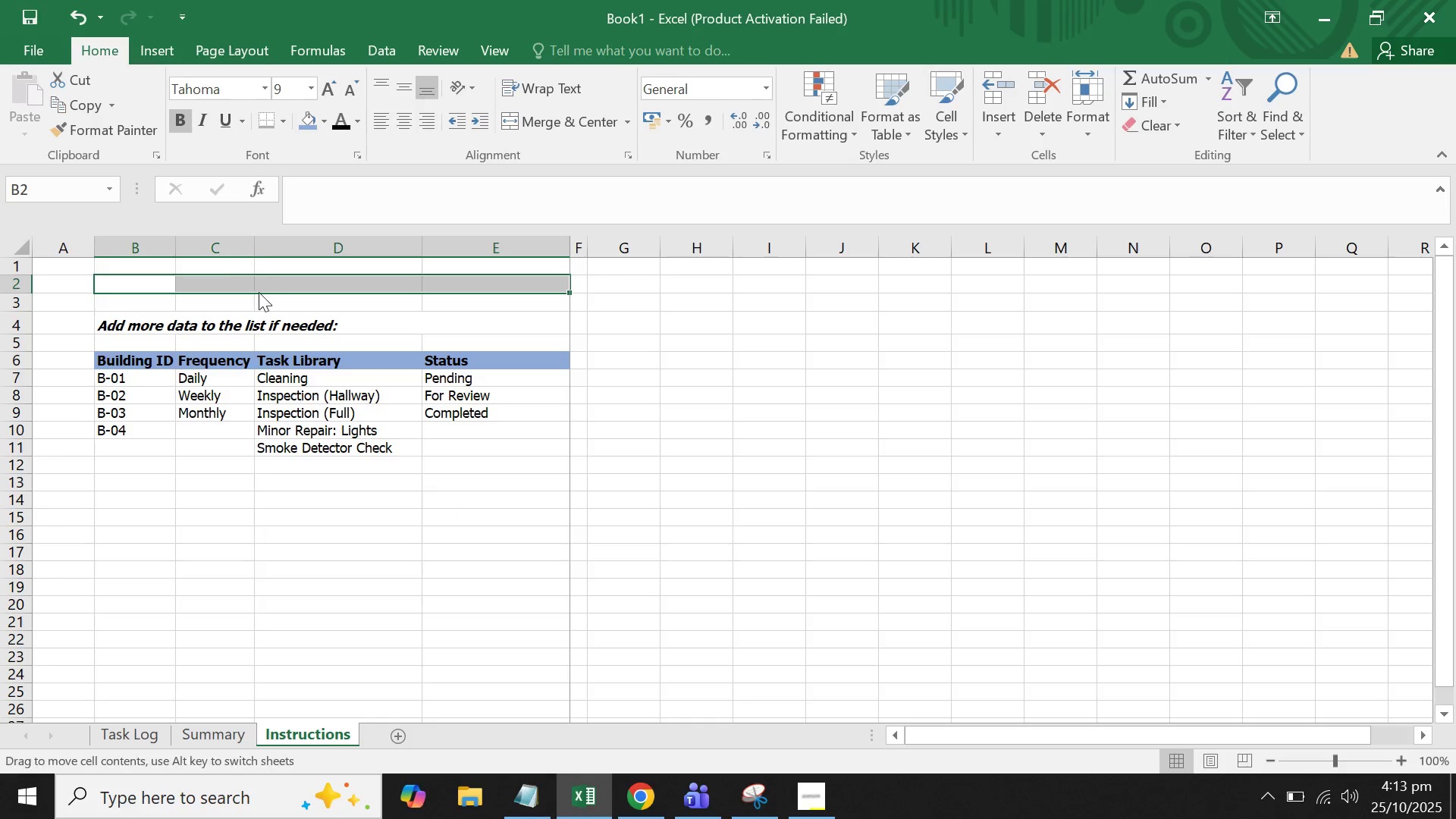 
left_click([259, 292])
 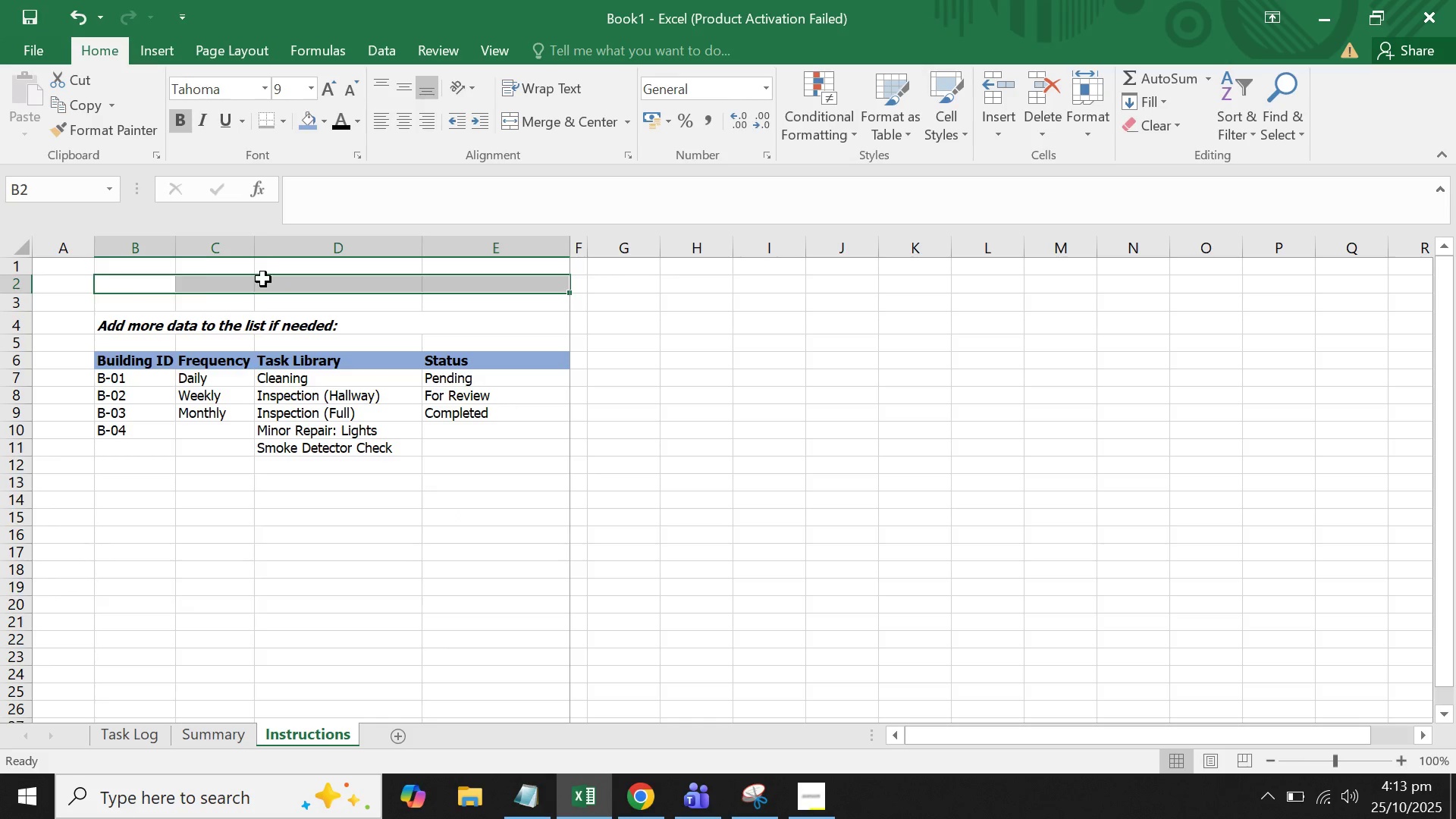 
double_click([263, 279])
 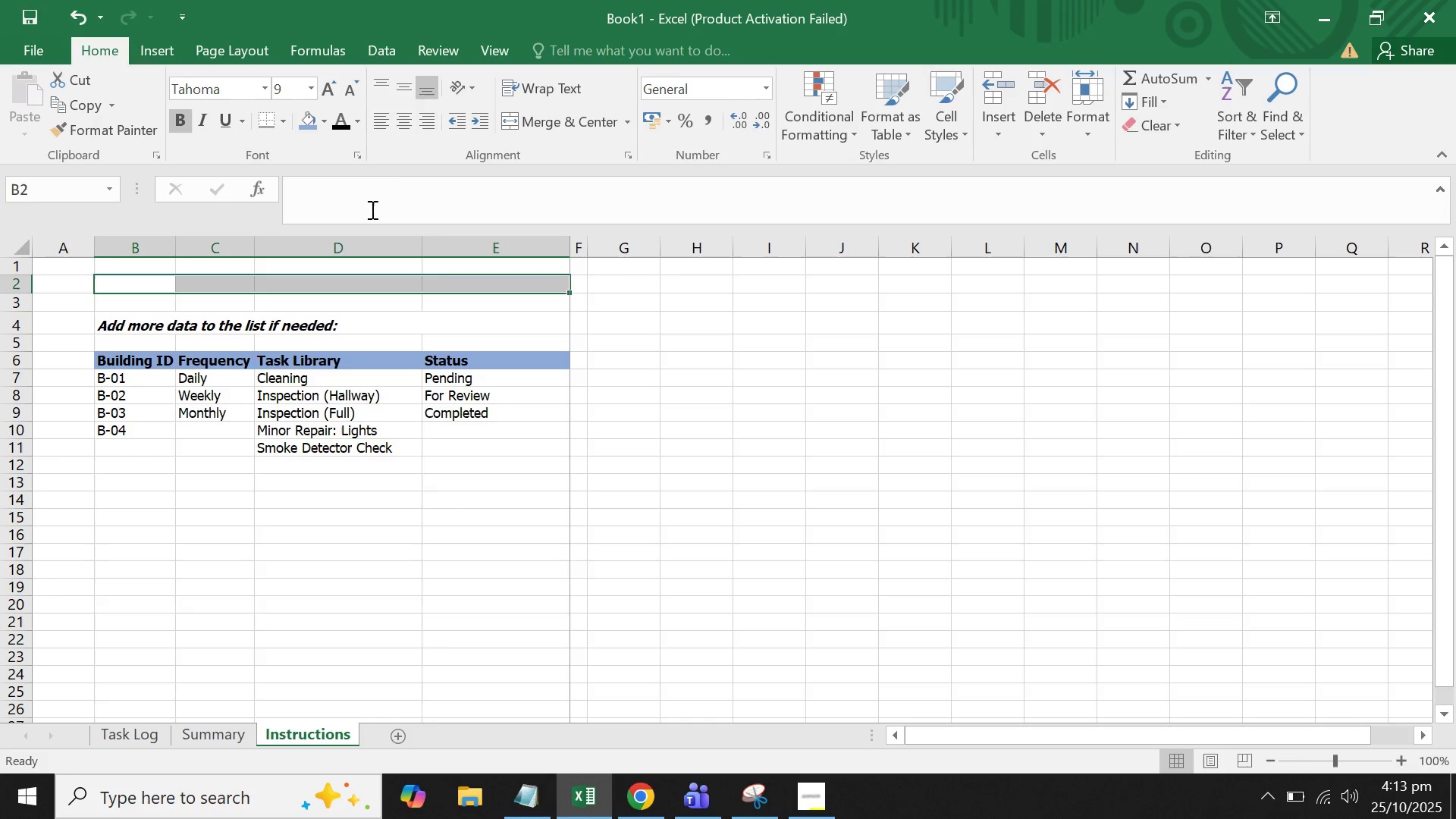 
left_click([538, 111])
 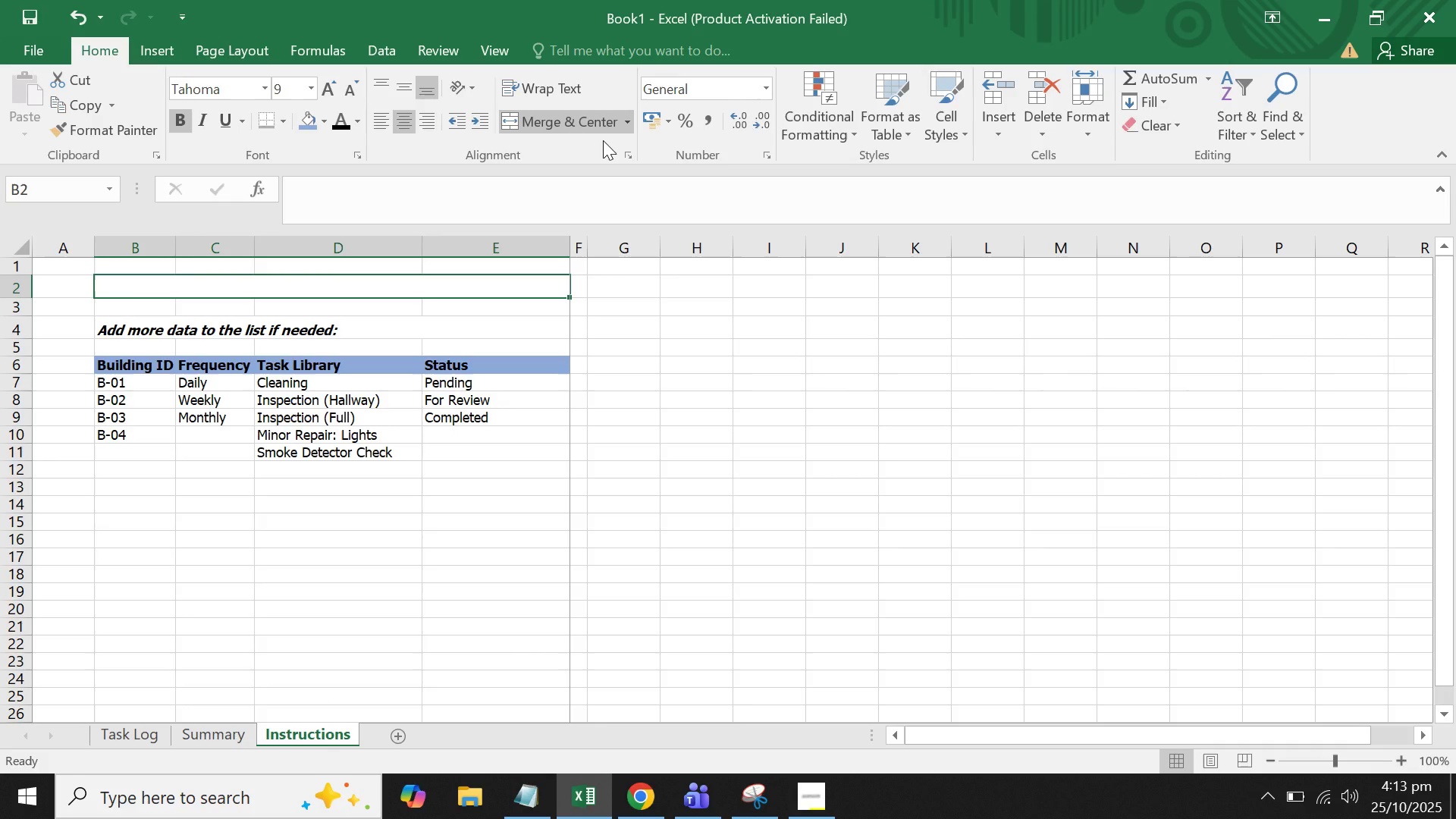 
type(Assumptions and Recuurec)
key(Backspace)
key(Backspace)
key(Backspace)
key(Backspace)
type(rrence Logic)
 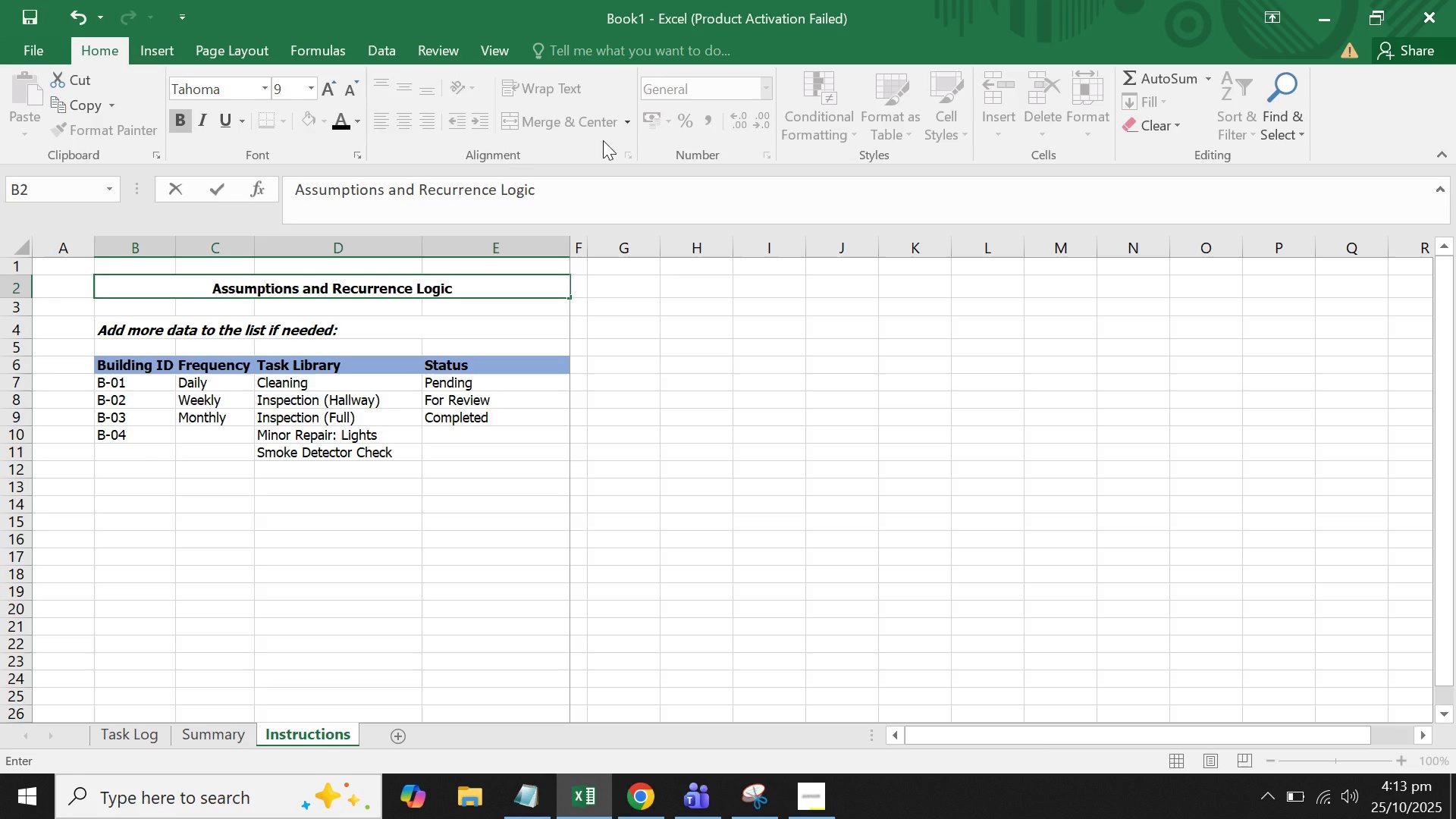 
left_click([418, 280])
 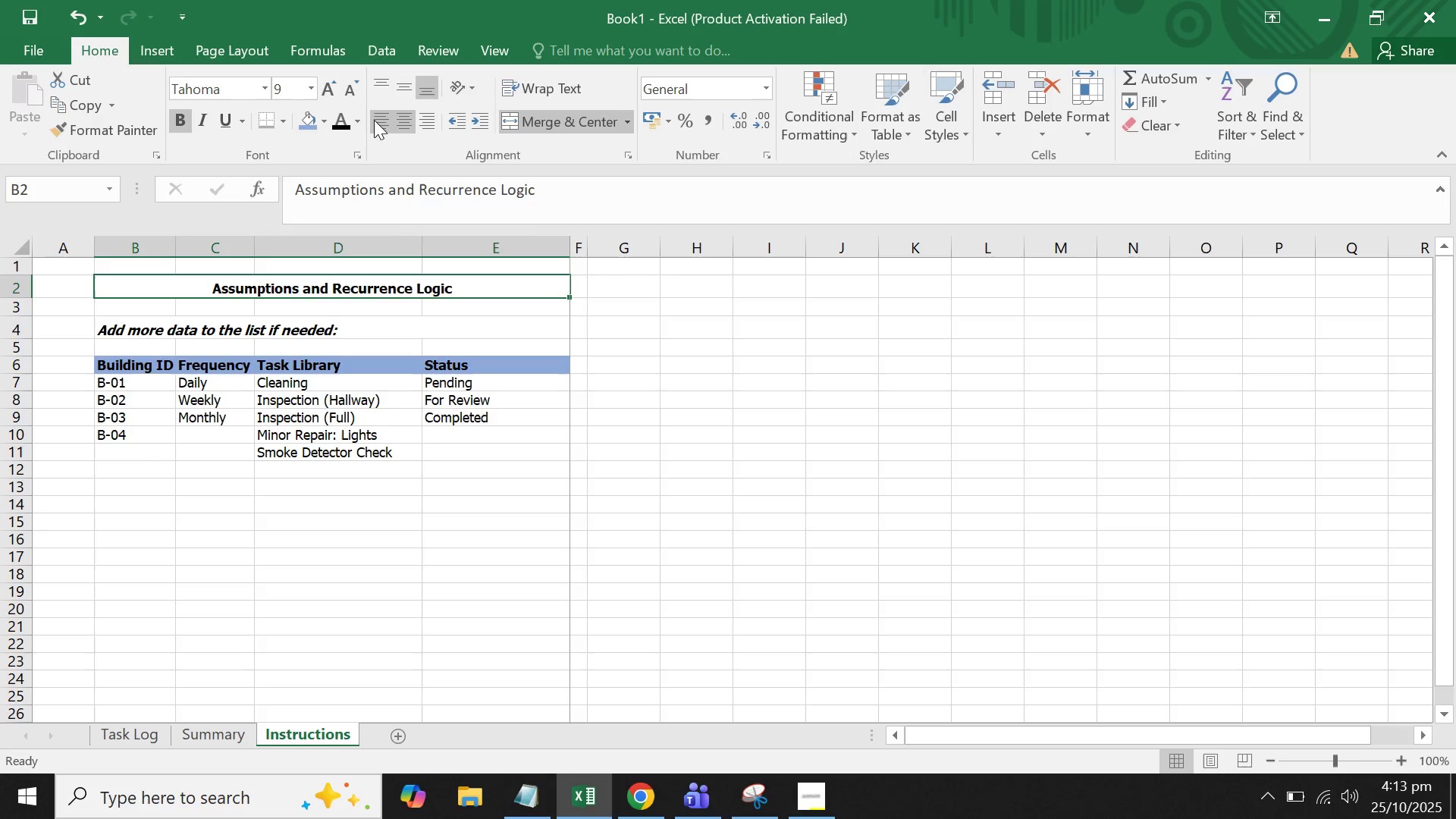 
left_click([369, 116])
 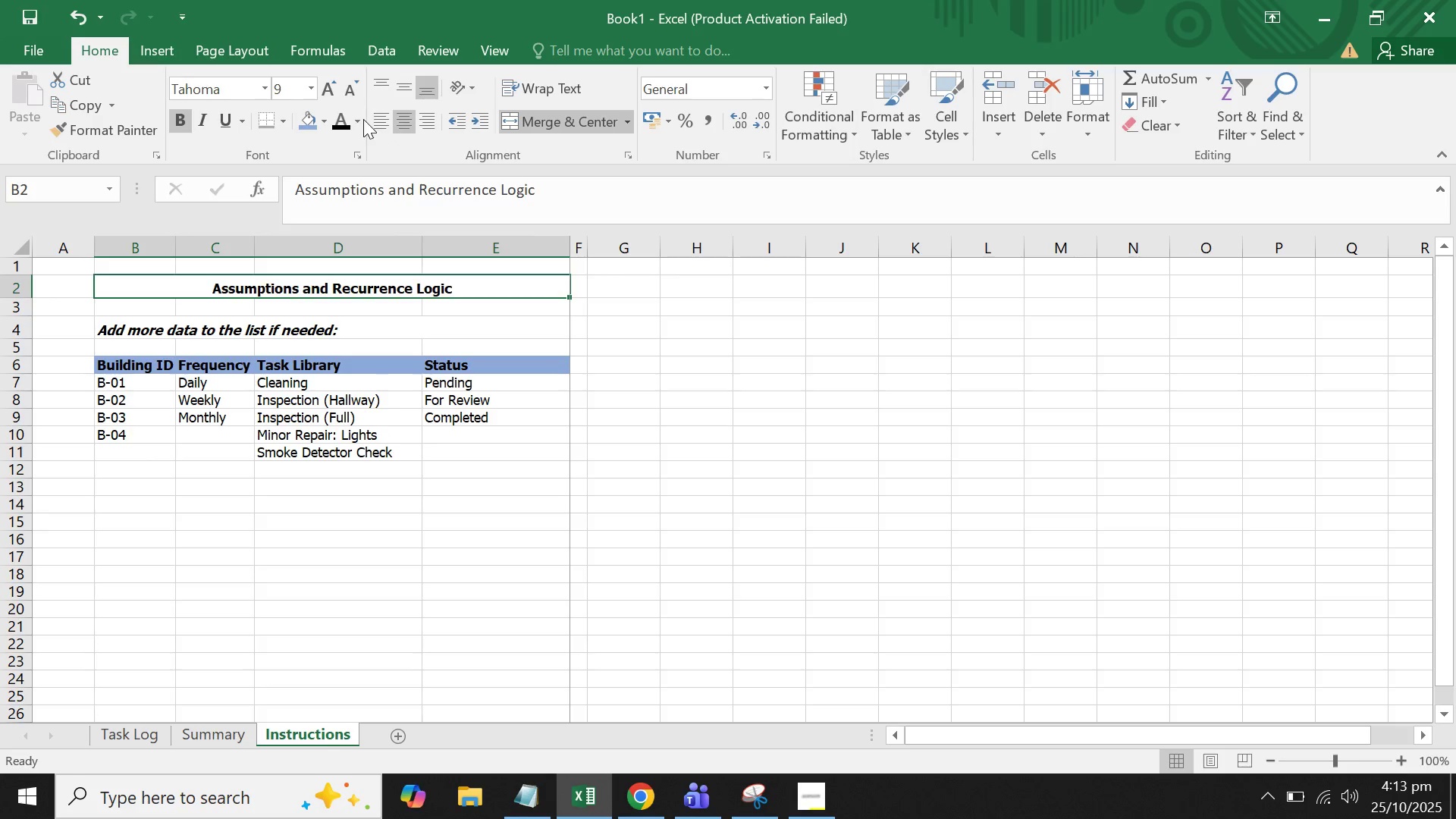 
left_click([377, 122])
 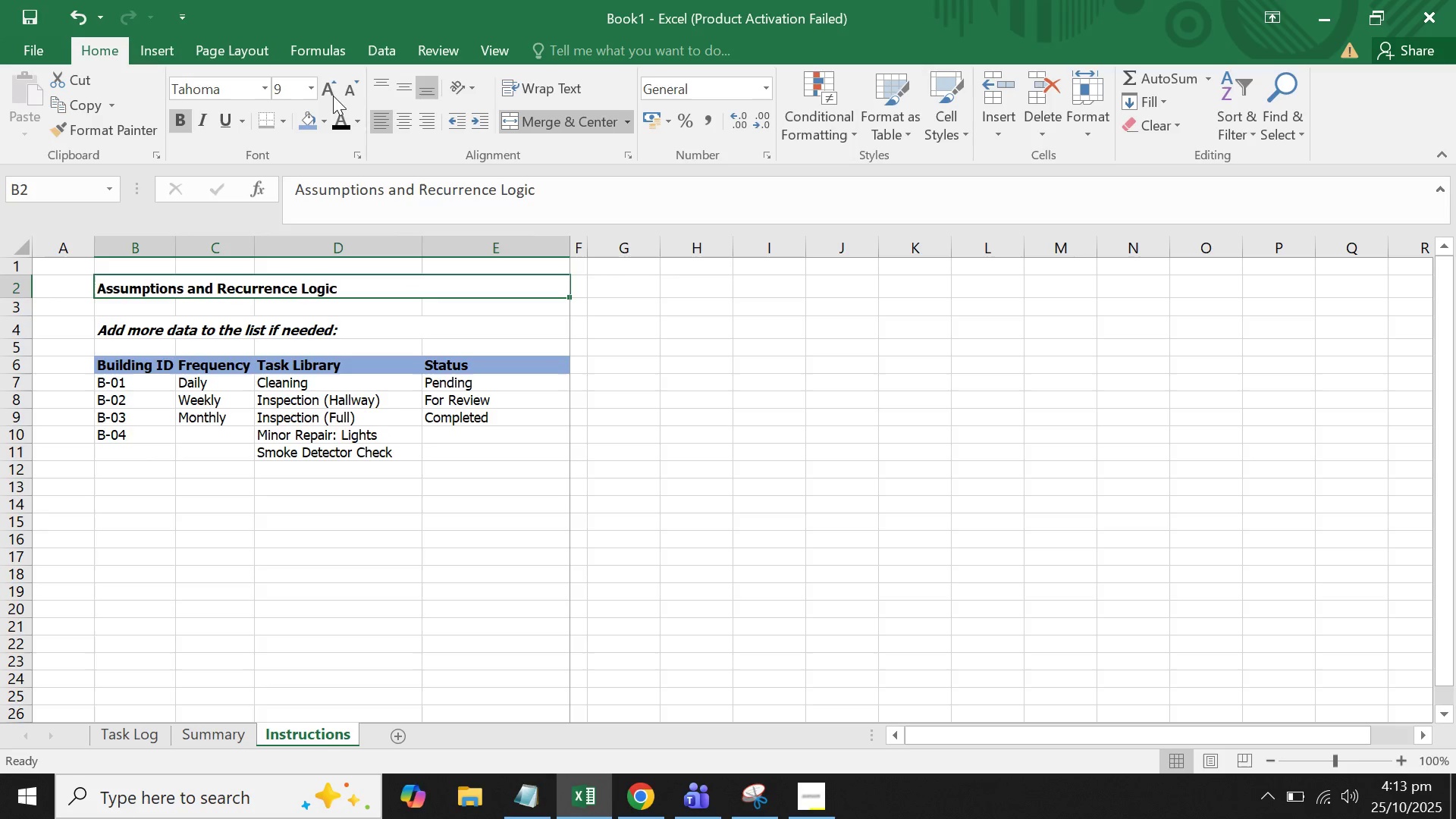 
double_click([327, 93])
 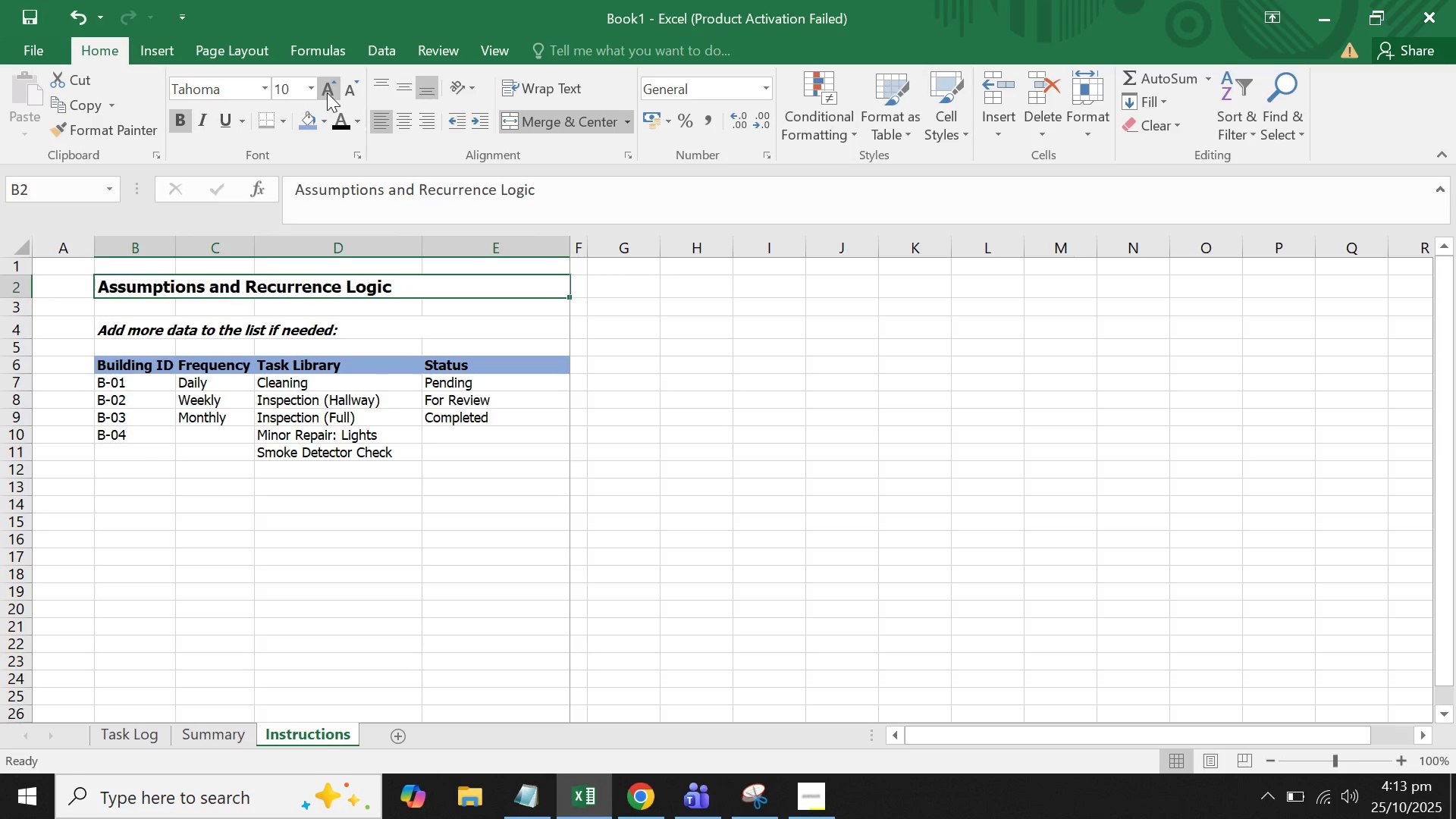 
triple_click([327, 93])
 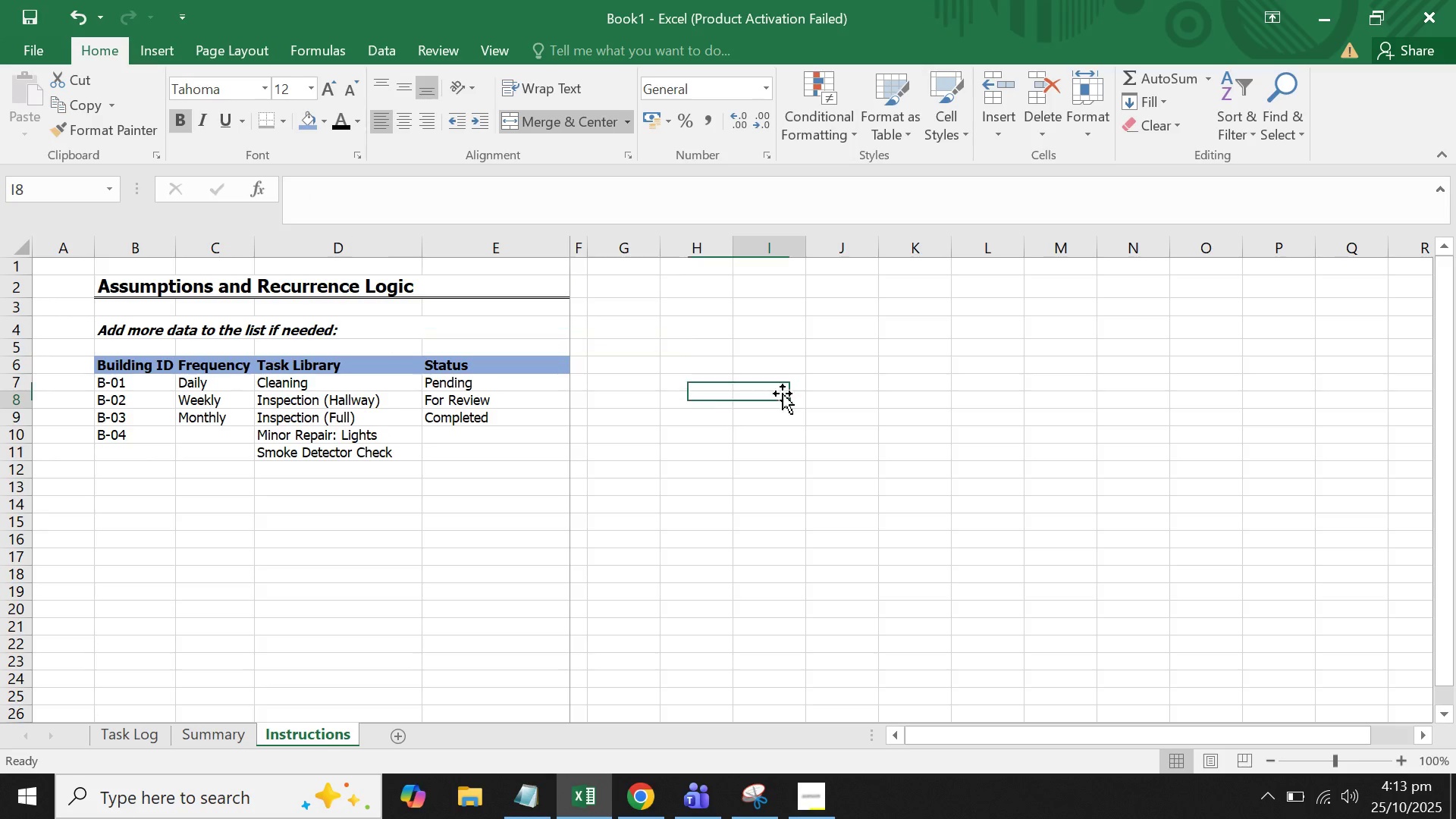 
double_click([731, 380])
 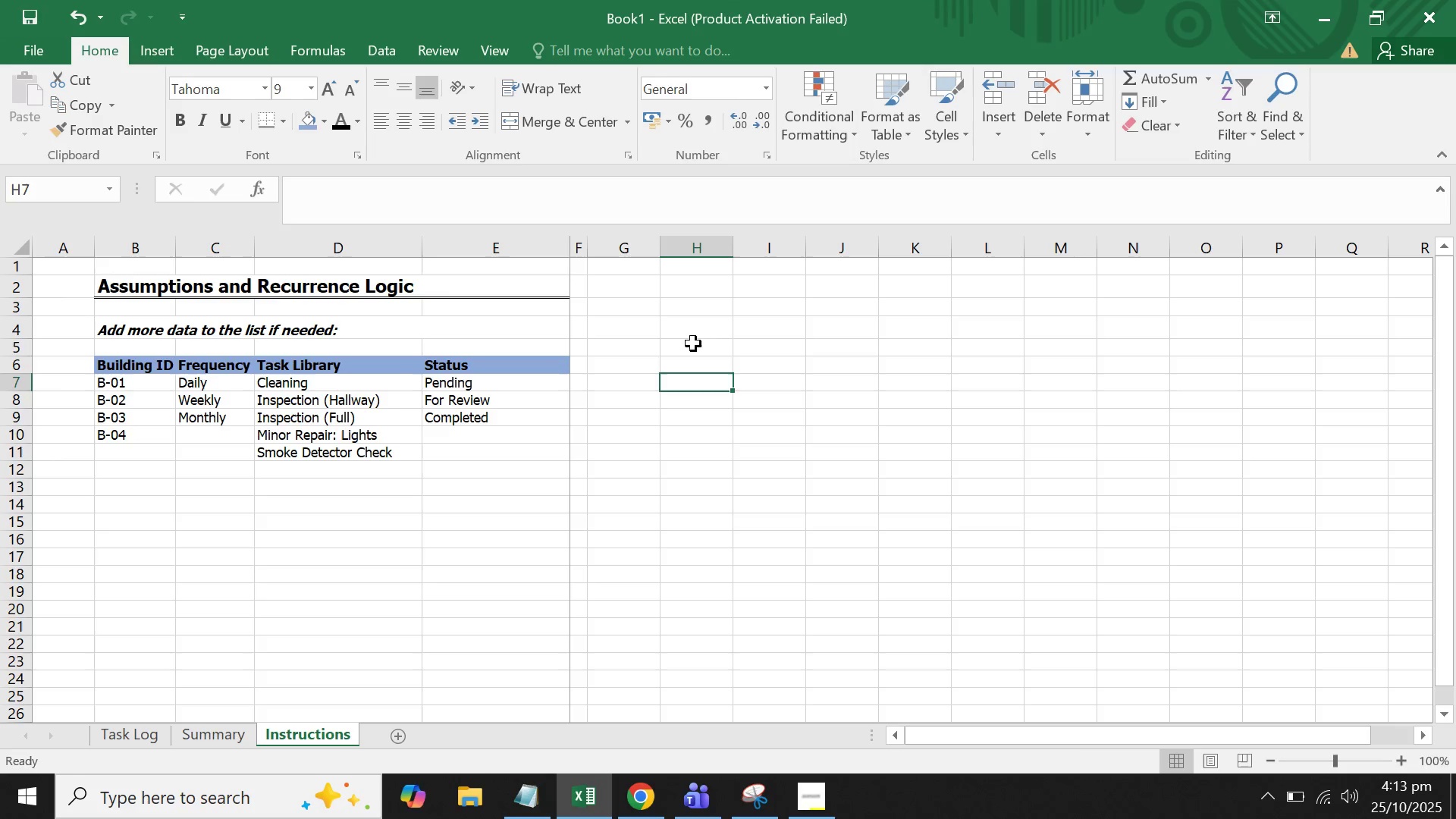 
triple_click([693, 344])
 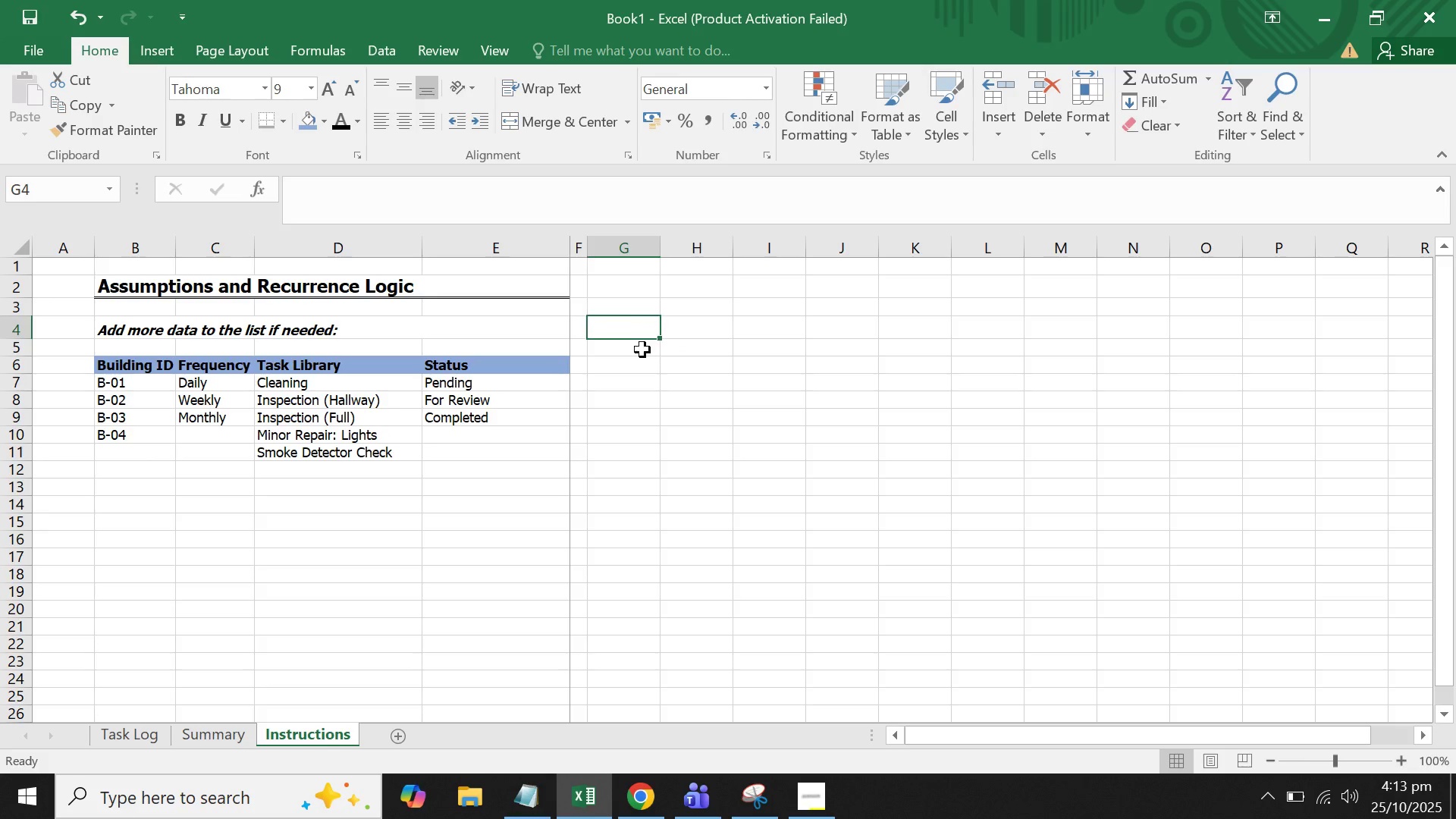 
double_click([648, 358])
 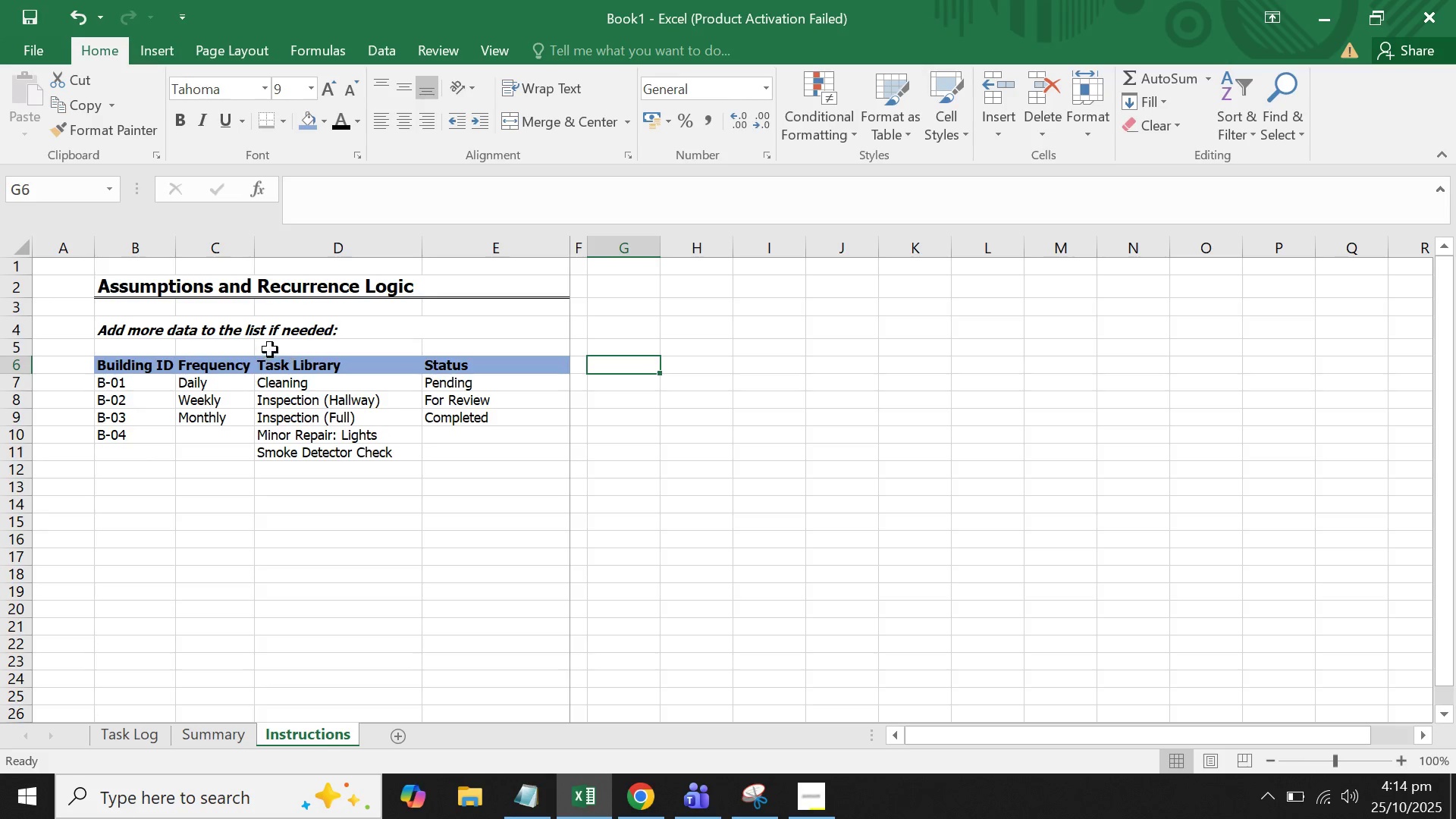 
left_click([289, 331])
 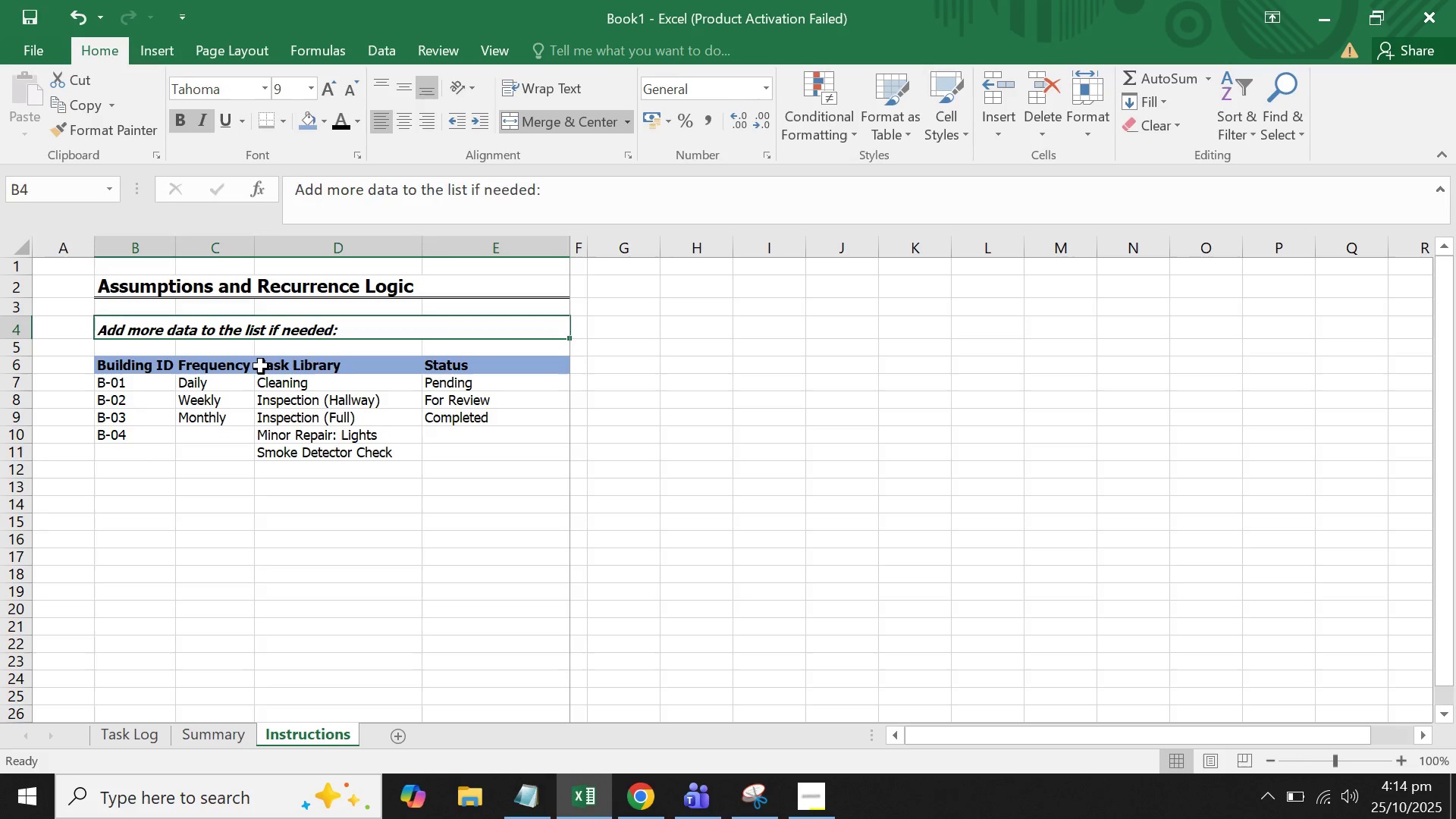 
left_click([261, 366])
 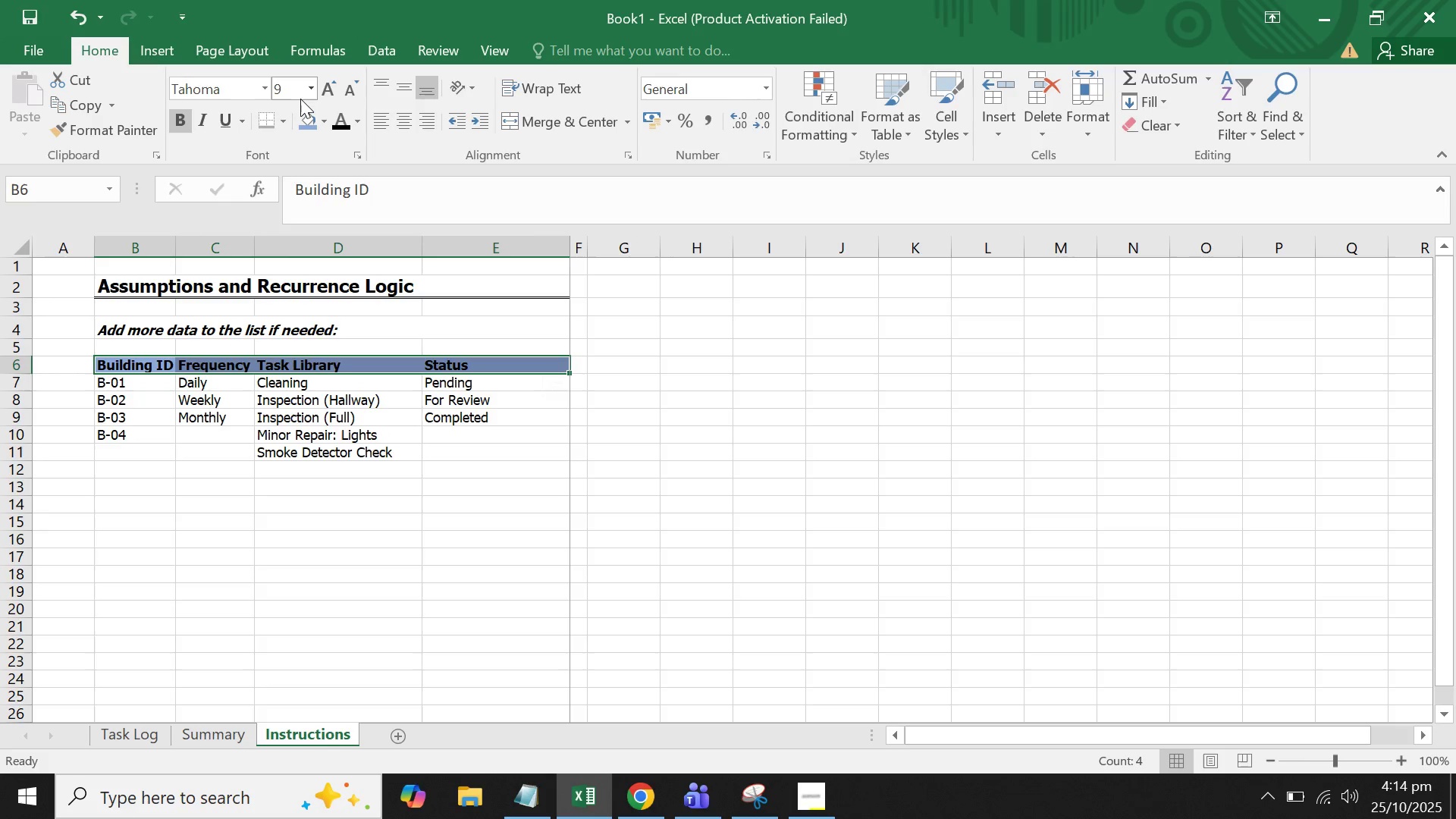 
left_click([309, 86])
 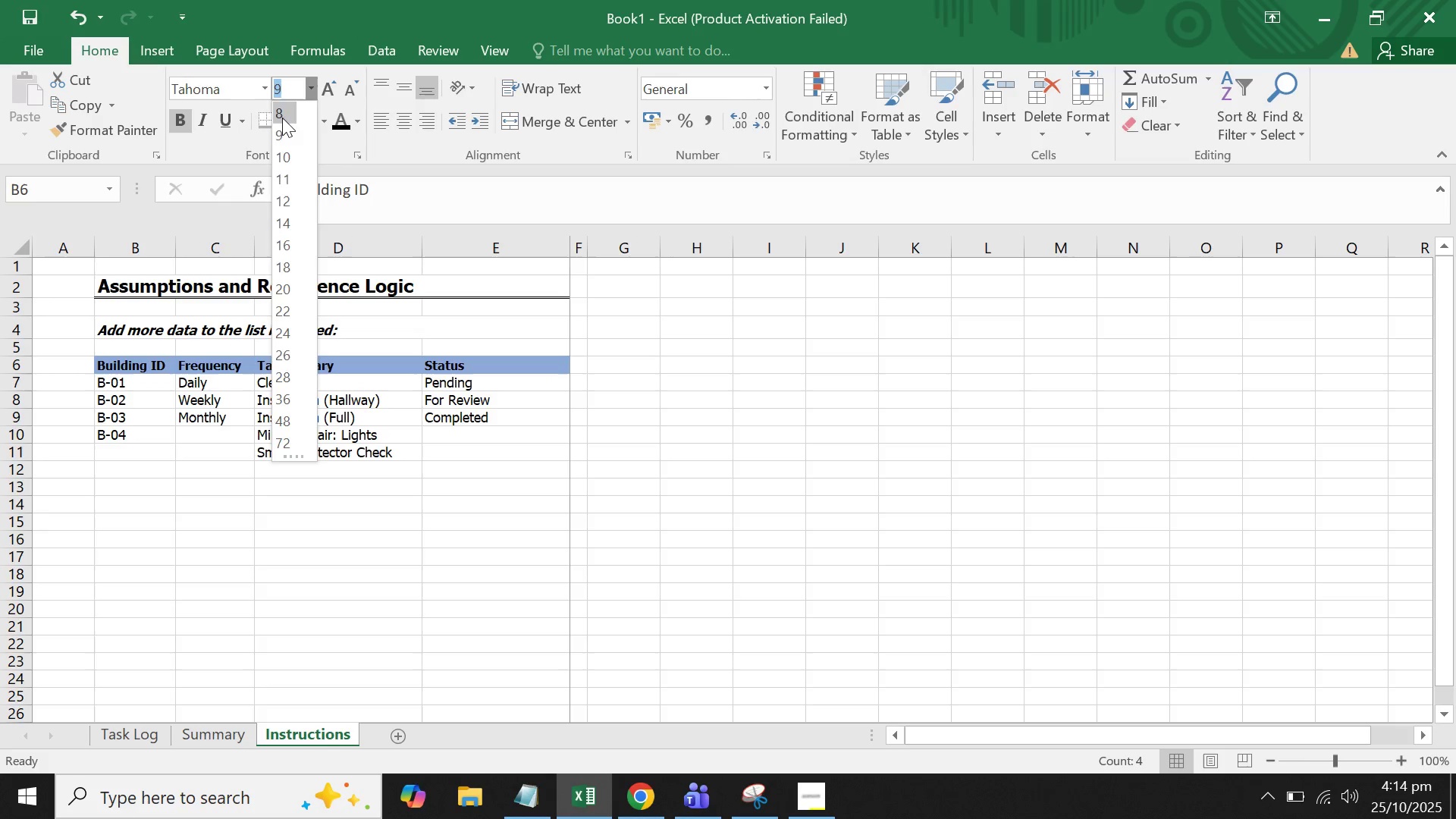 
left_click([282, 118])
 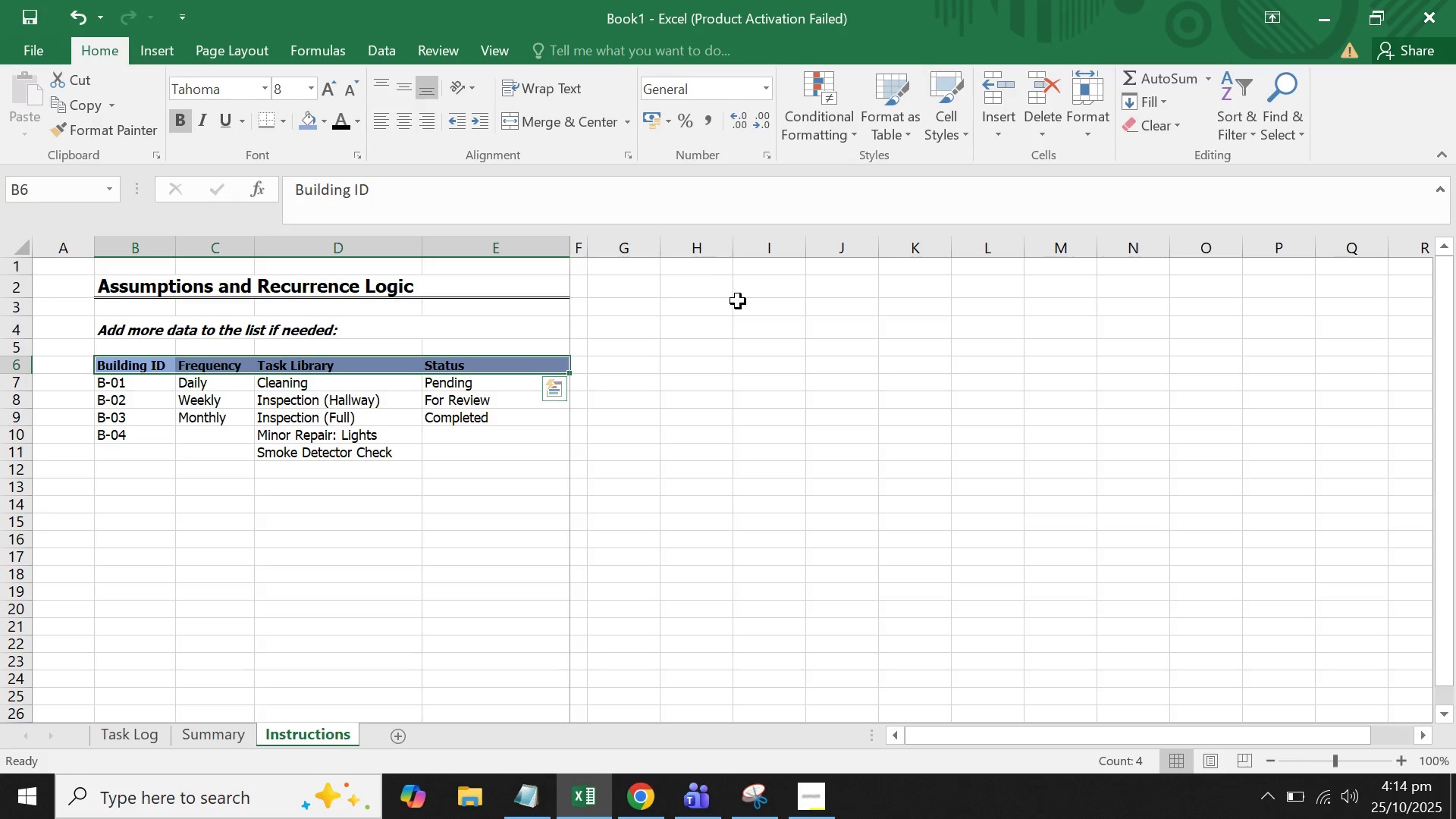 
left_click([738, 301])
 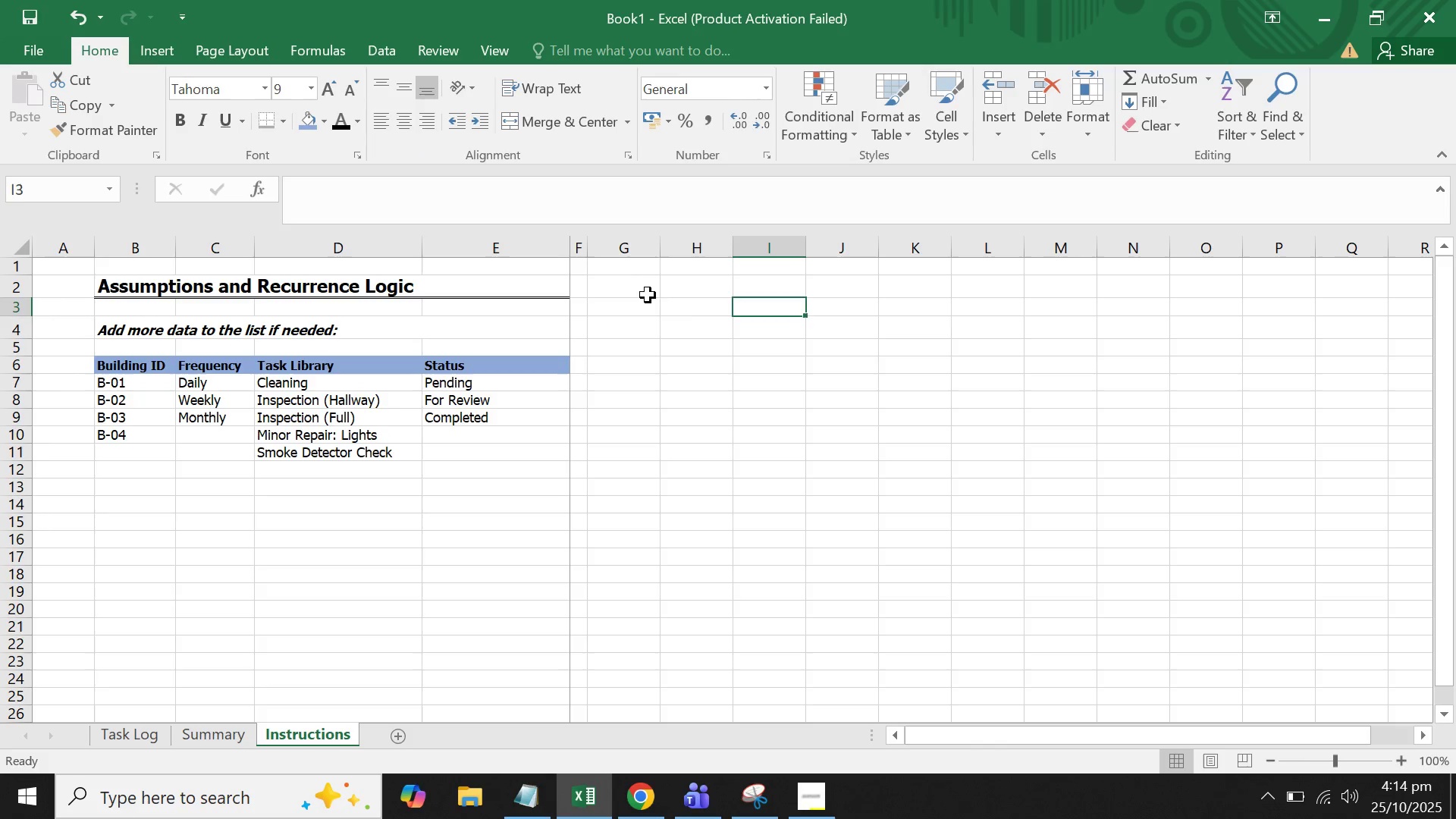 
left_click([659, 306])
 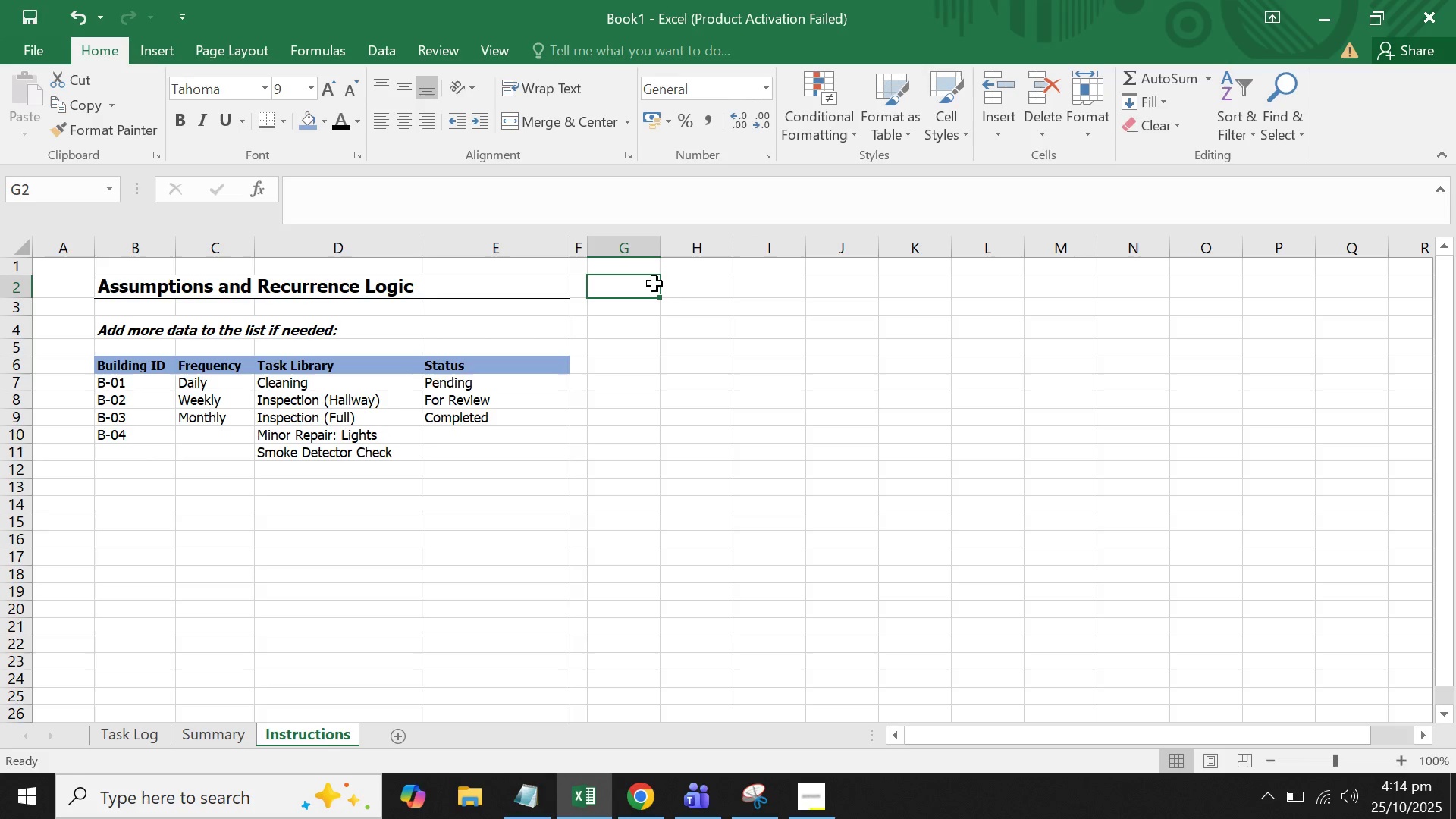 
left_click([654, 284])
 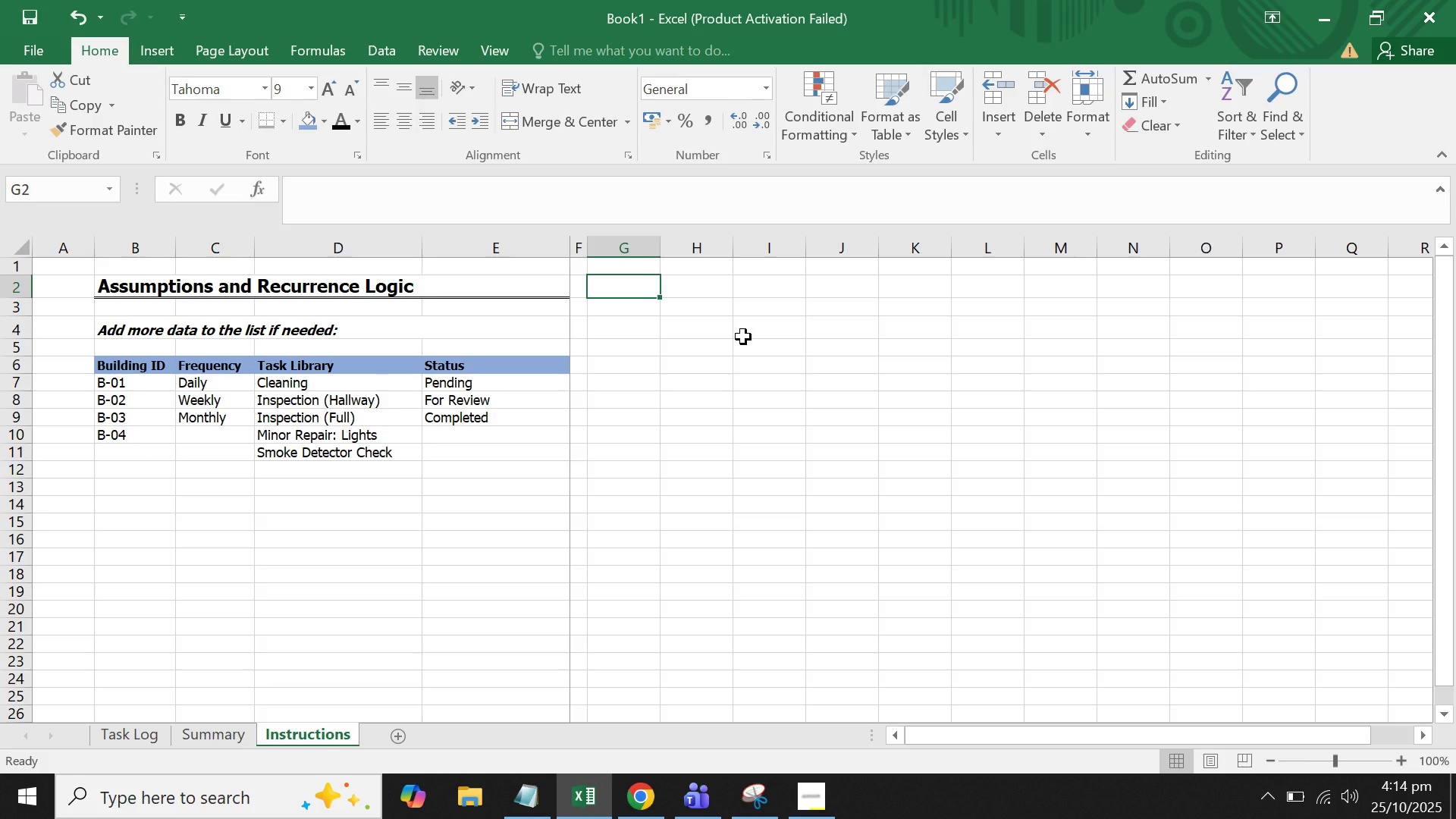 
wait(14.01)
 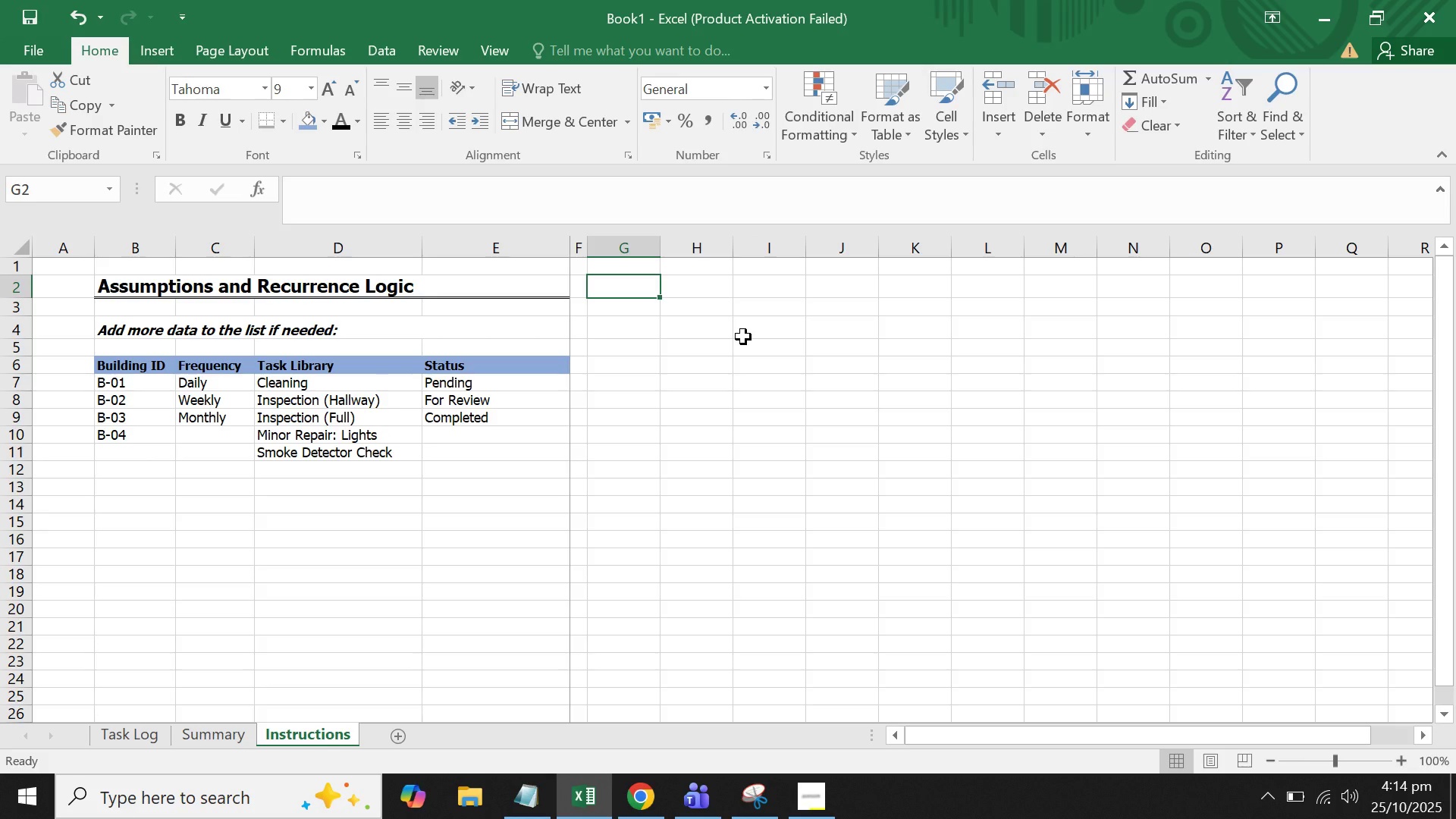 
double_click([685, 333])
 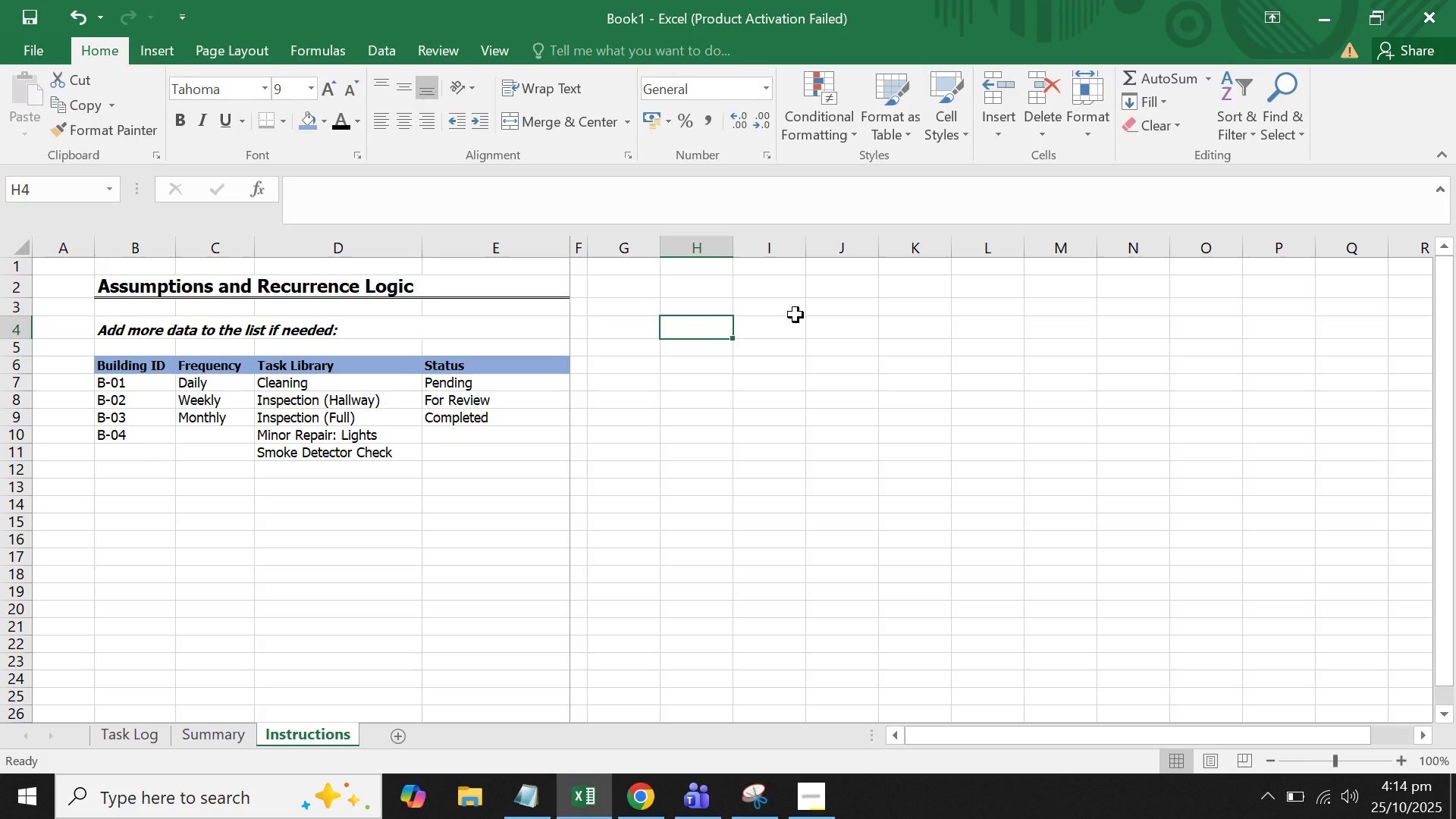 
type(Task Library Stability:)
 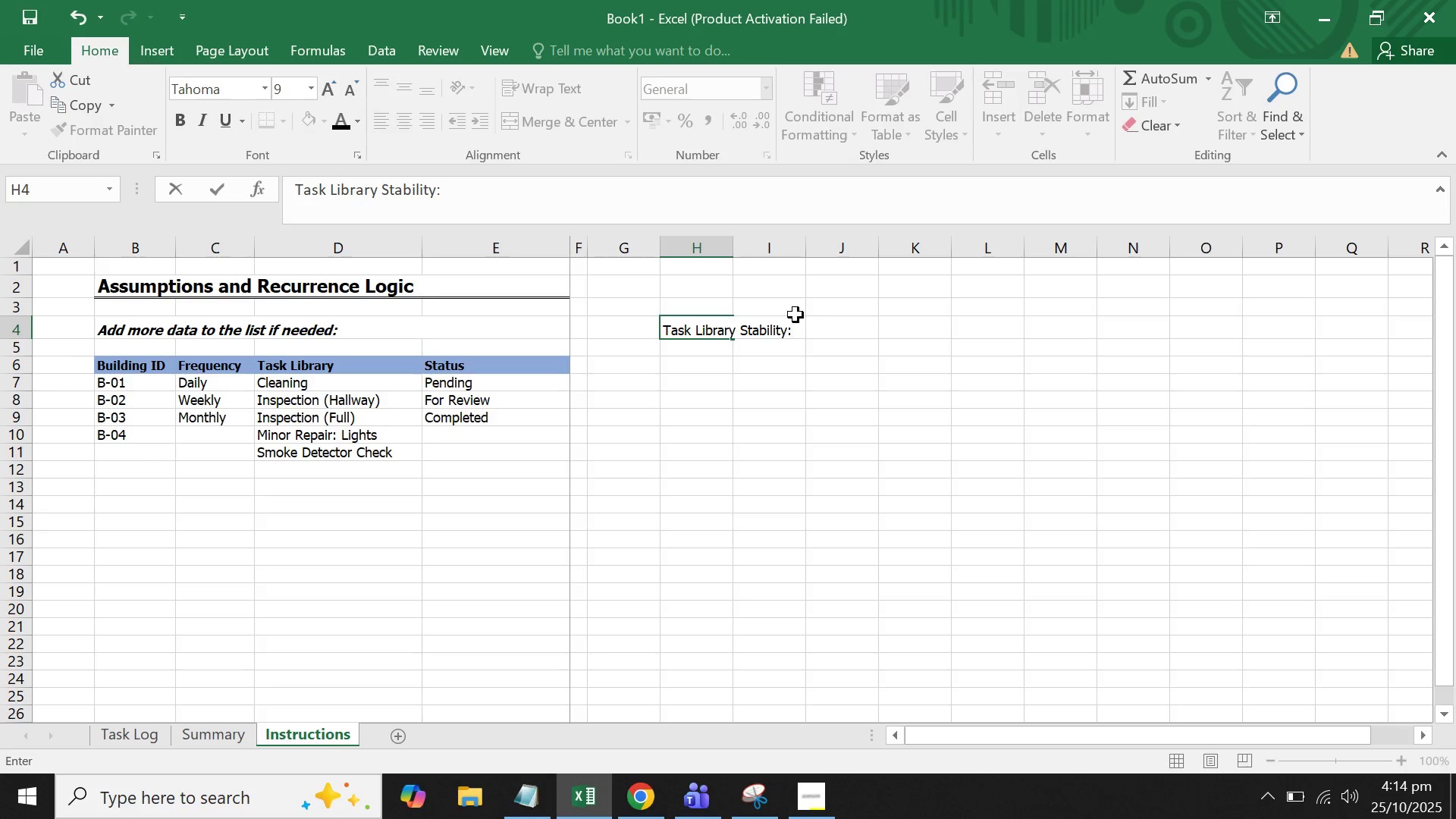 
left_click([285, 190])
 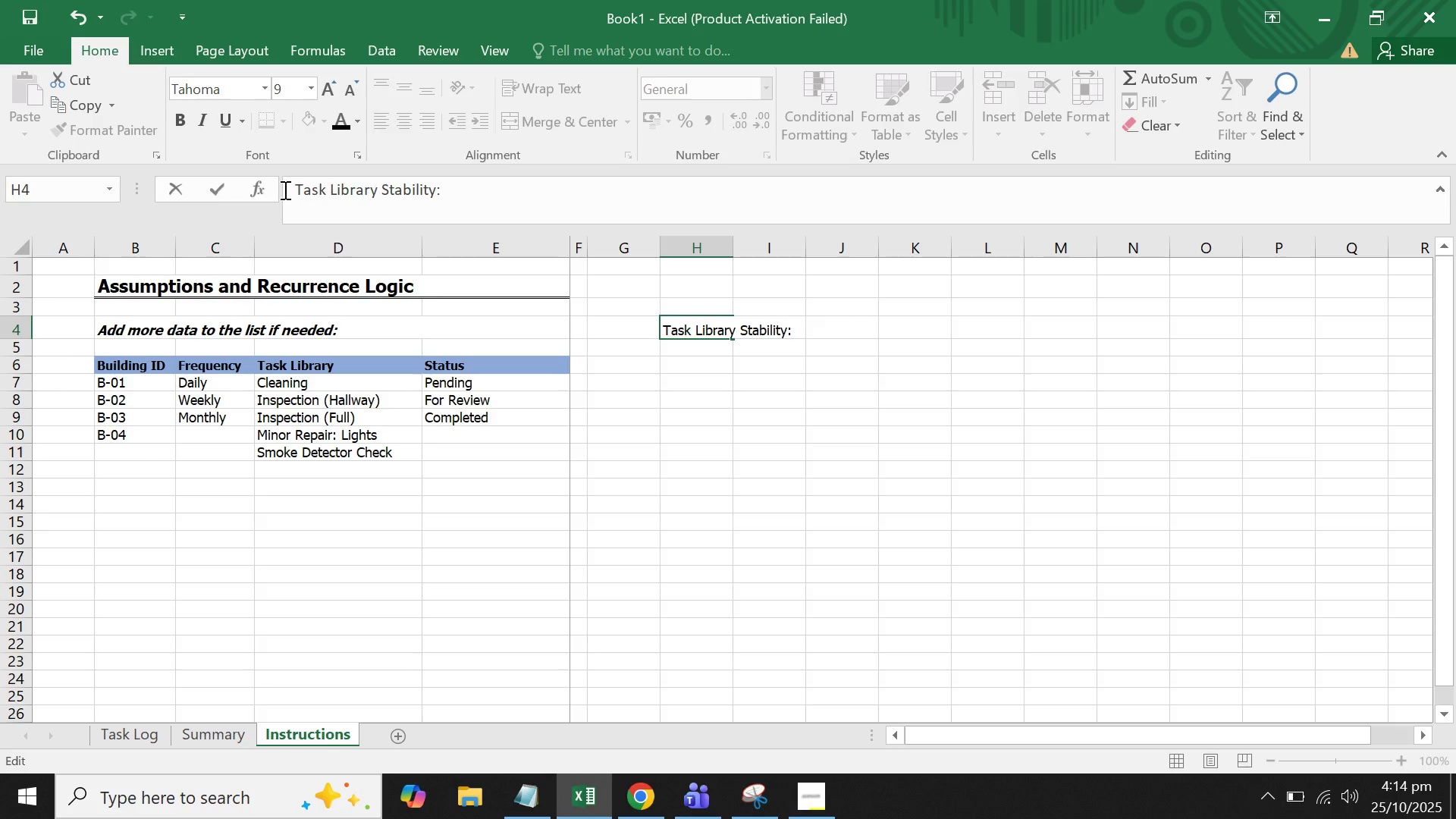 
key(1)
 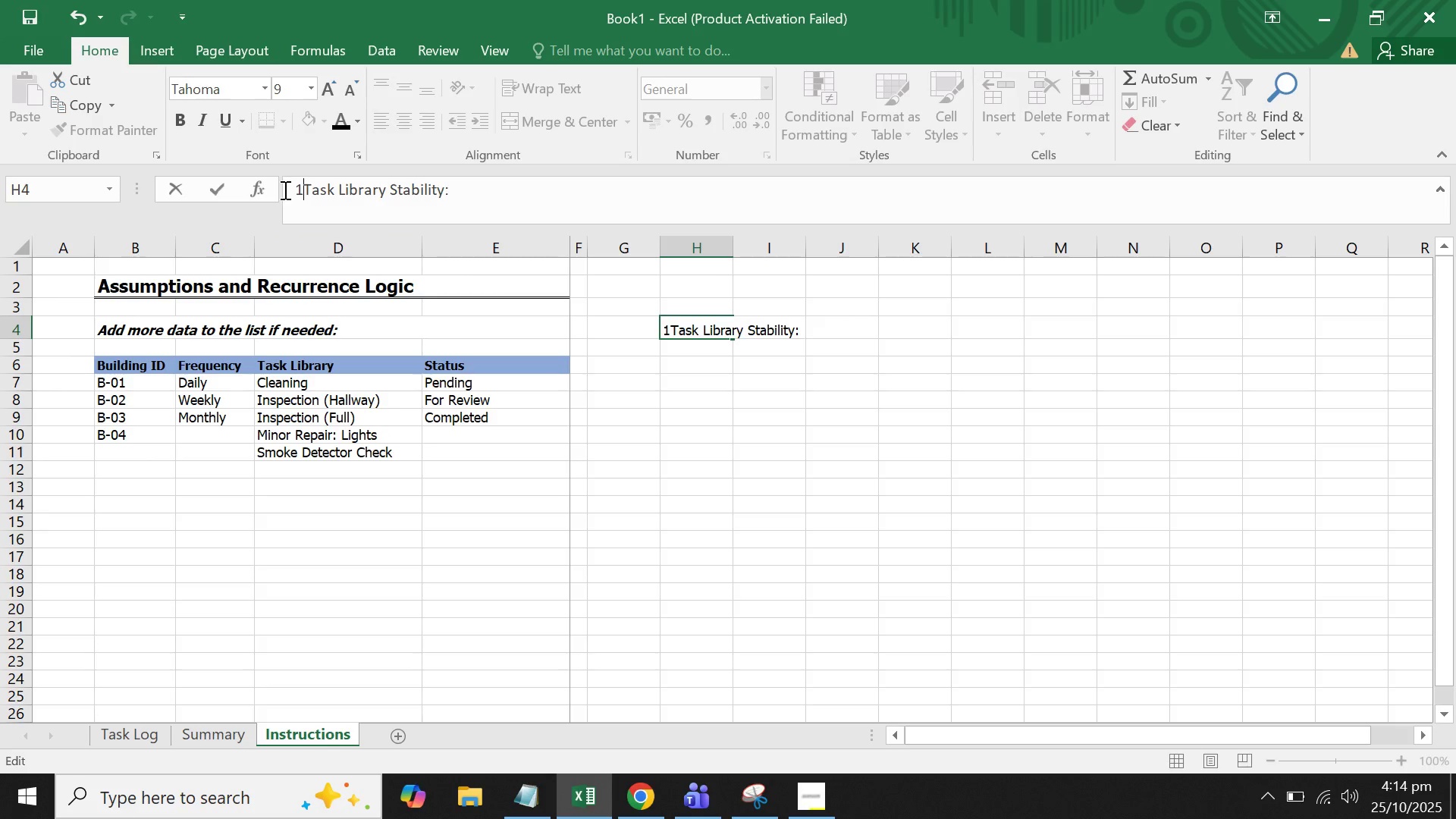 
key(Period)
 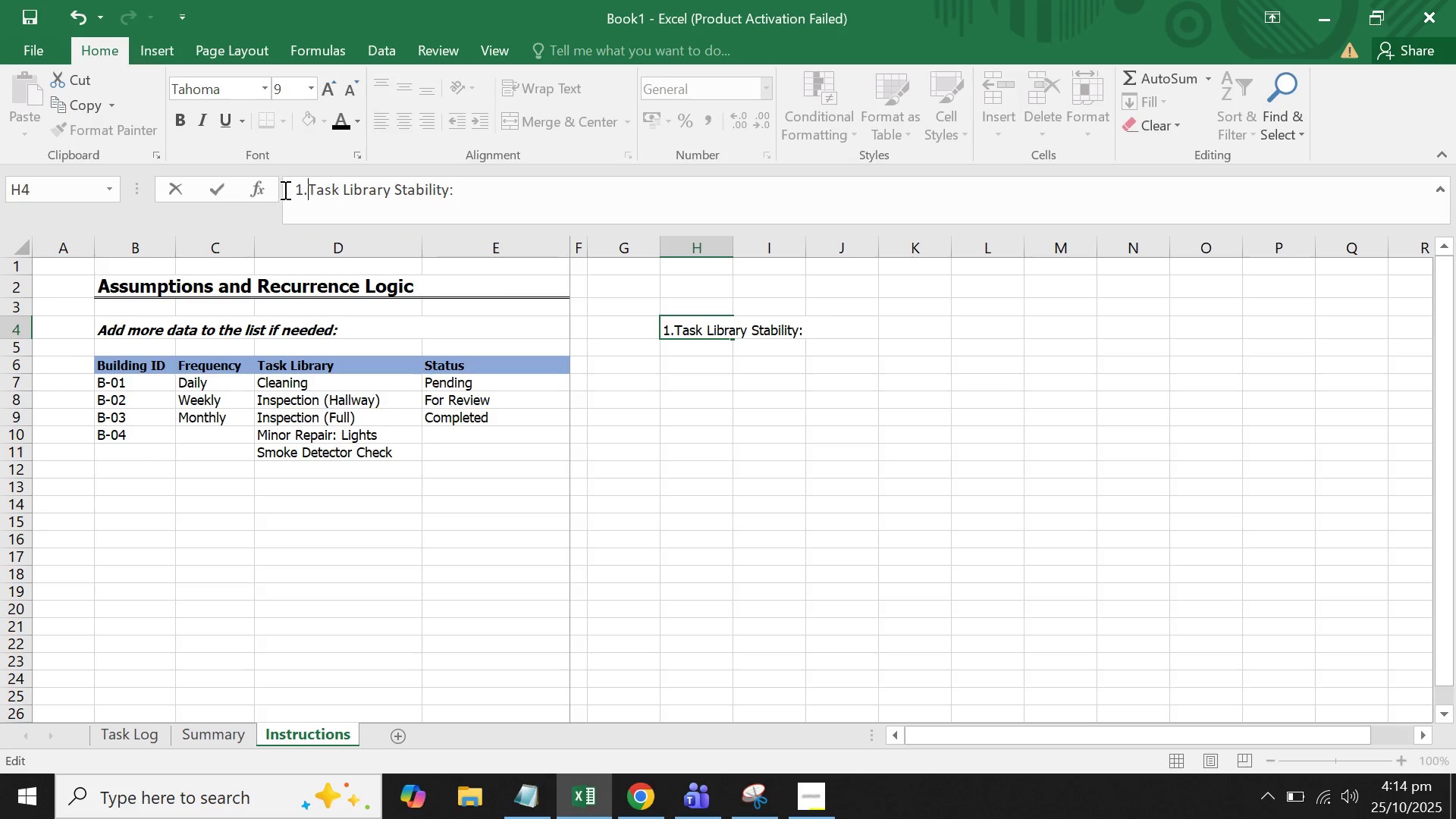 
key(Space)
 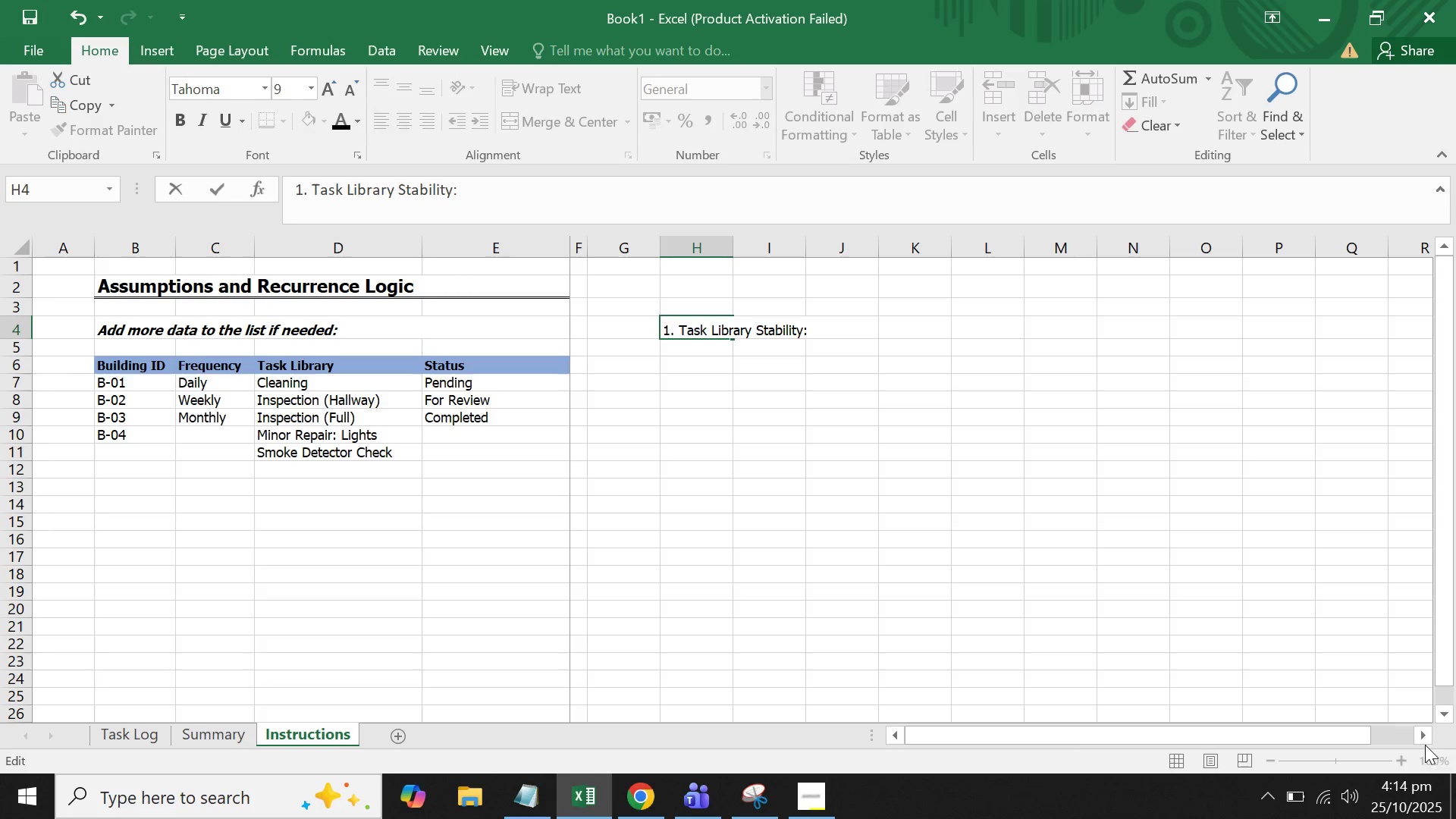 
left_click([978, 528])
 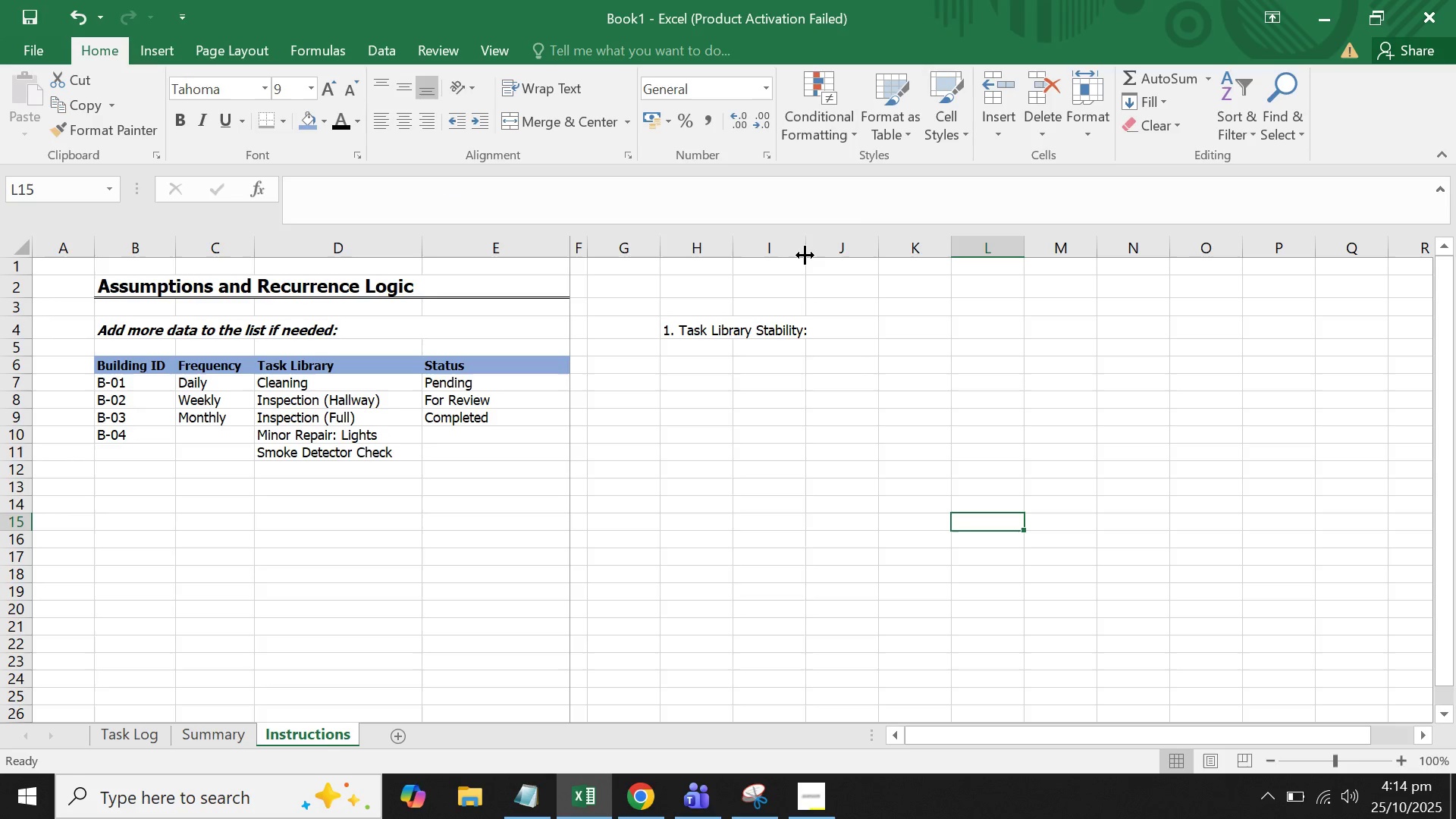 
double_click([805, 255])
 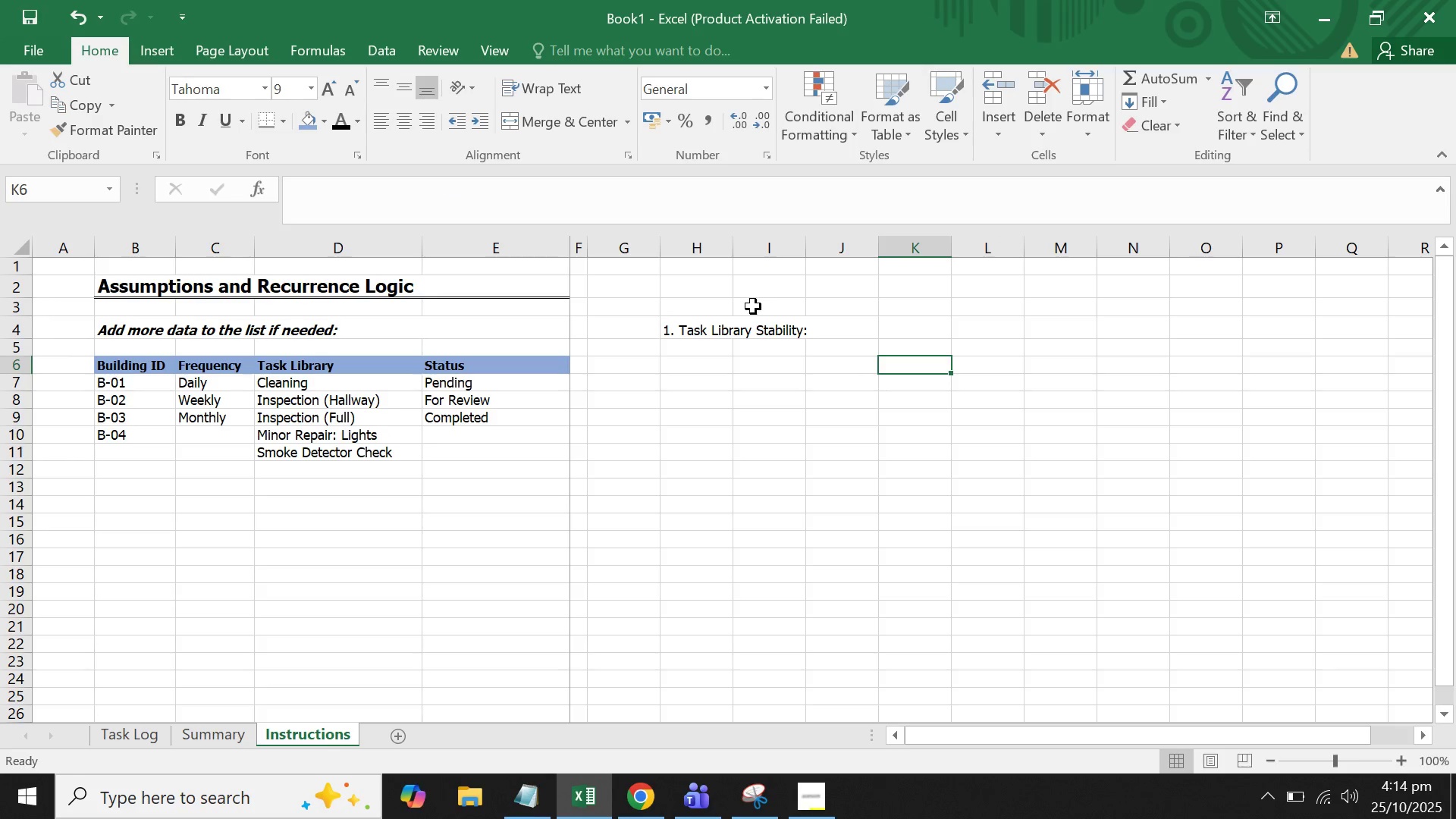 
double_click([734, 306])
 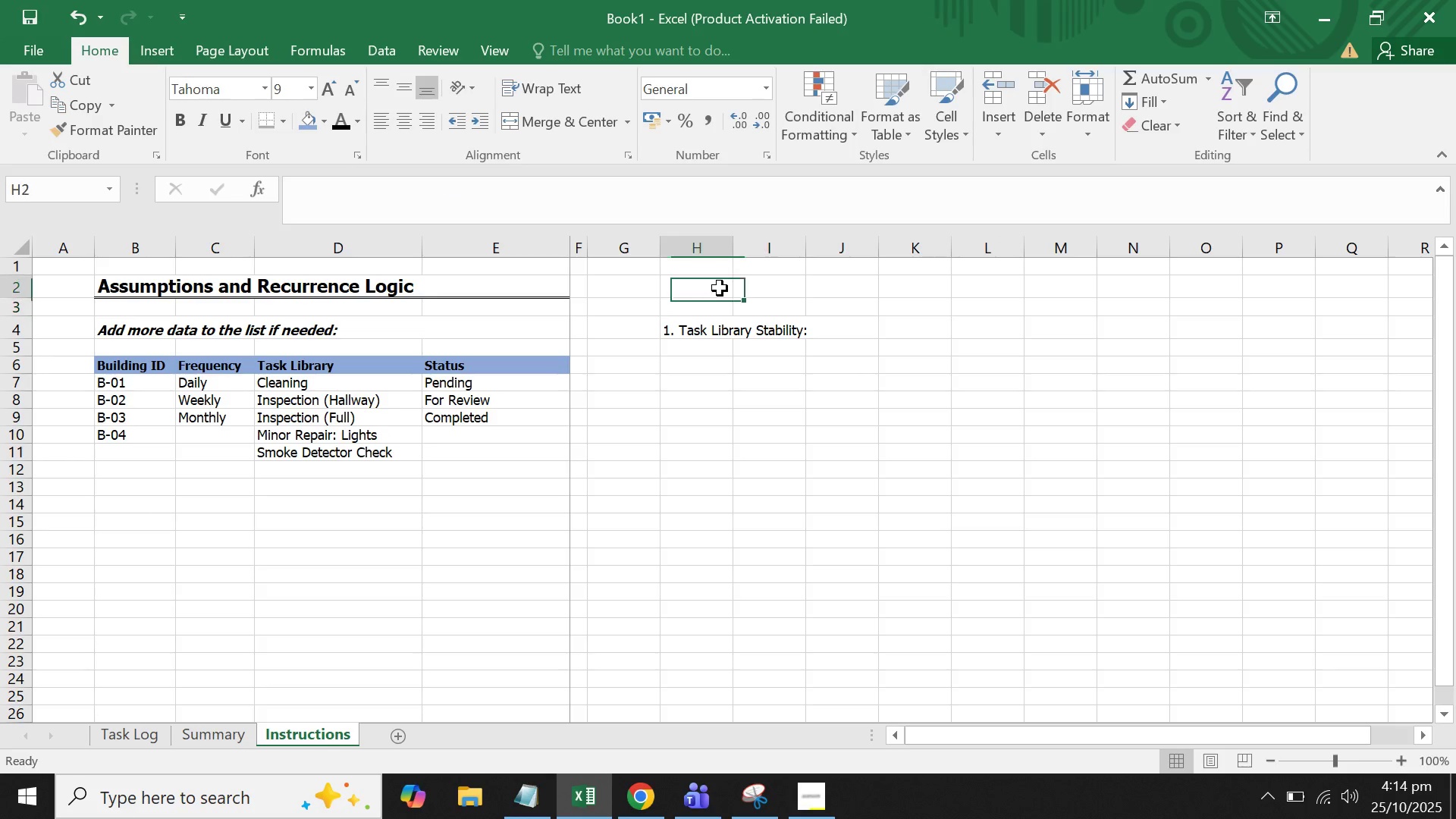 
left_click([720, 288])
 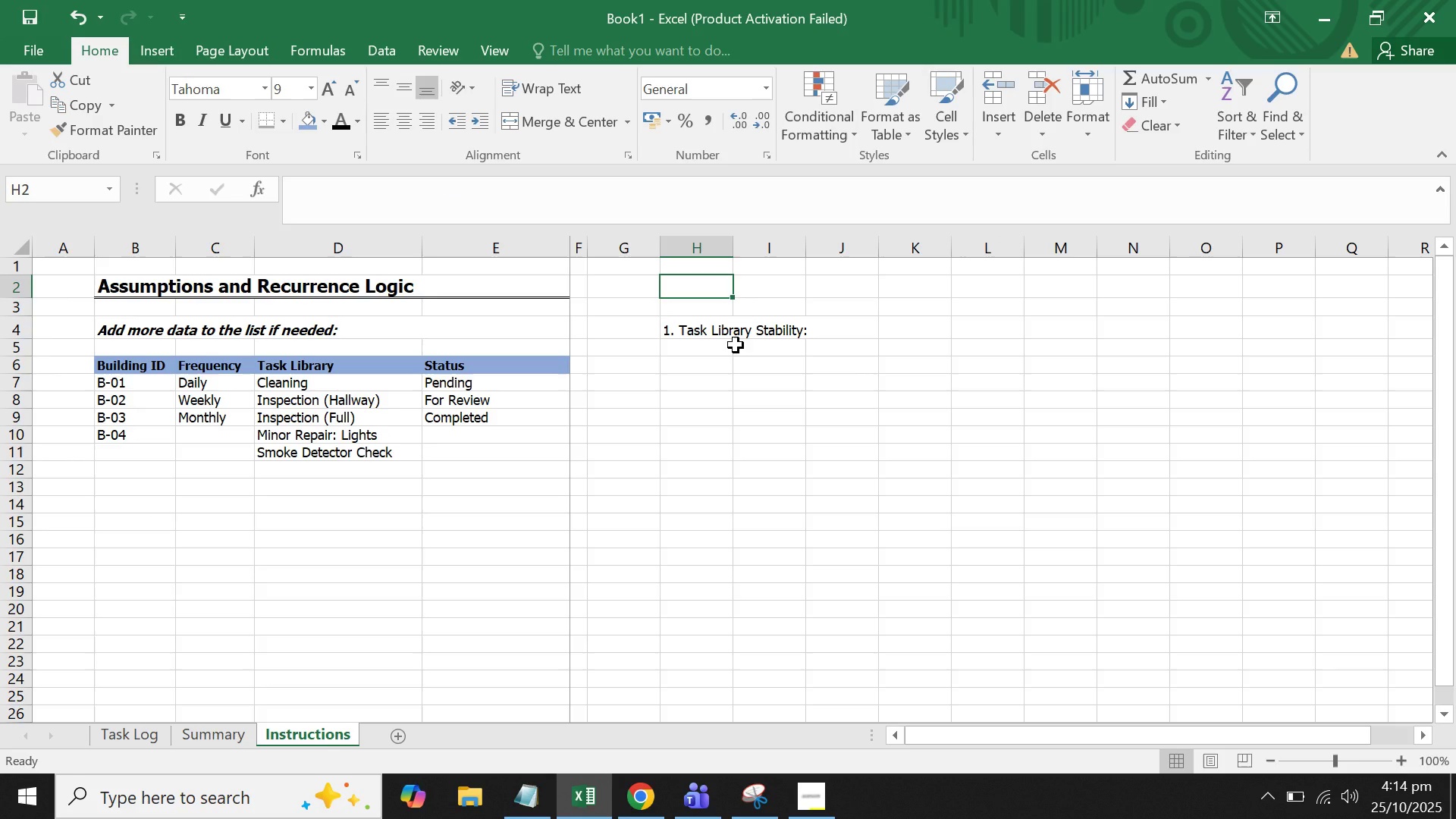 
type(Instructi)
 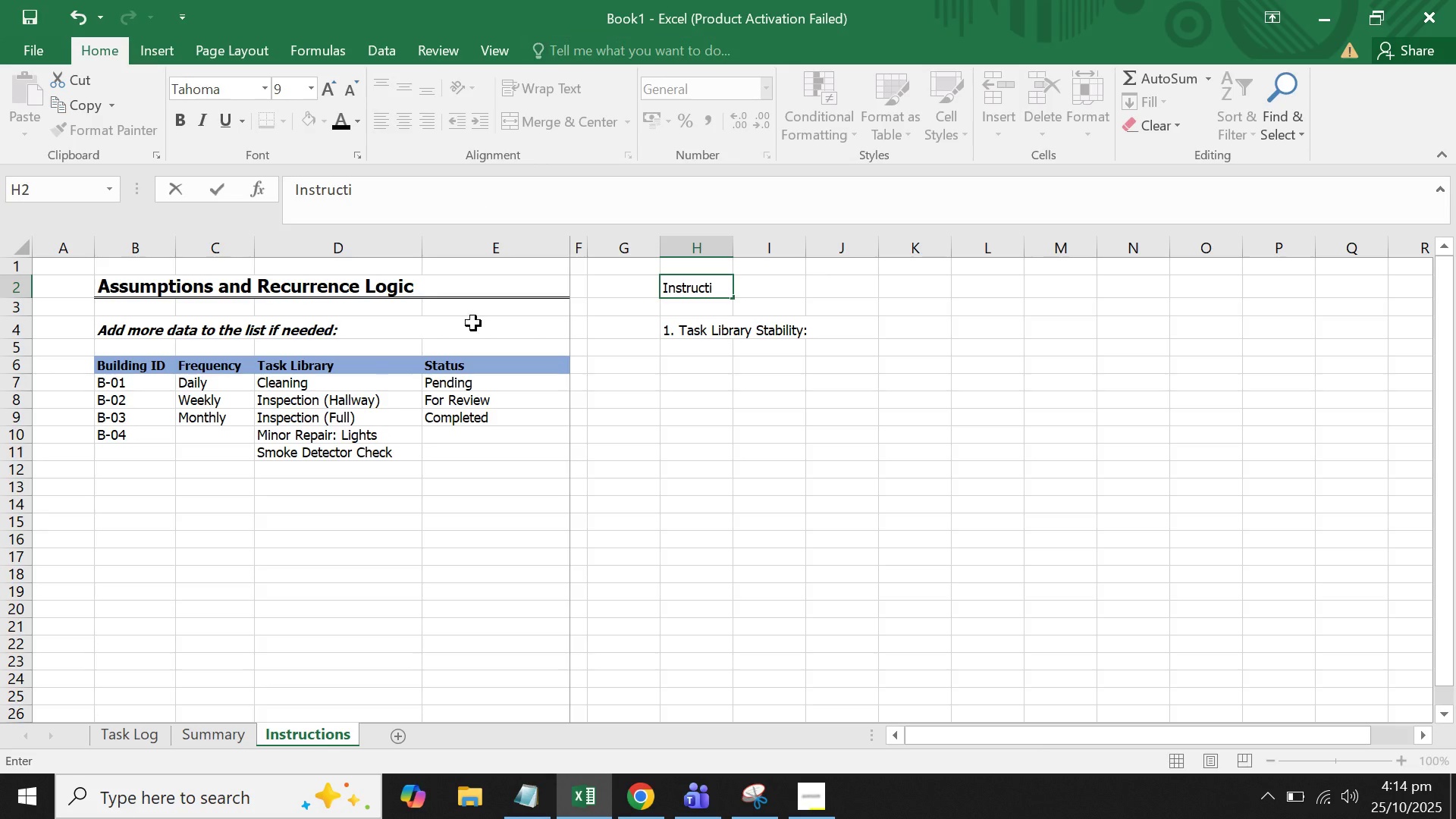 
left_click([691, 331])
 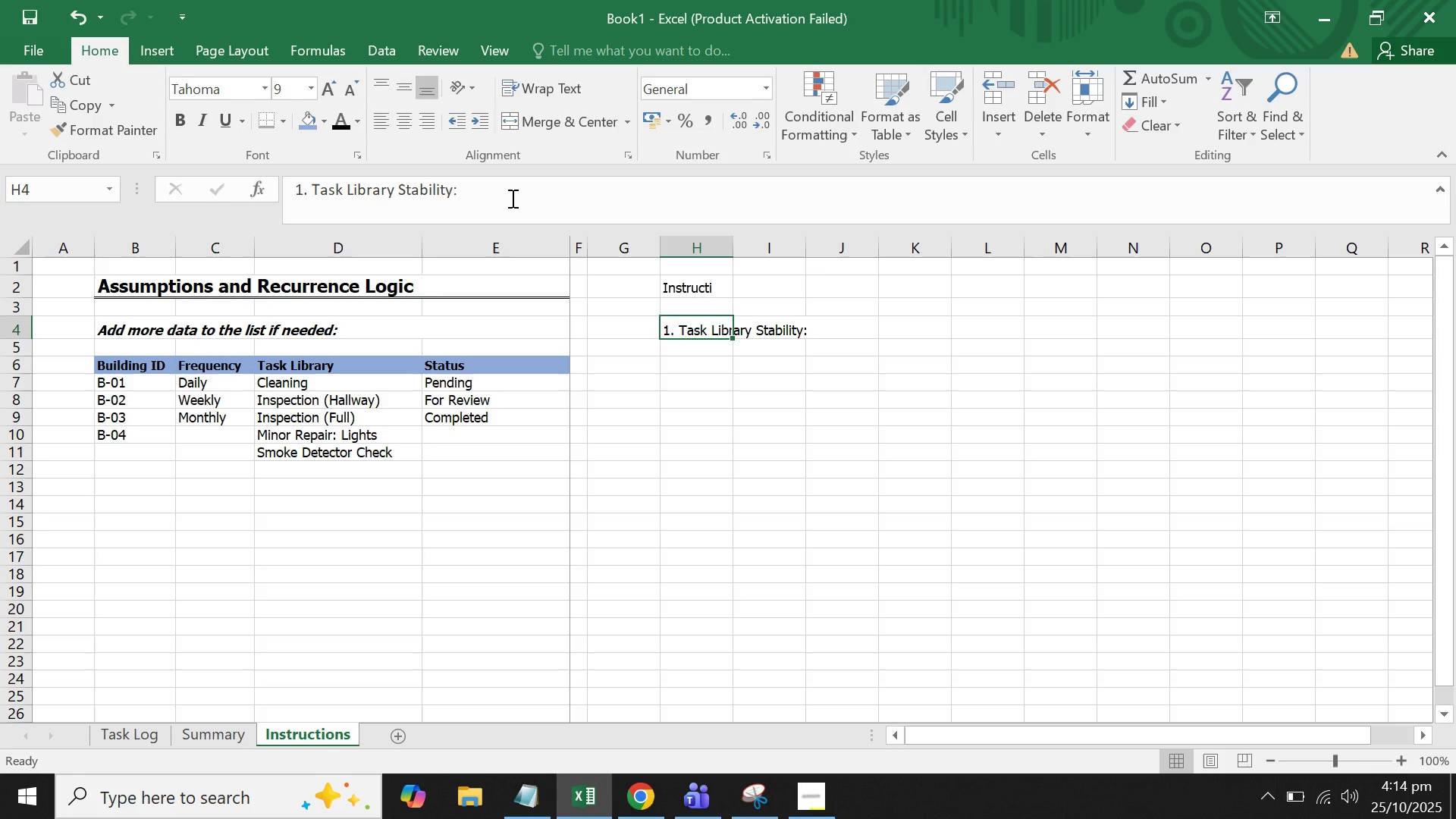 
left_click([511, 197])
 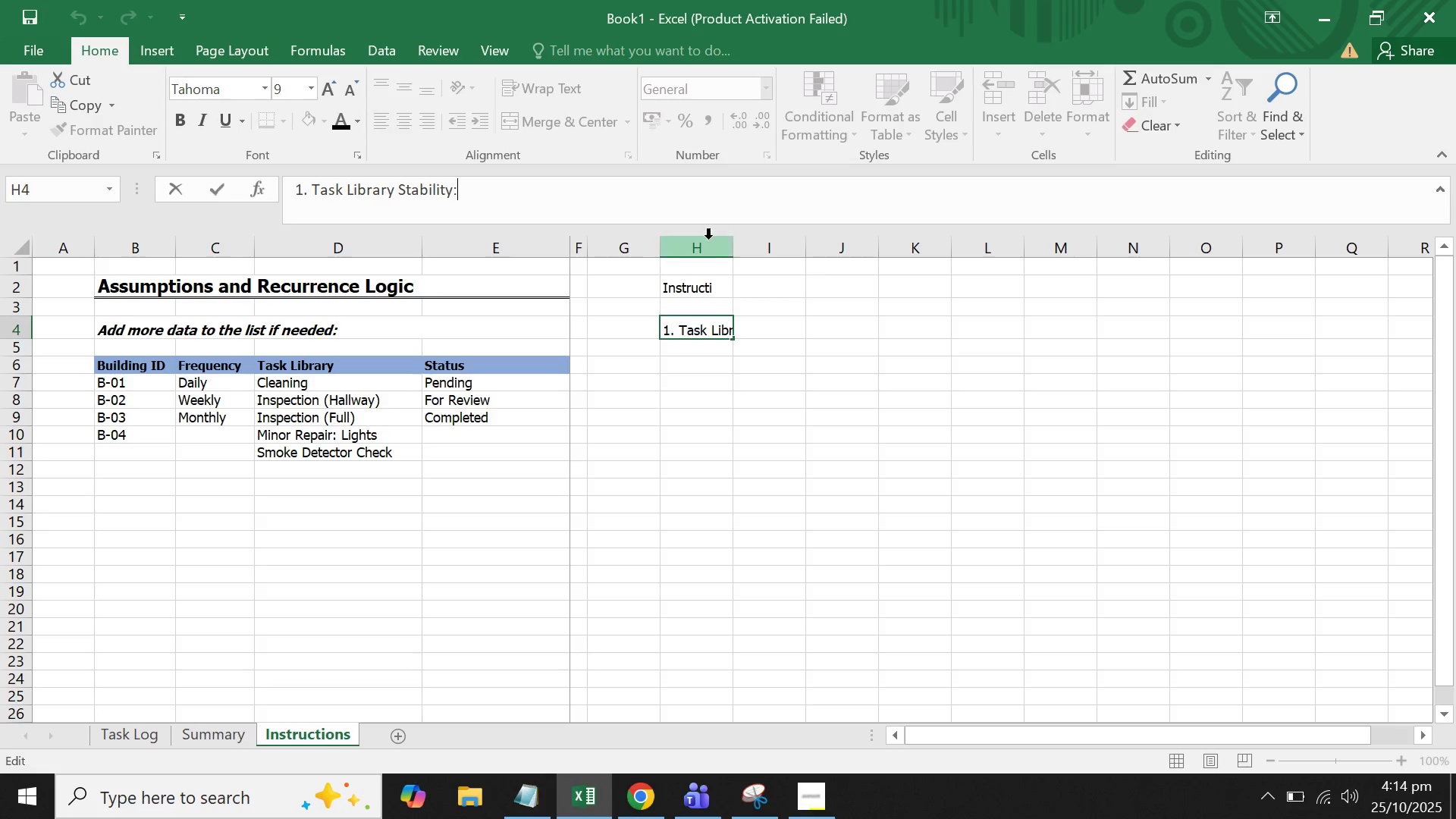 
left_click([736, 243])
 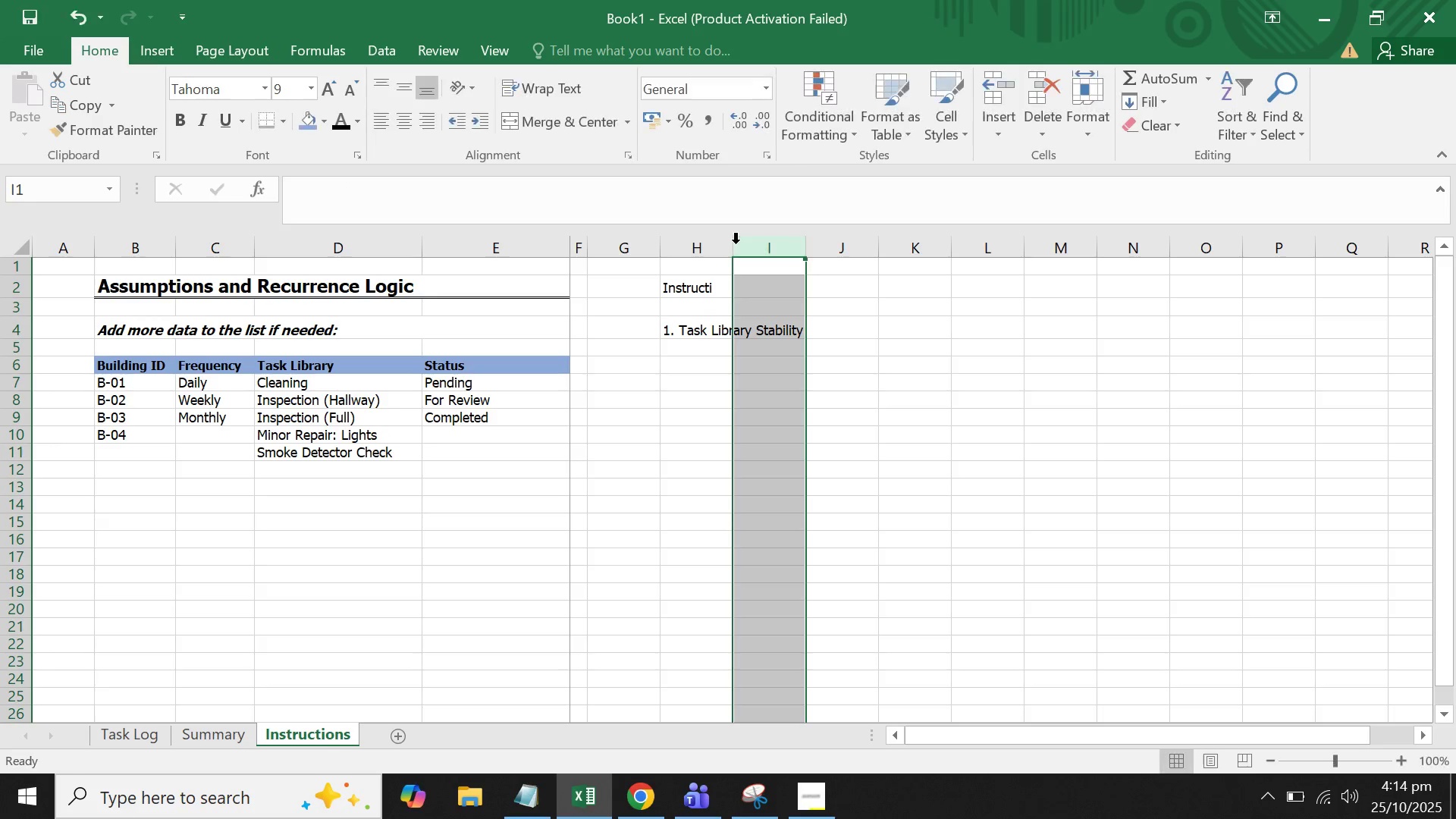 
left_click([736, 243])
 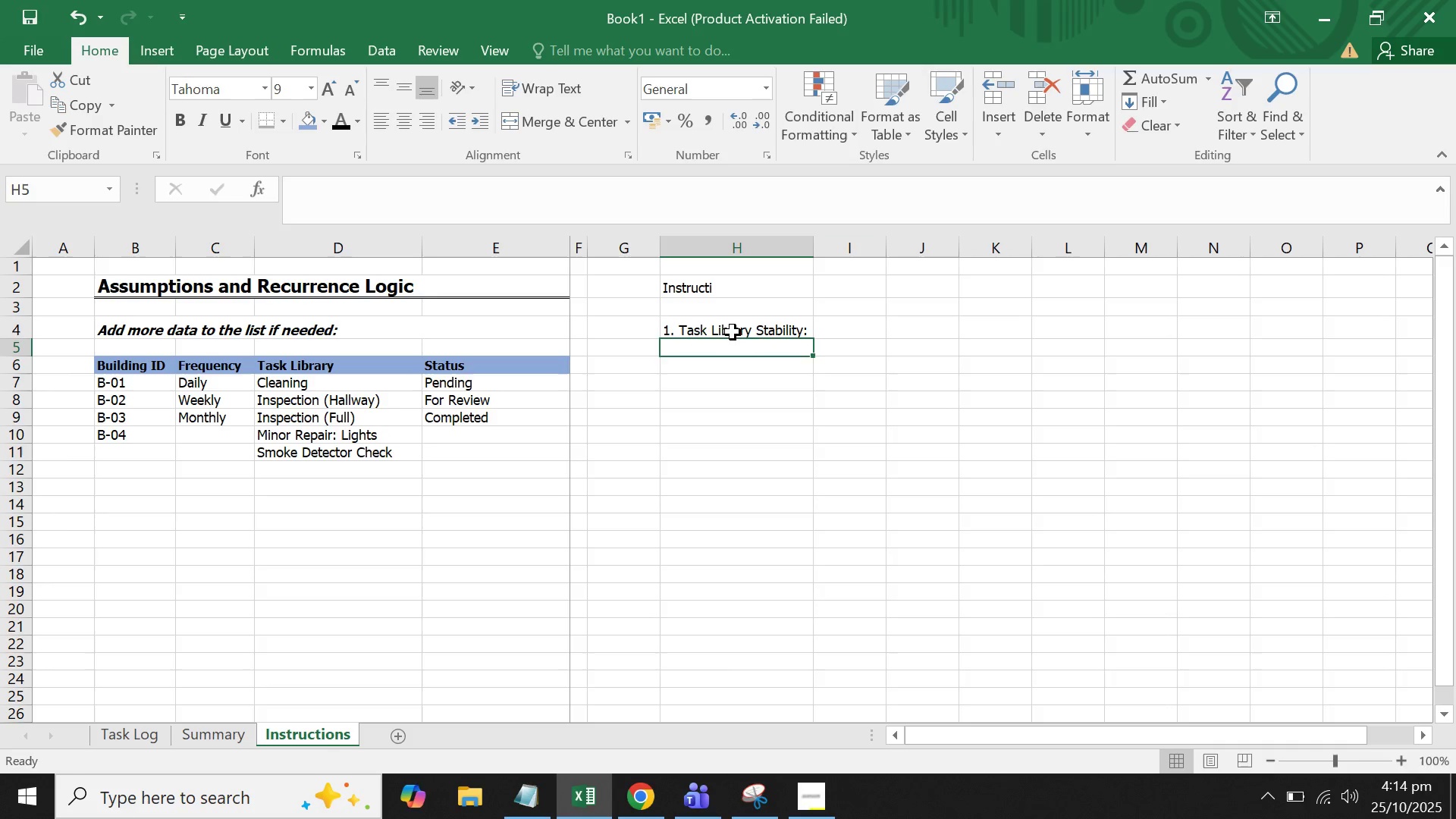 
double_click([733, 331])
 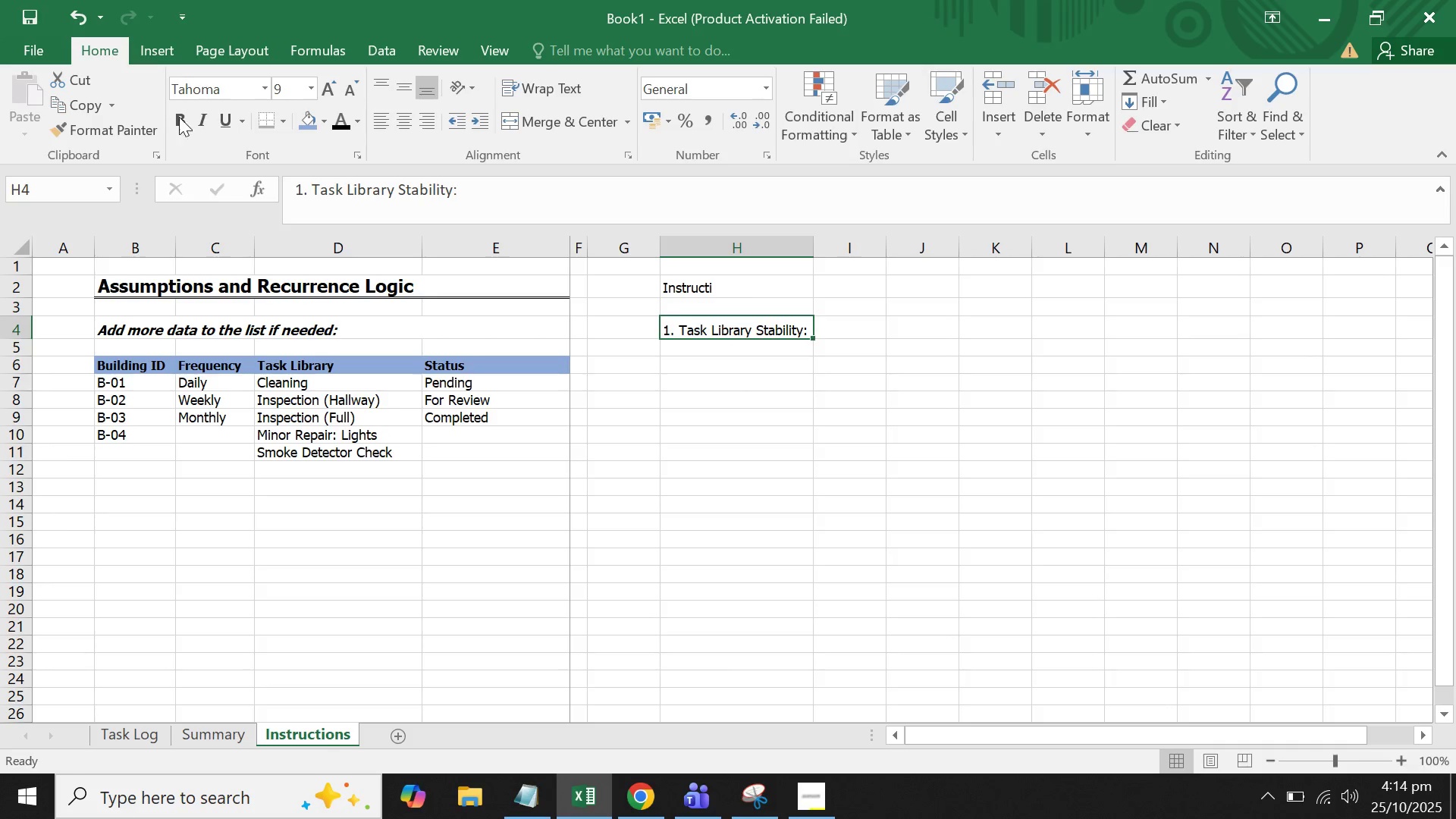 
left_click([180, 116])
 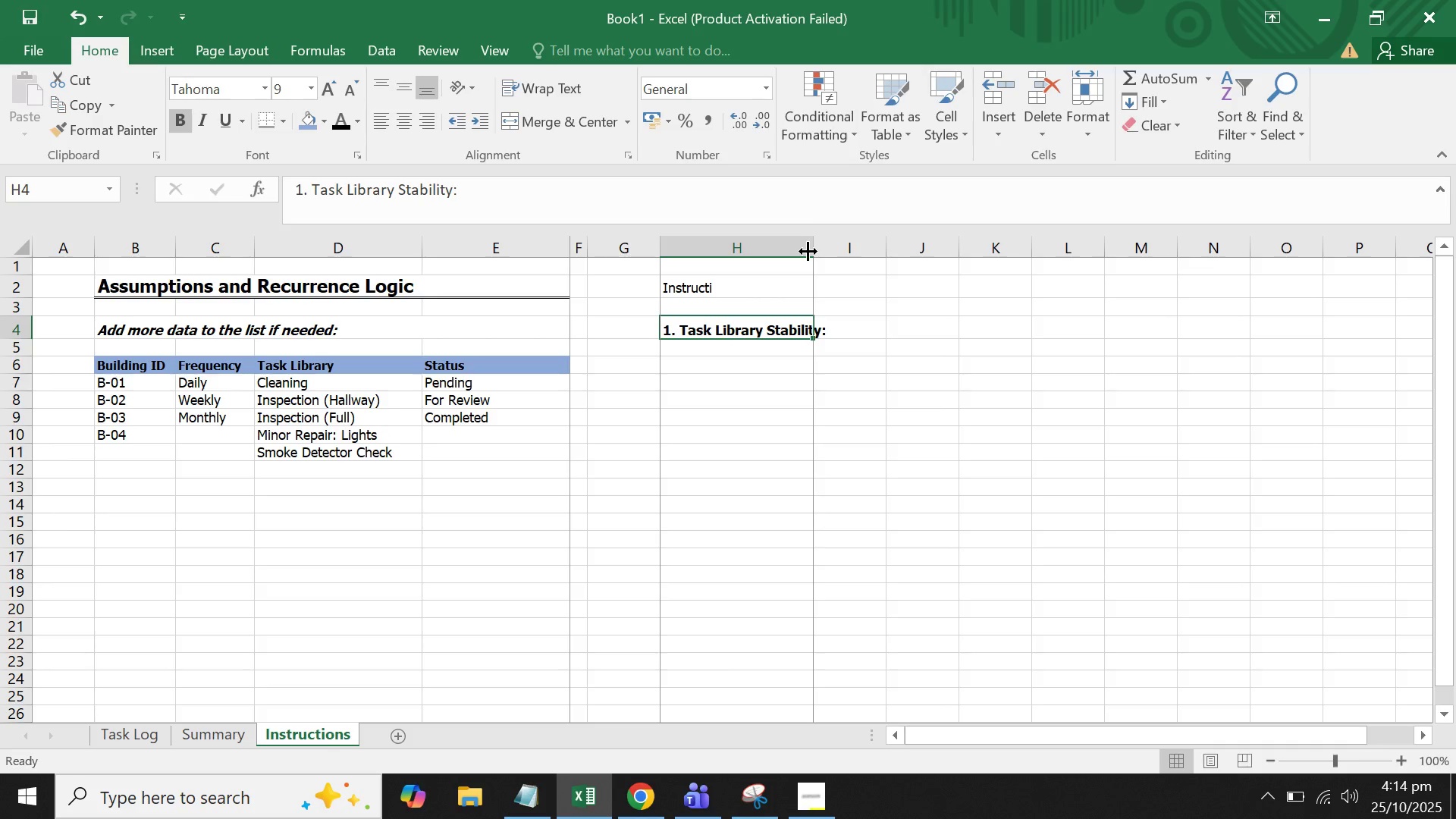 
double_click([808, 251])
 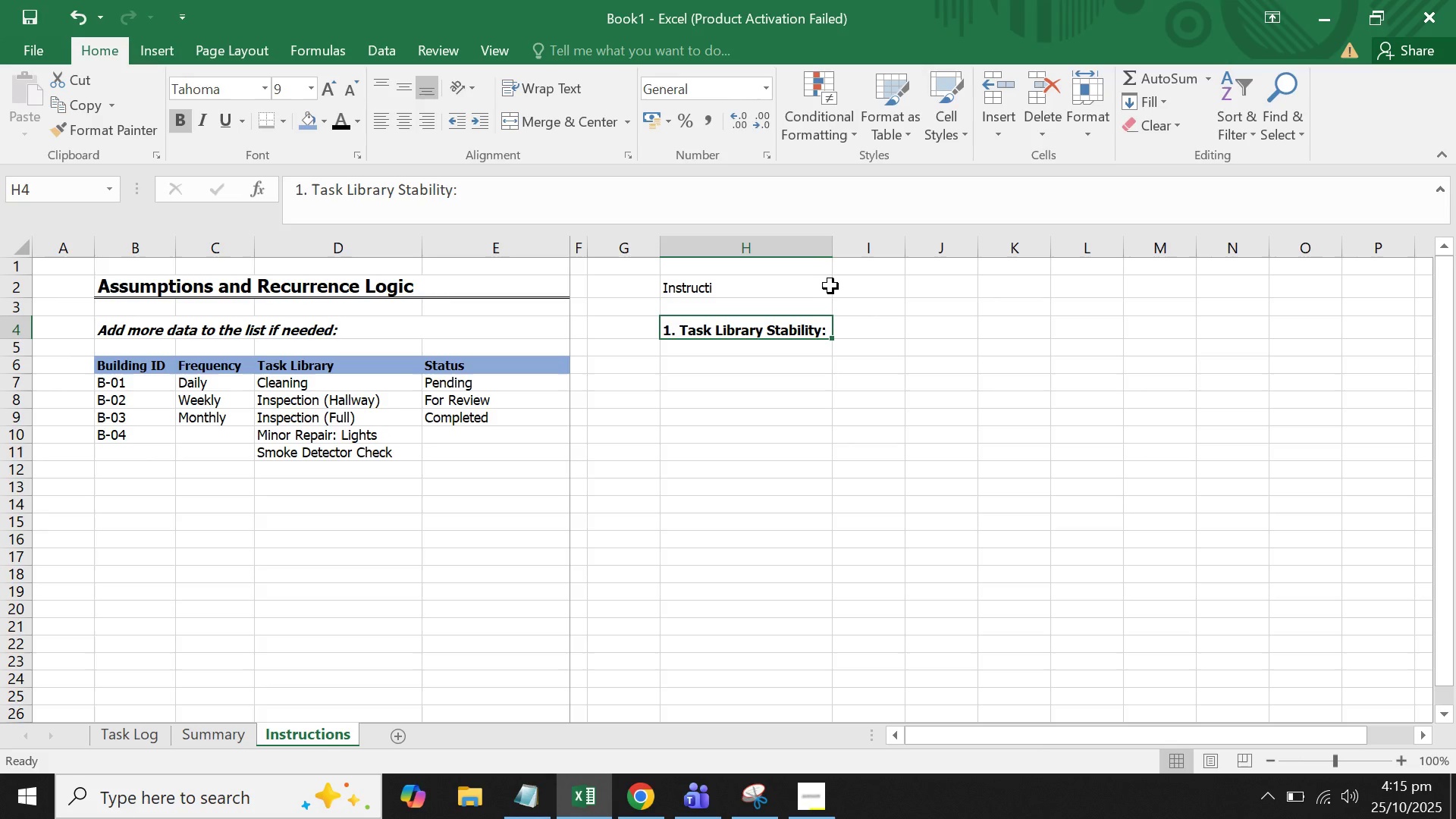 
wait(10.78)
 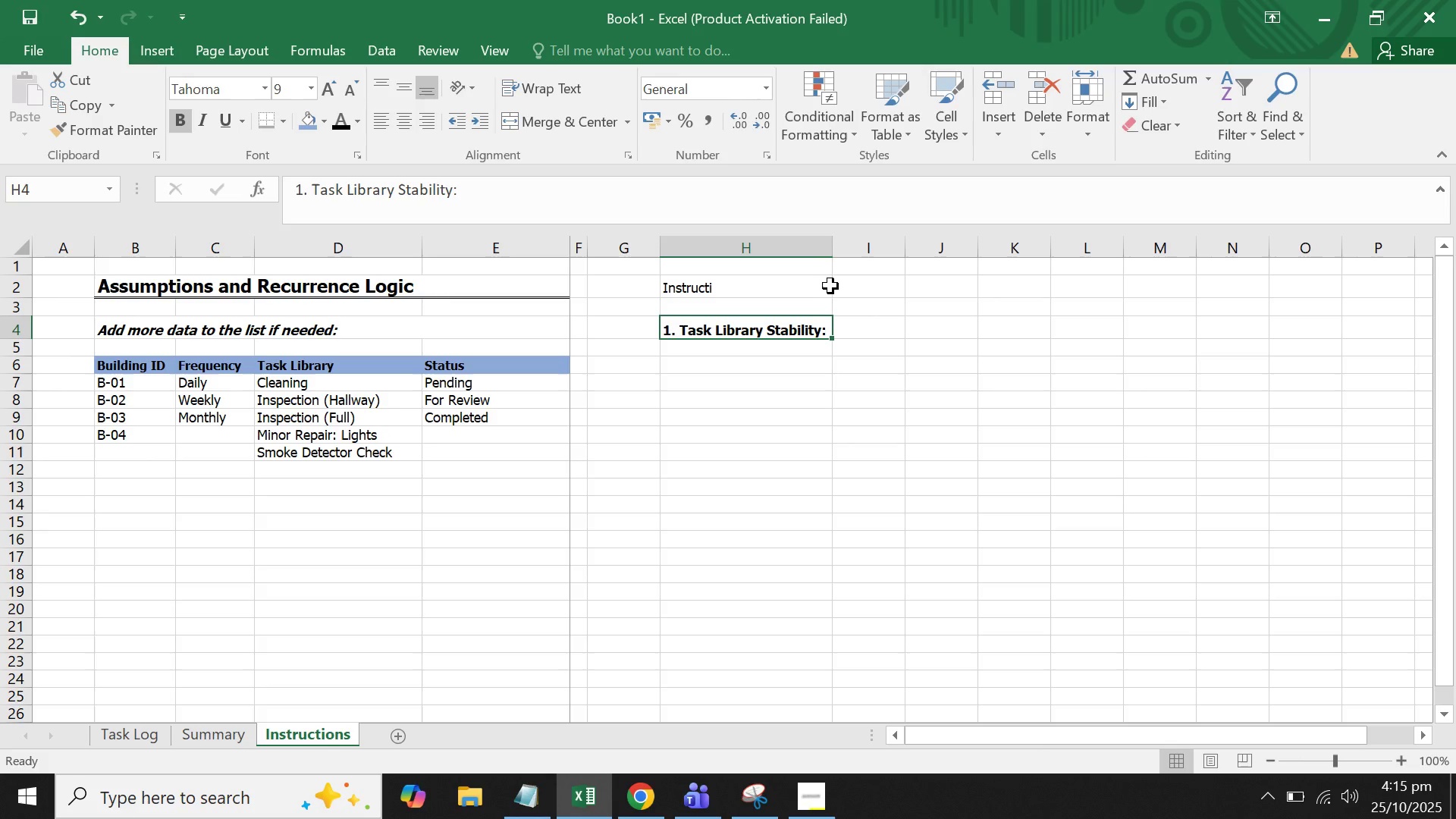 
left_click_drag(start_coordinate=[906, 250], to_coordinate=[1103, 253])
 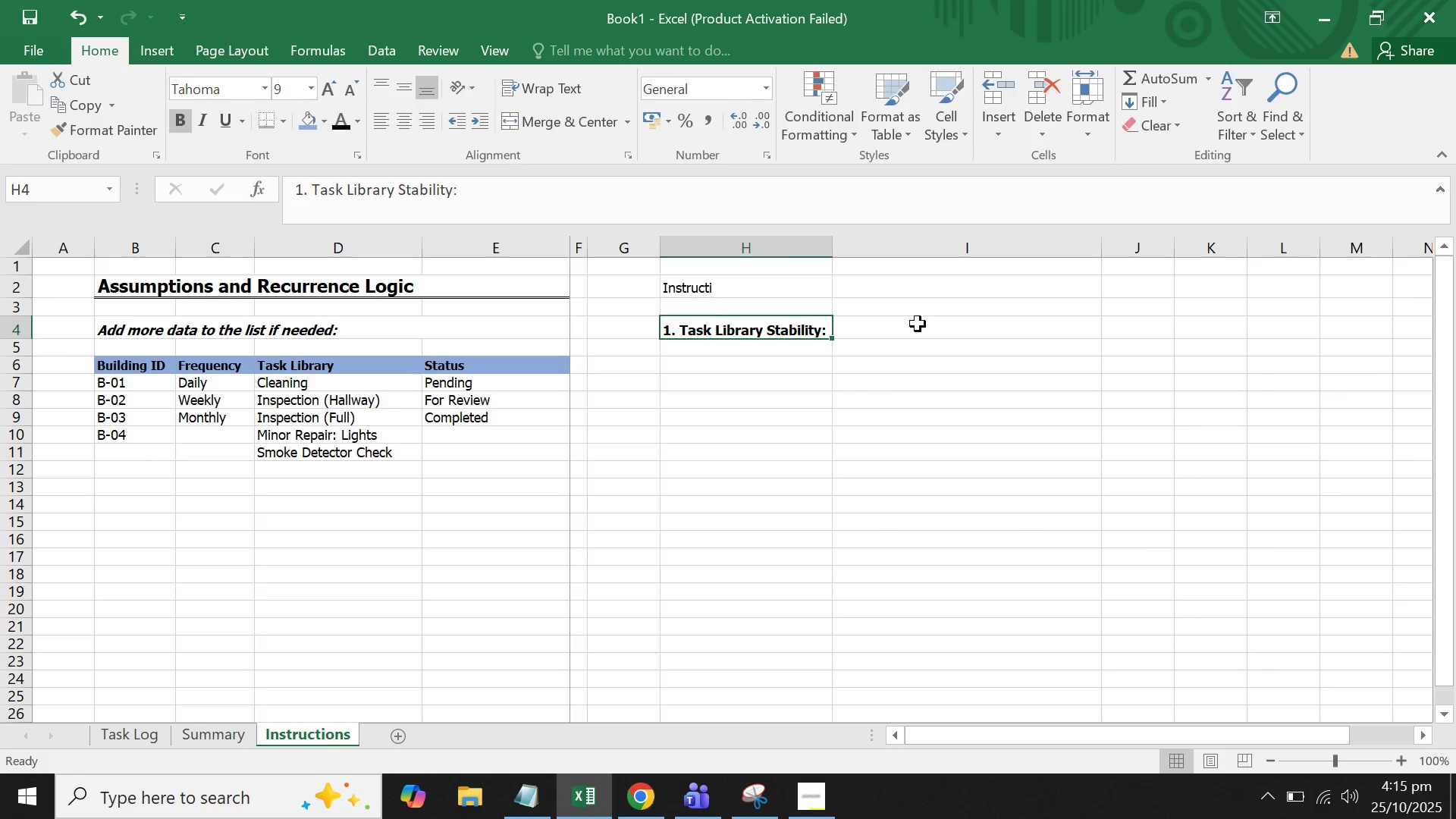 
left_click([918, 324])
 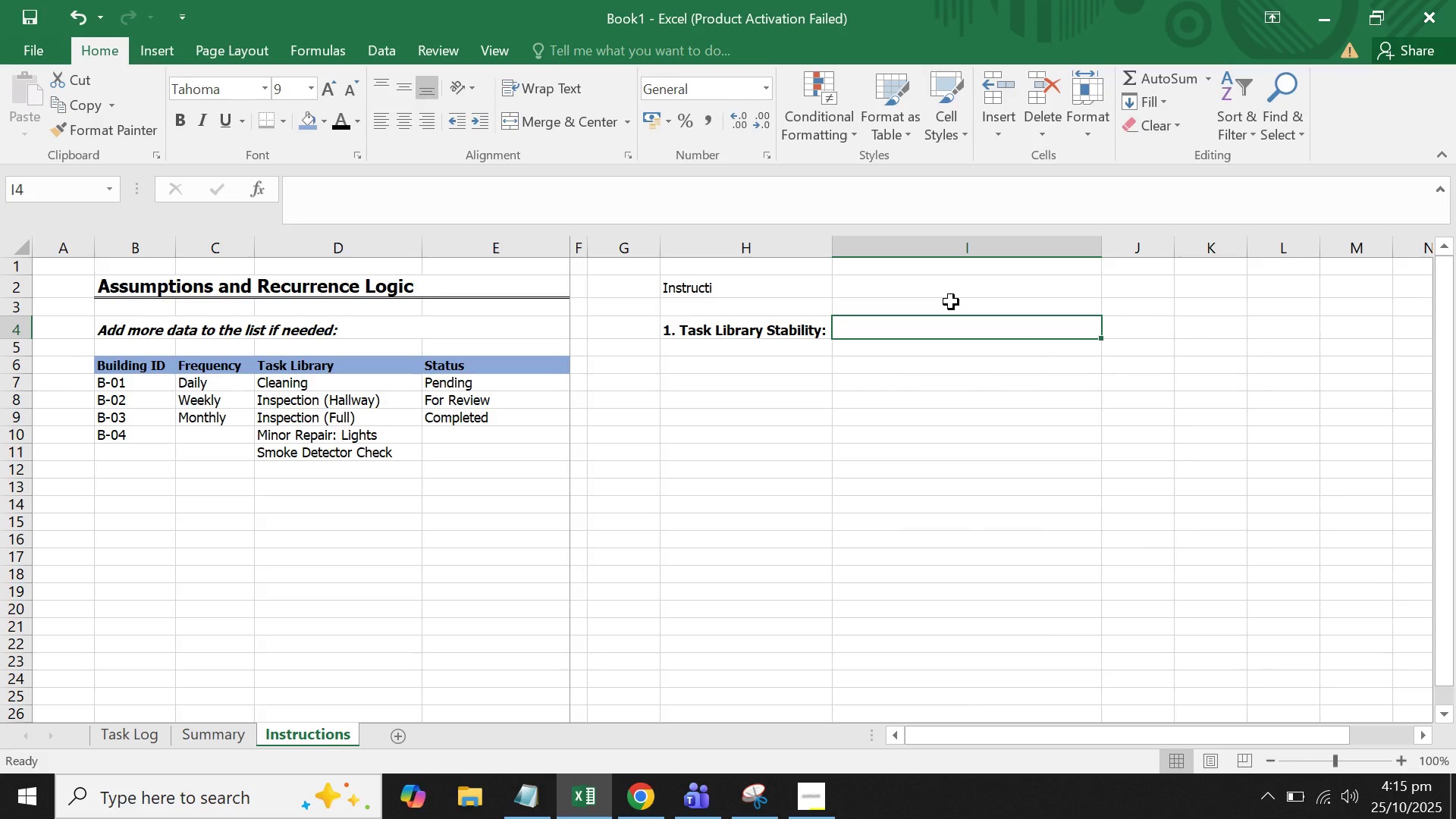 
type(We Assum)
 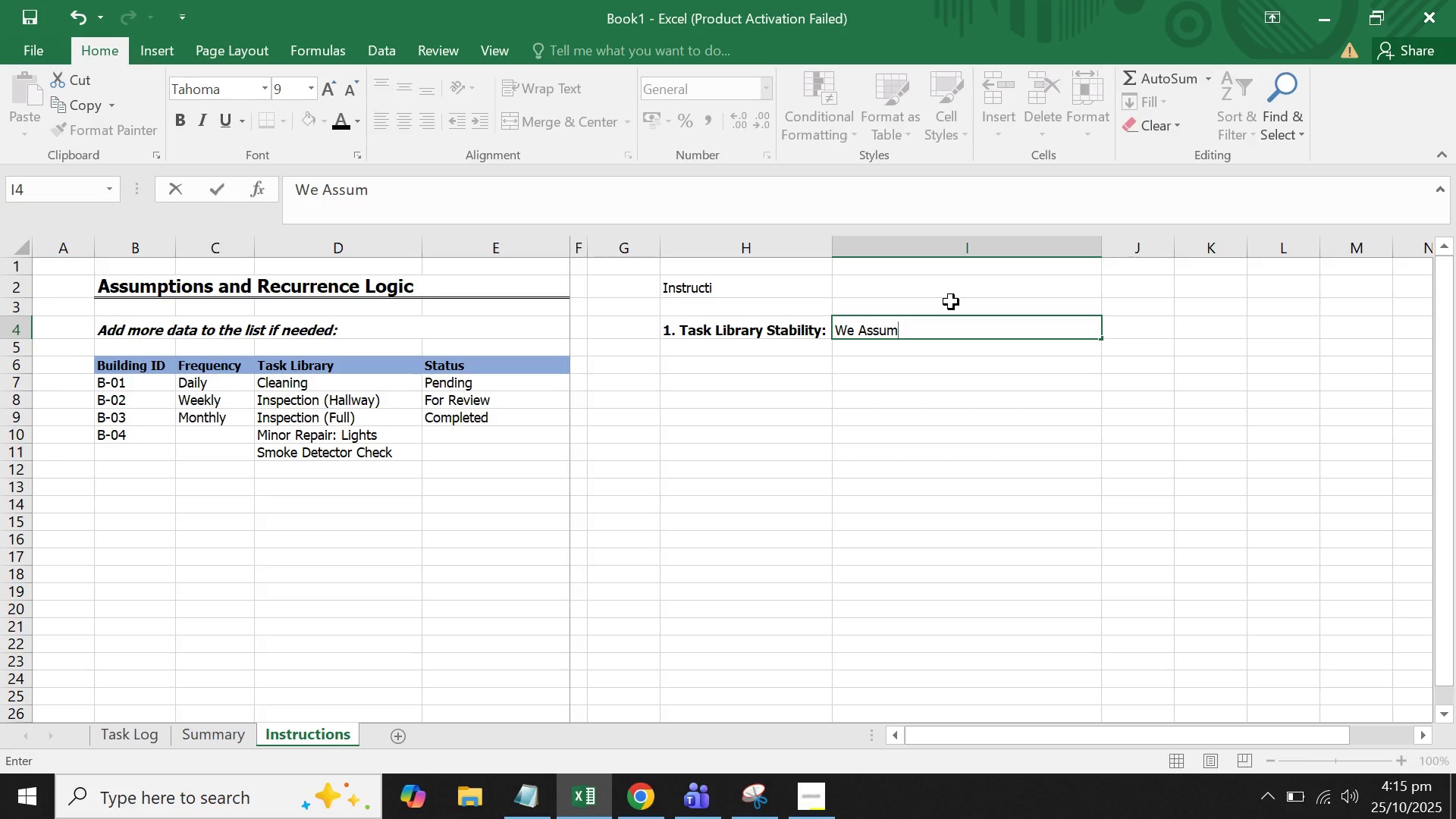 
key(Backspace)
key(Backspace)
key(Backspace)
key(Backspace)
key(Backspace)
type(assume thayt)
key(Backspace)
key(Backspace)
key(Backspace)
type(e core list of tasks (Task Library) is stable for a given month and rarelyt)
key(Backspace)
type( changes. New recurre)
key(Backspace)
type(ing taks)
key(Backspace)
key(Backspace)
type(sk must be aDDED t=)
key(Backspace)
key(Backspace)
key(Backspace)
key(Backspace)
key(Backspace)
key(Backspace)
key(Backspace)
key(Backspace)
key(Backspace)
type( A)
key(Backspace)
type(added to the task linbt)
key(Backspace)
key(Backspace)
key(Backspace)
type(bta)
key(Backspace)
key(Backspace)
type(raty)
key(Backspace)
key(Backspace)
type(t)
key(Backspace)
type(ry first.)
 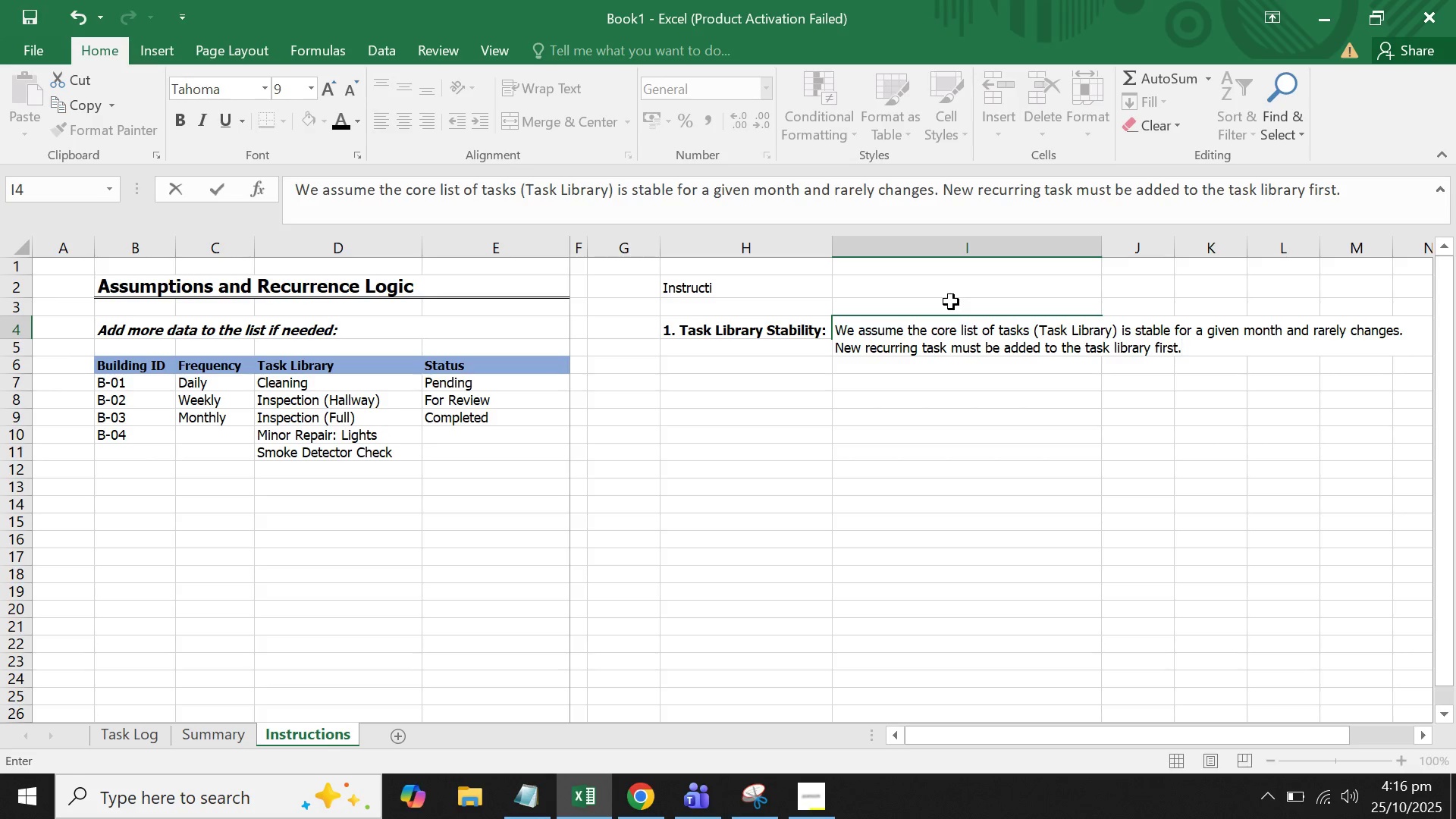 
key(Enter)
 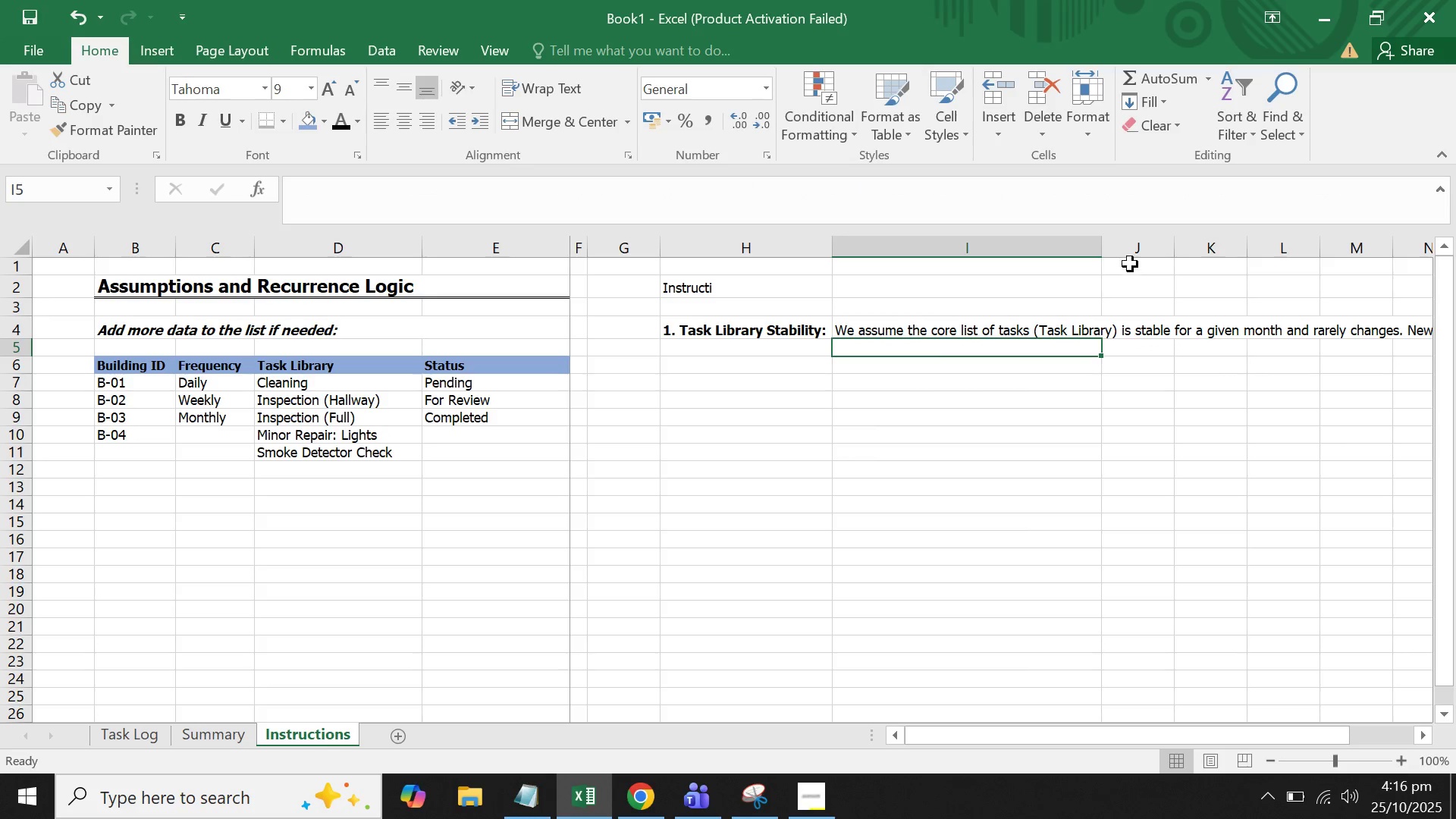 
left_click_drag(start_coordinate=[1097, 242], to_coordinate=[1383, 249])
 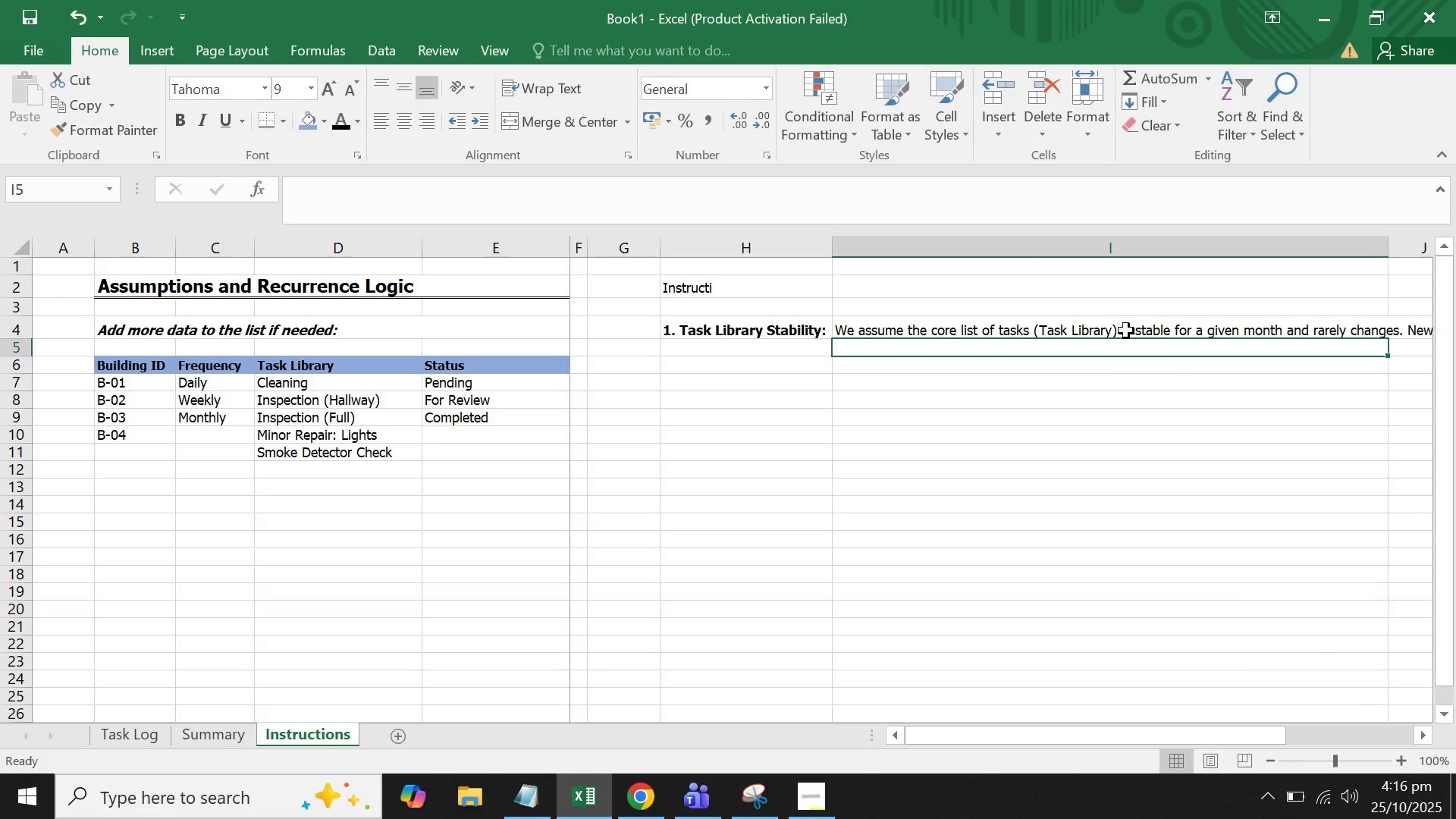 
left_click_drag(start_coordinate=[1124, 330], to_coordinate=[1114, 356])
 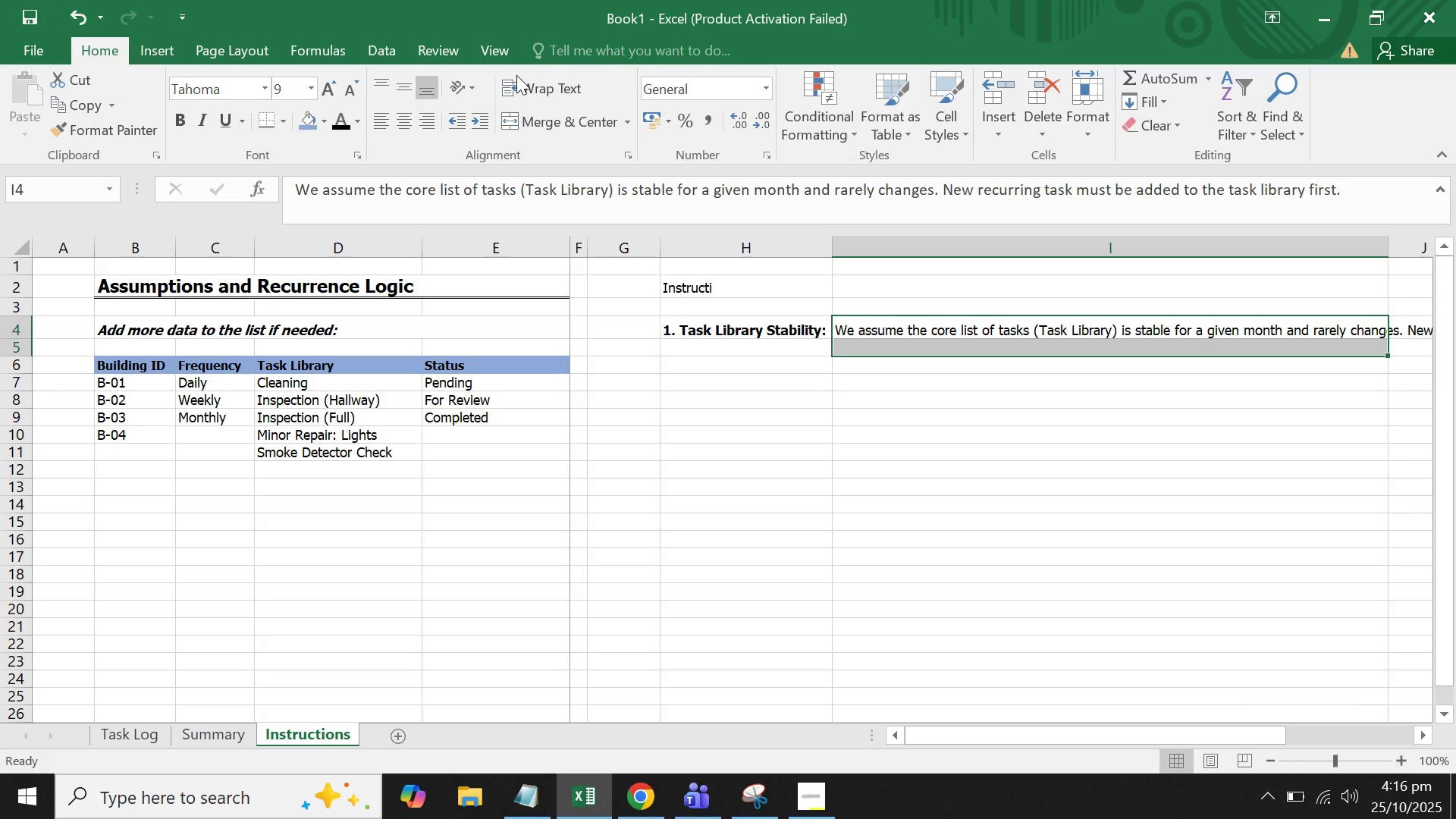 
left_click([516, 75])
 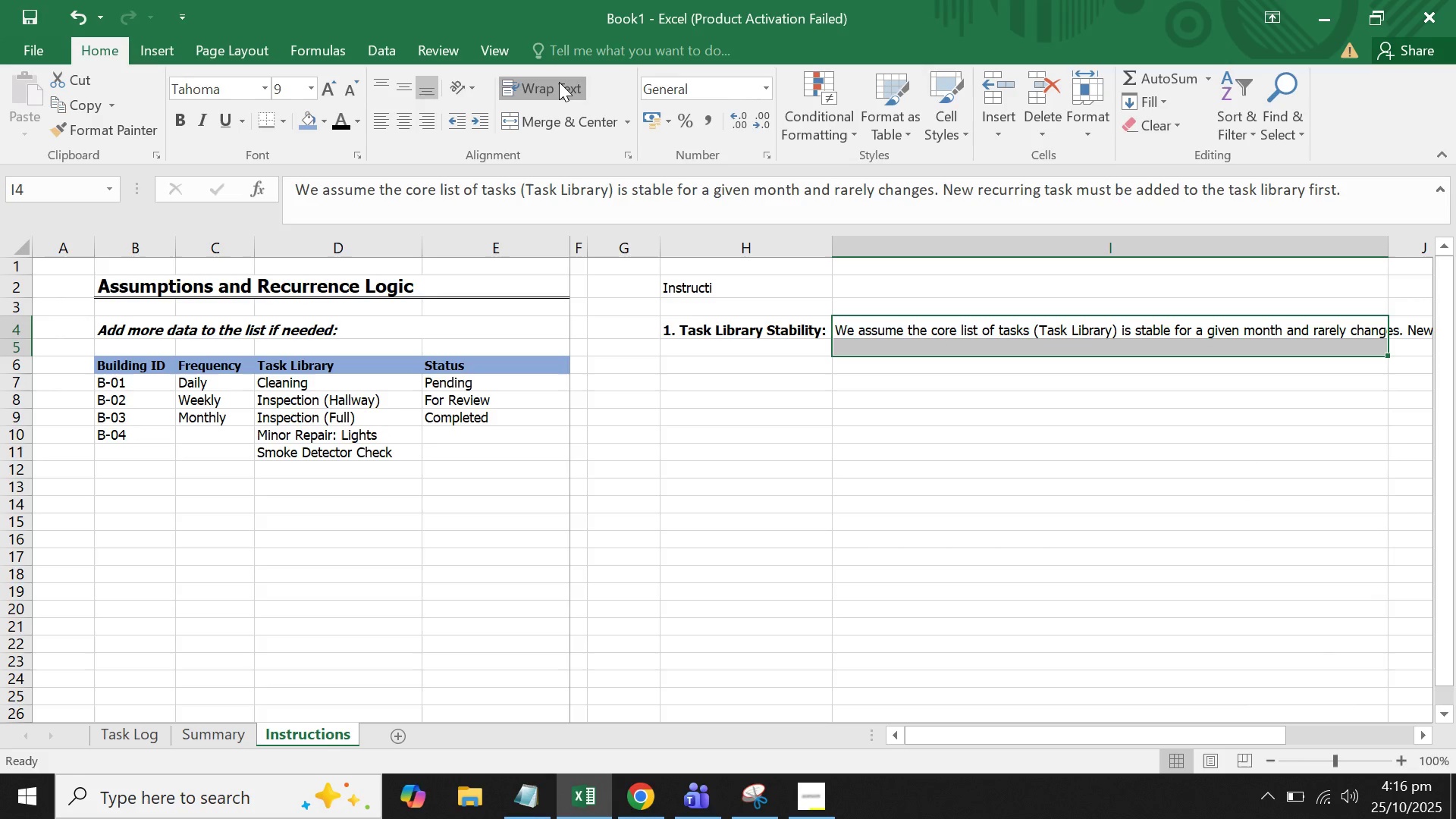 
left_click([559, 82])
 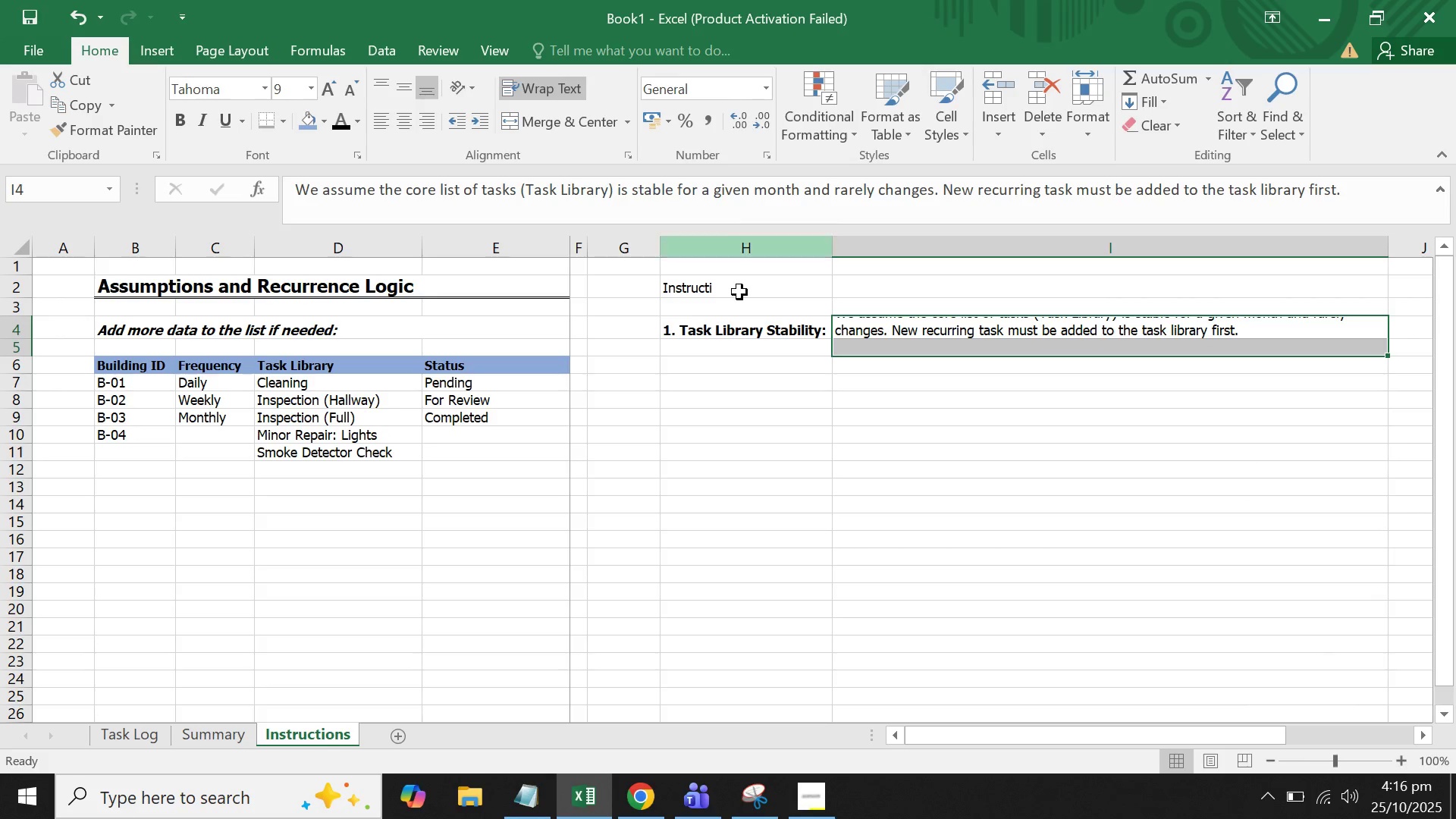 
left_click_drag(start_coordinate=[863, 463], to_coordinate=[870, 464])
 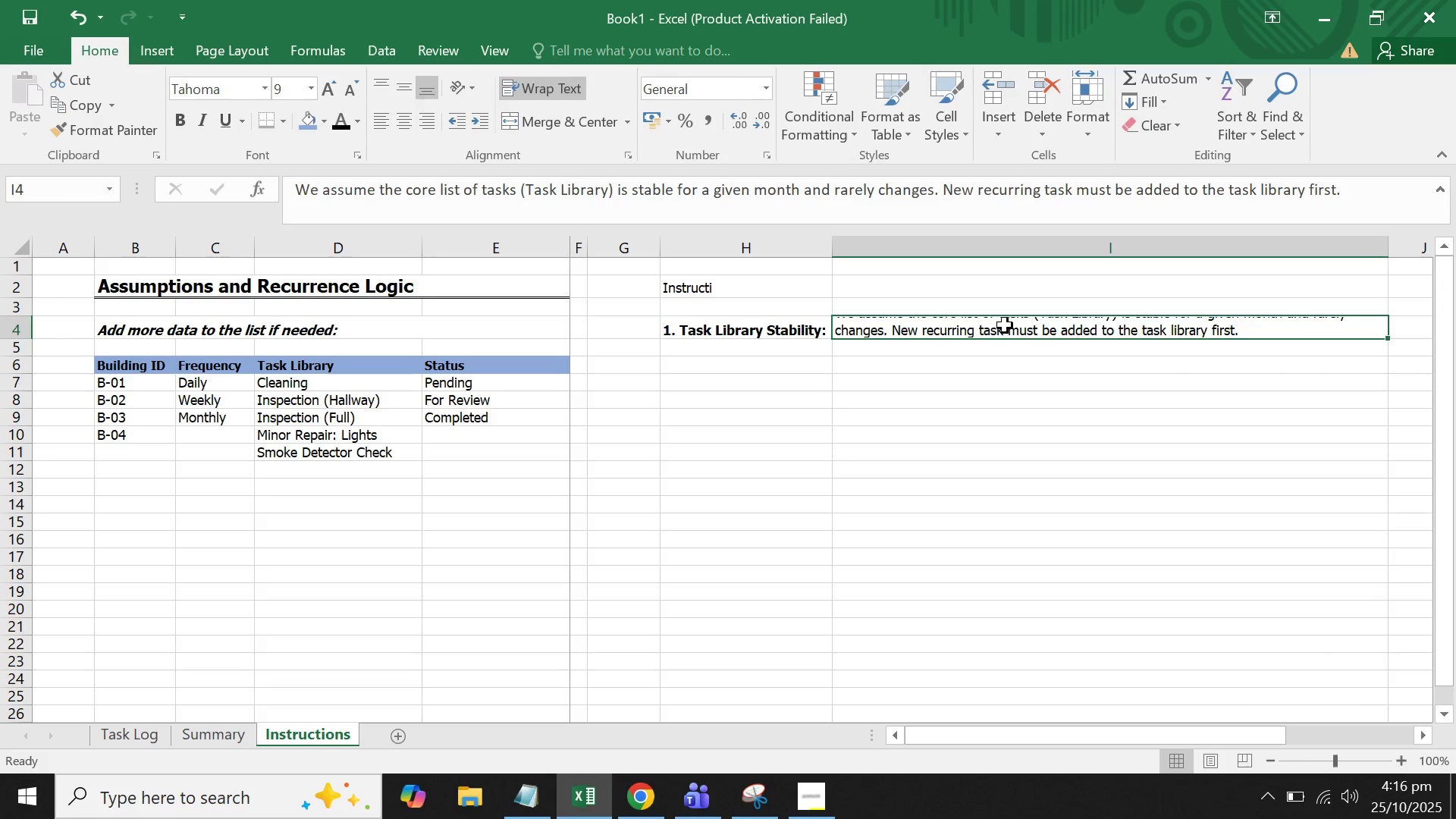 
double_click([998, 341])
 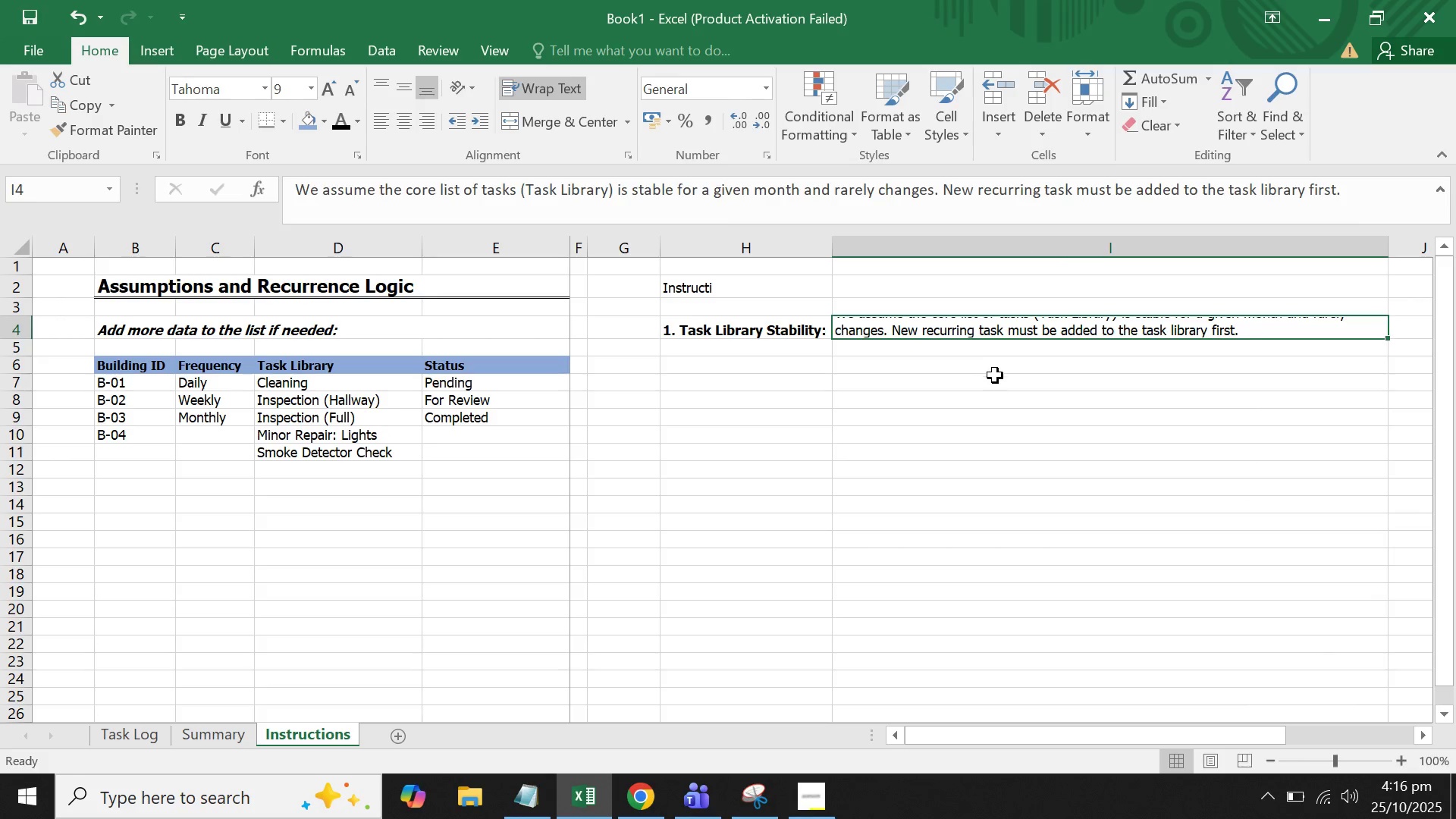 
left_click([995, 375])
 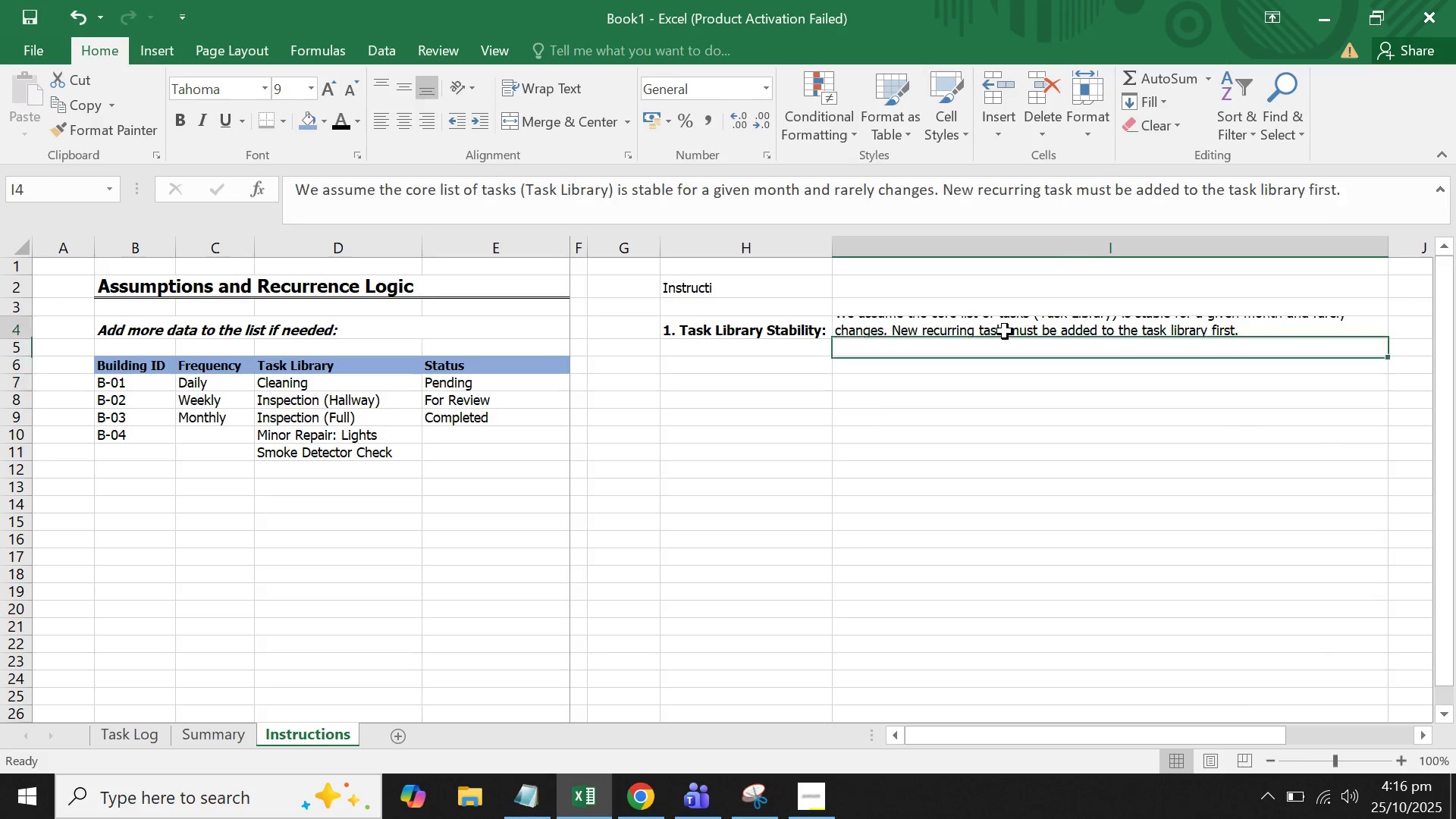 
left_click_drag(start_coordinate=[1005, 331], to_coordinate=[1003, 353])
 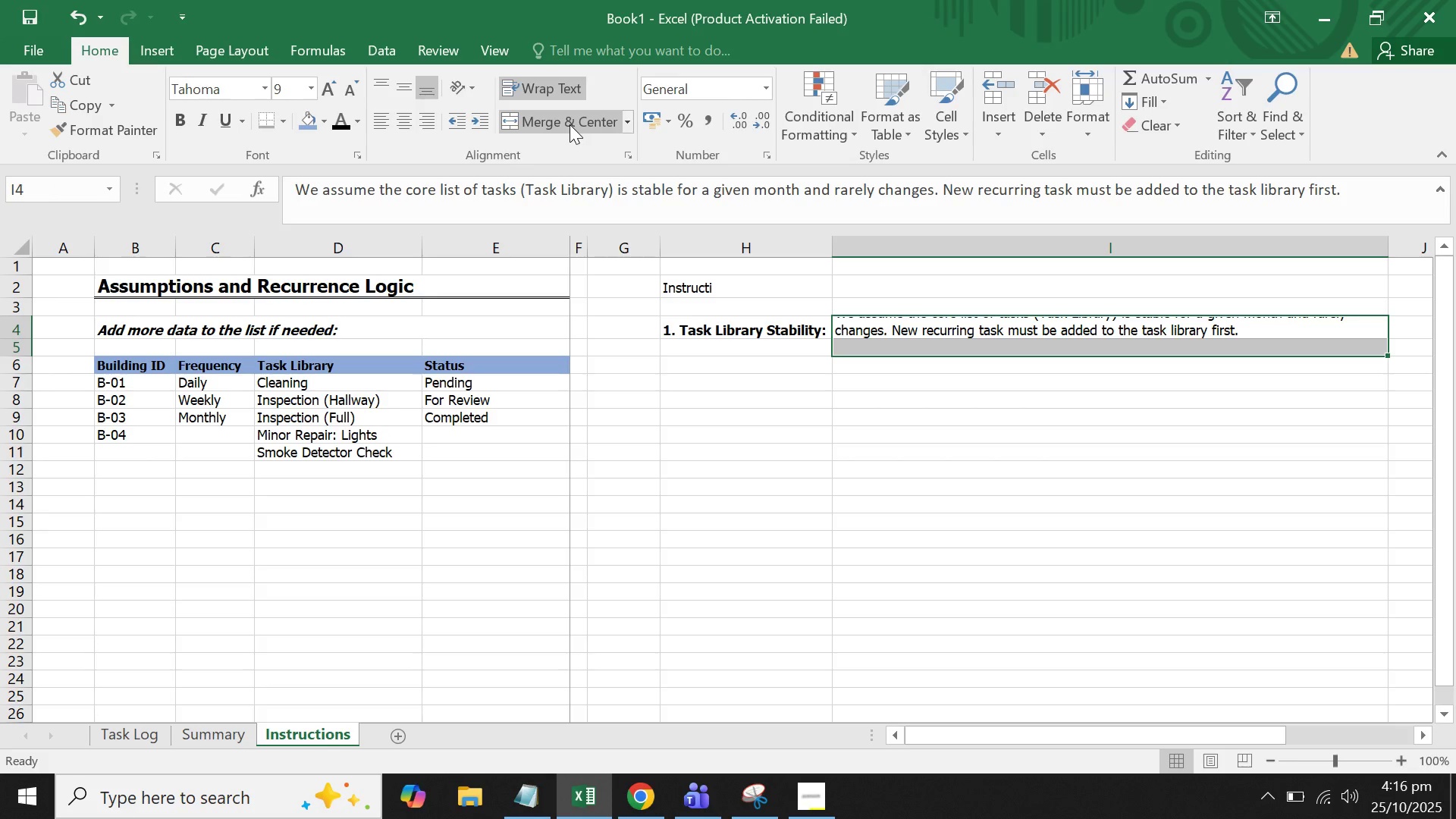 
left_click([570, 124])
 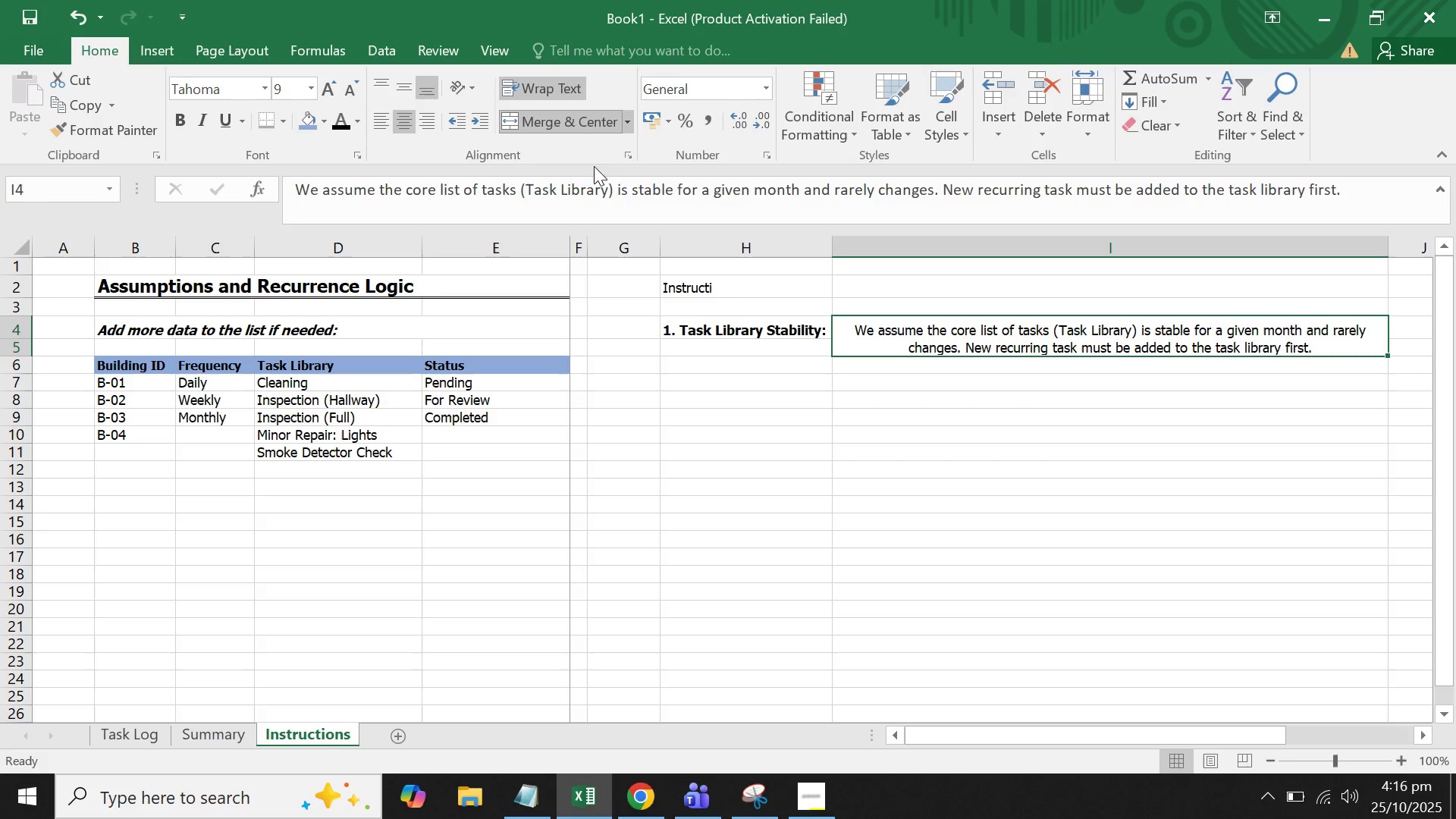 
left_click([1062, 423])
 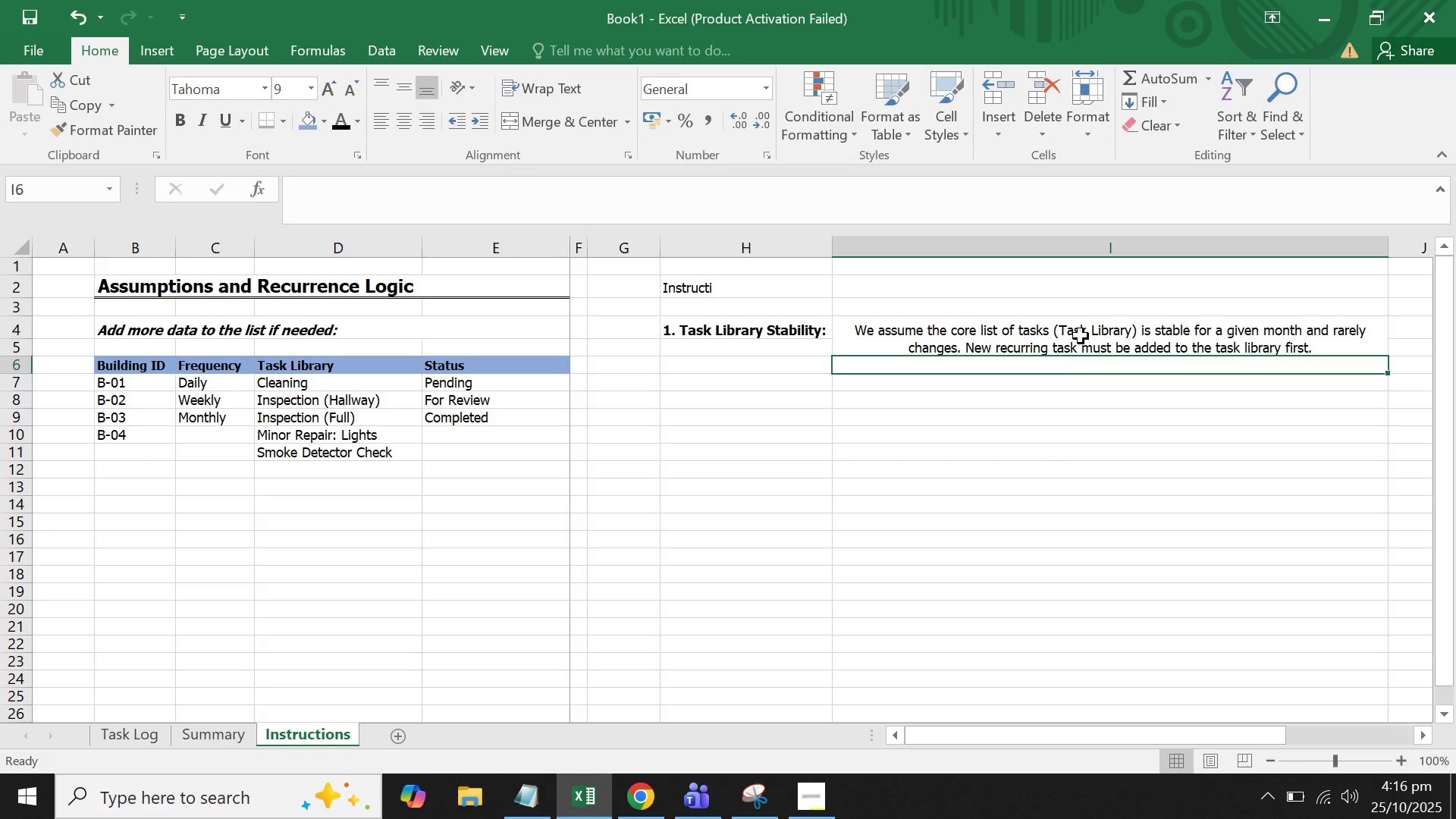 
double_click([1081, 336])
 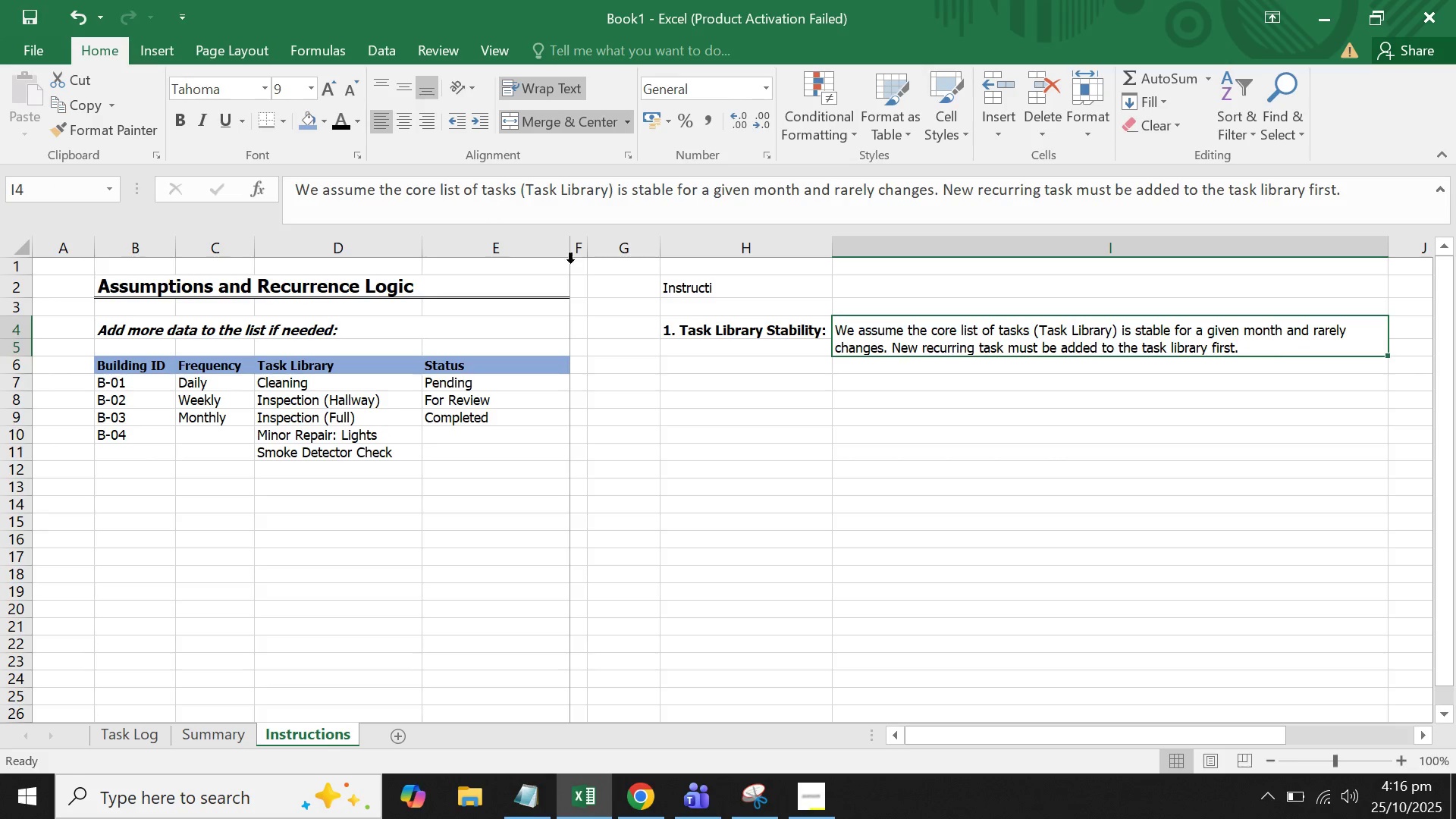 
double_click([888, 420])
 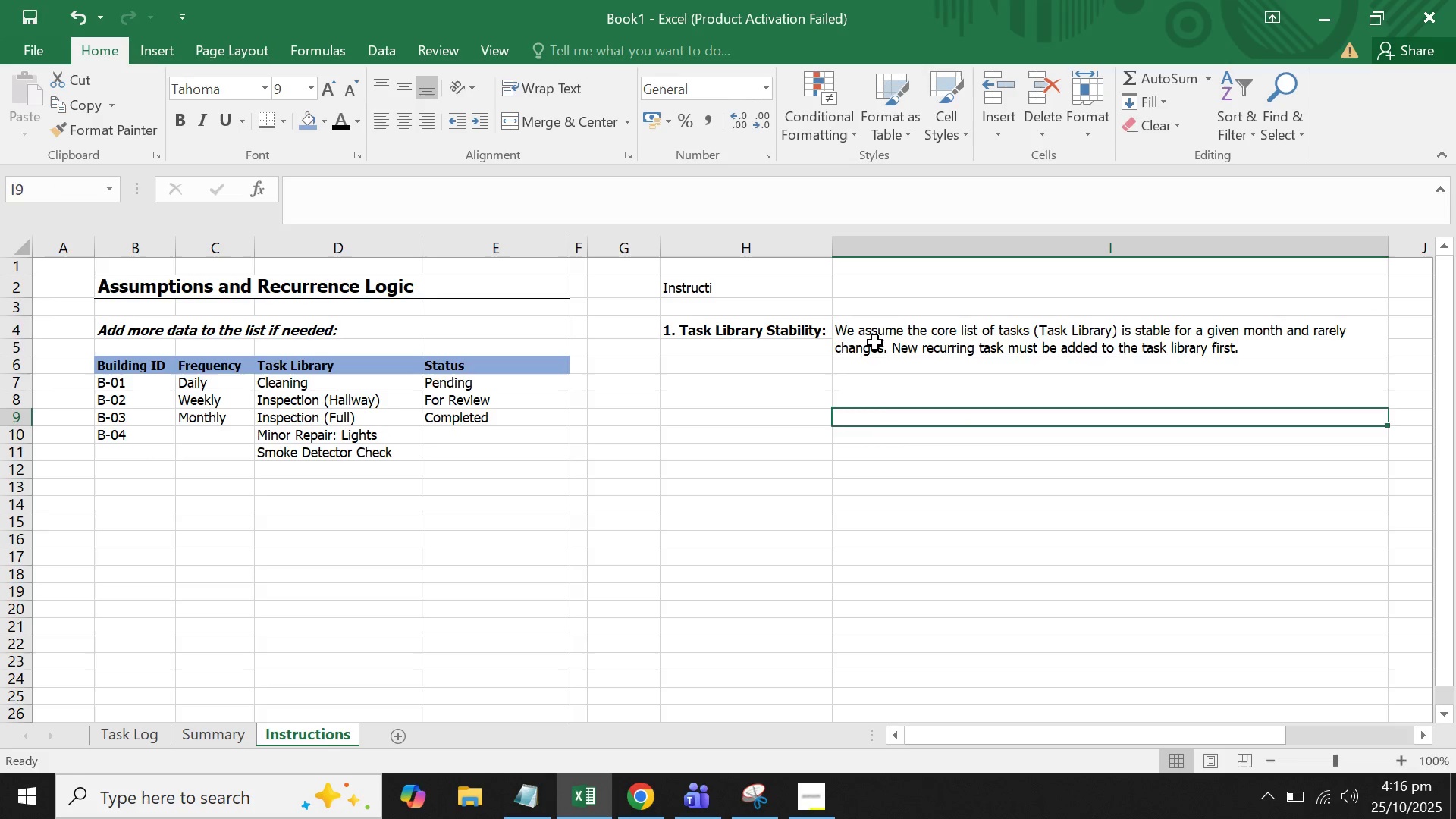 
triple_click([875, 343])
 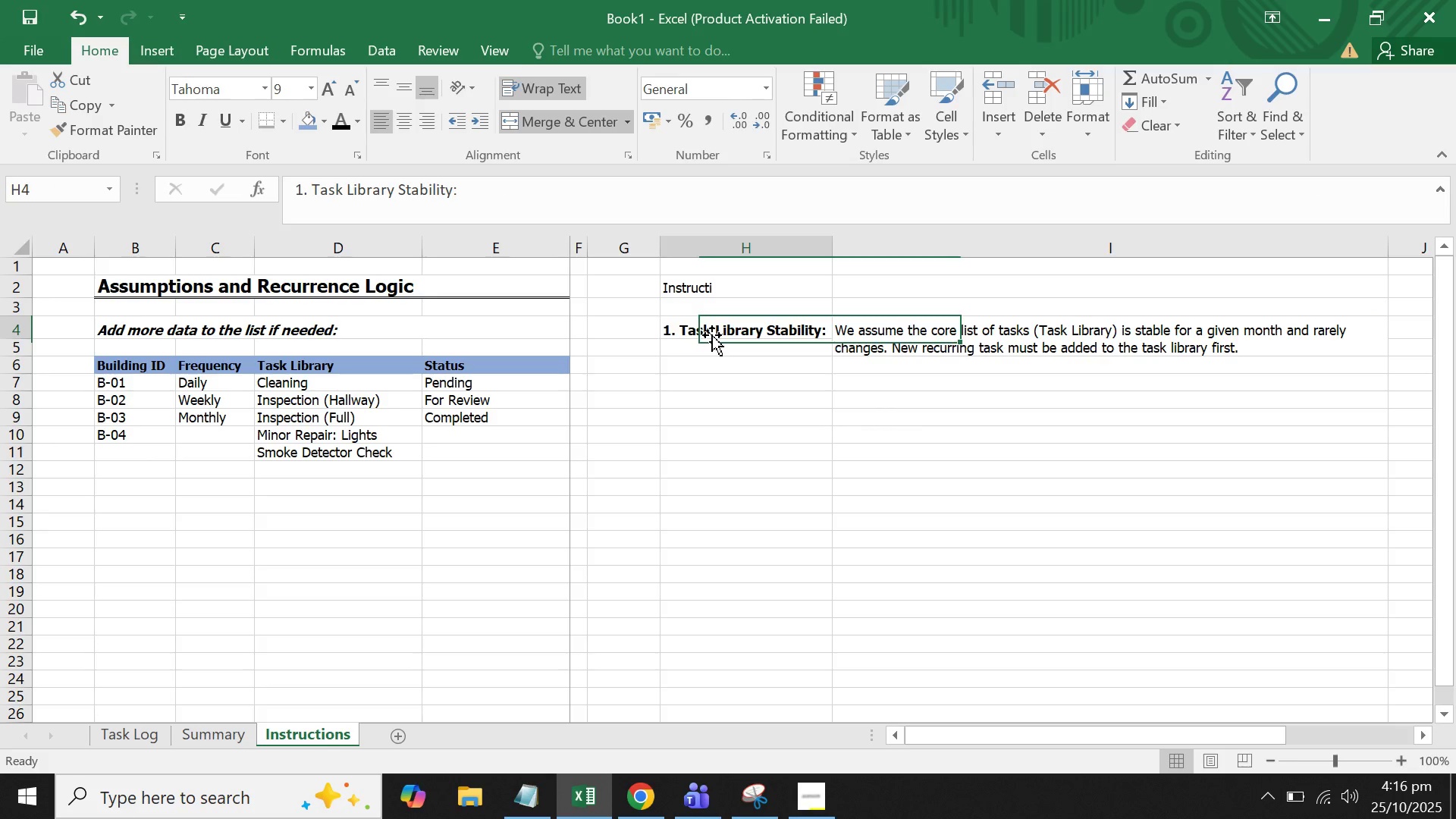 
triple_click([712, 335])
 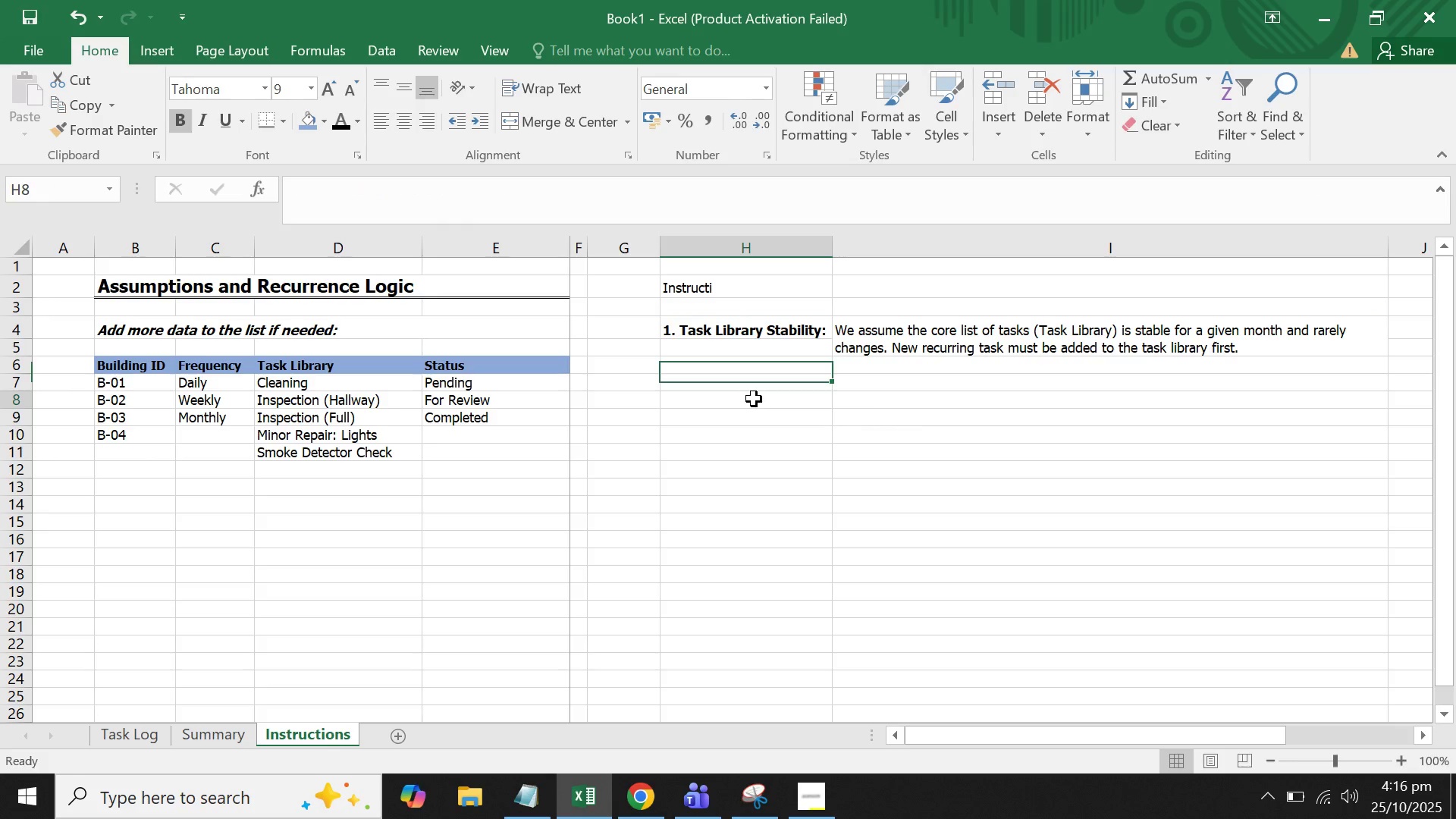 
triple_click([754, 399])
 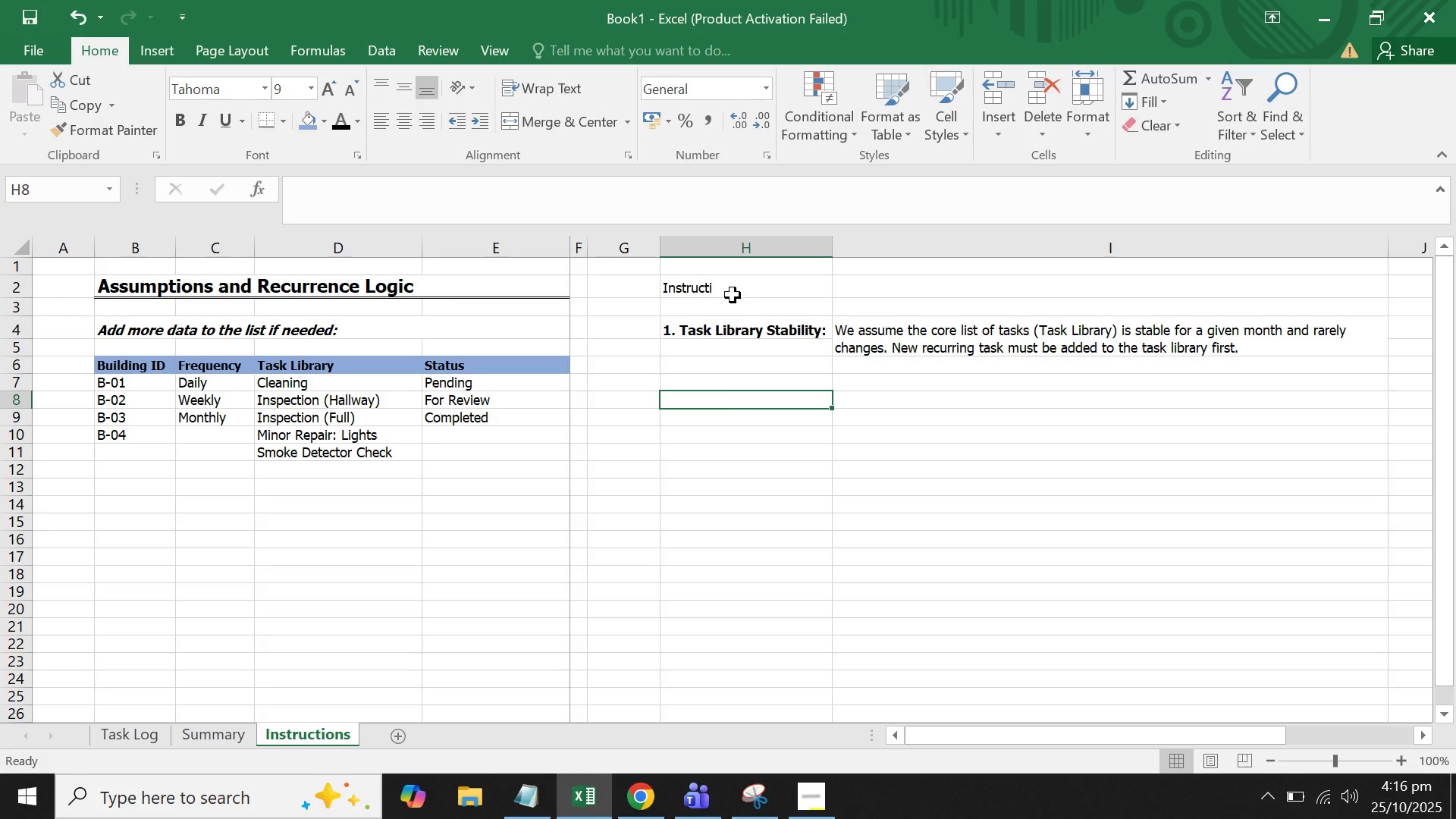 
left_click([733, 281])
 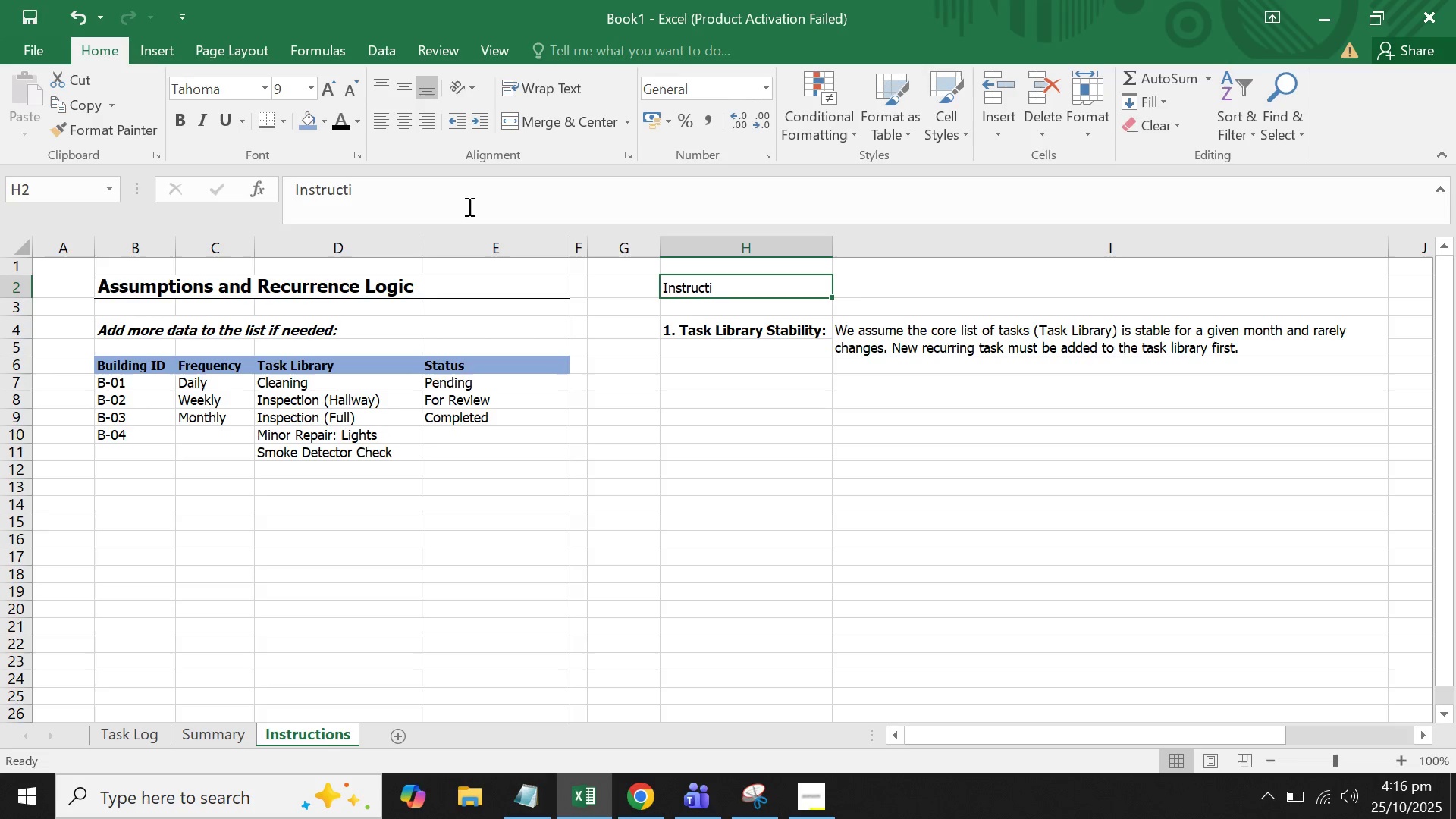 
left_click([468, 206])
 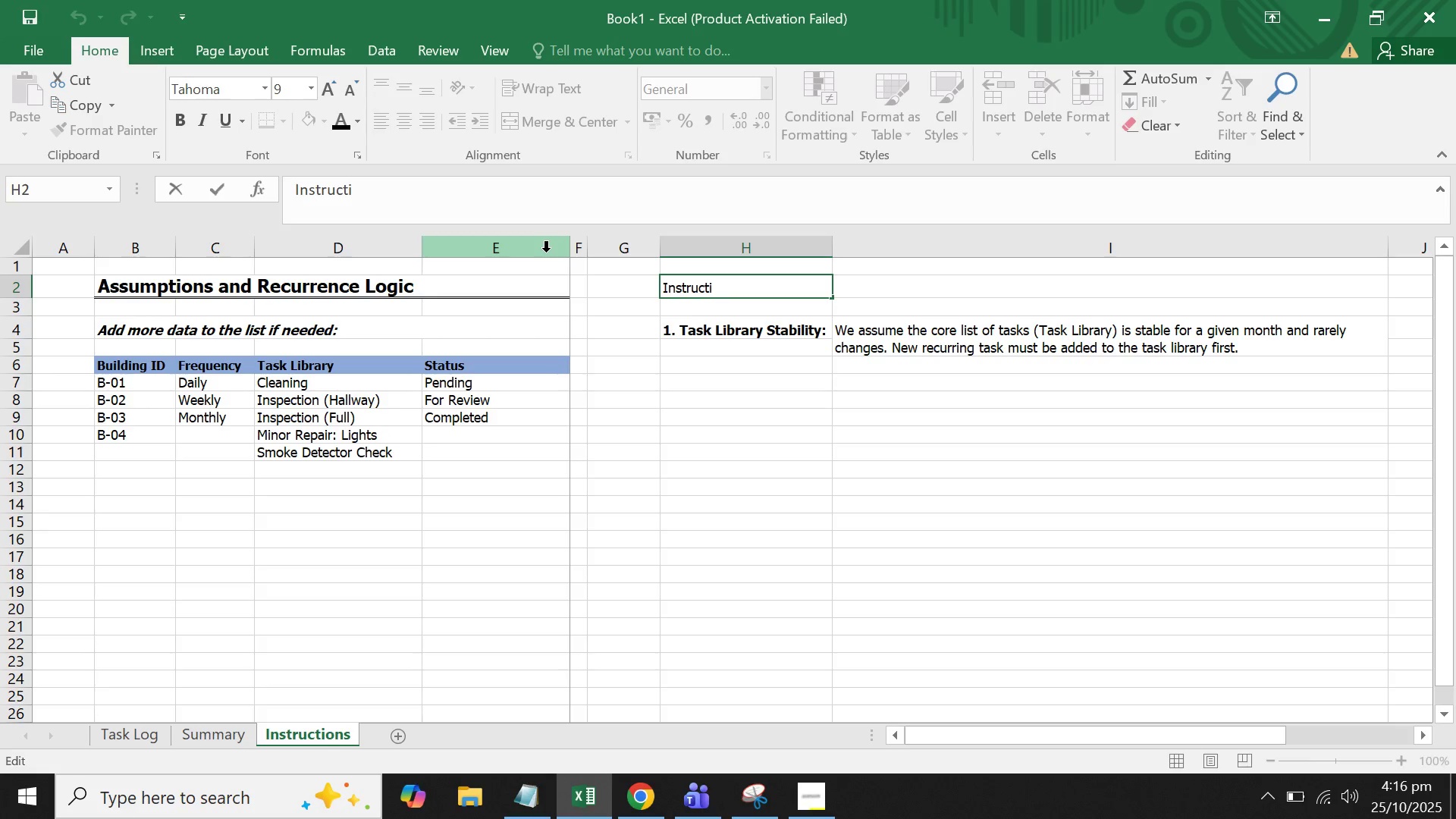 
type(ons on howe to)
key(Backspace)
key(Backspace)
key(Backspace)
key(Backspace)
type( to use:)
 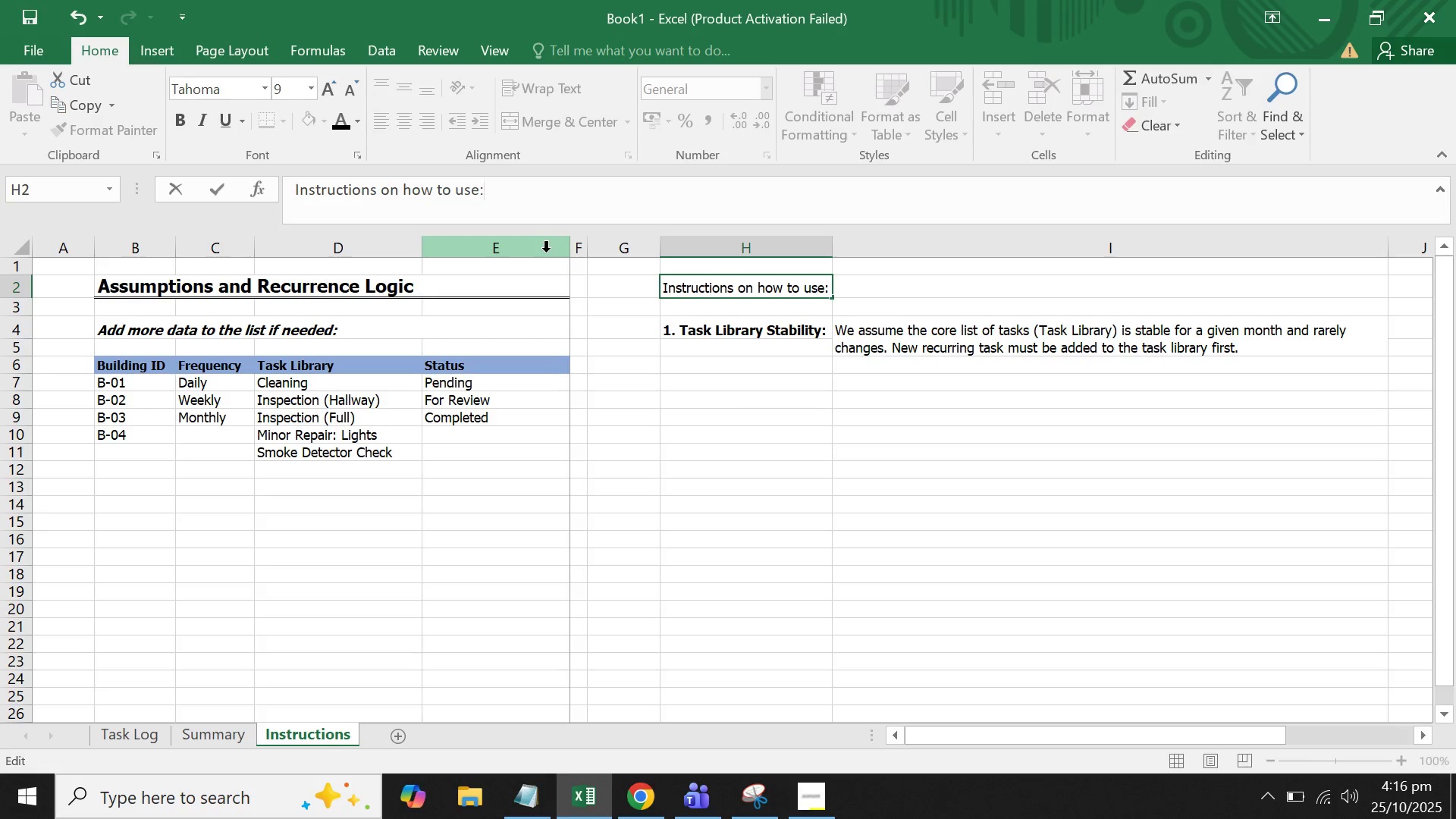 
key(Enter)
 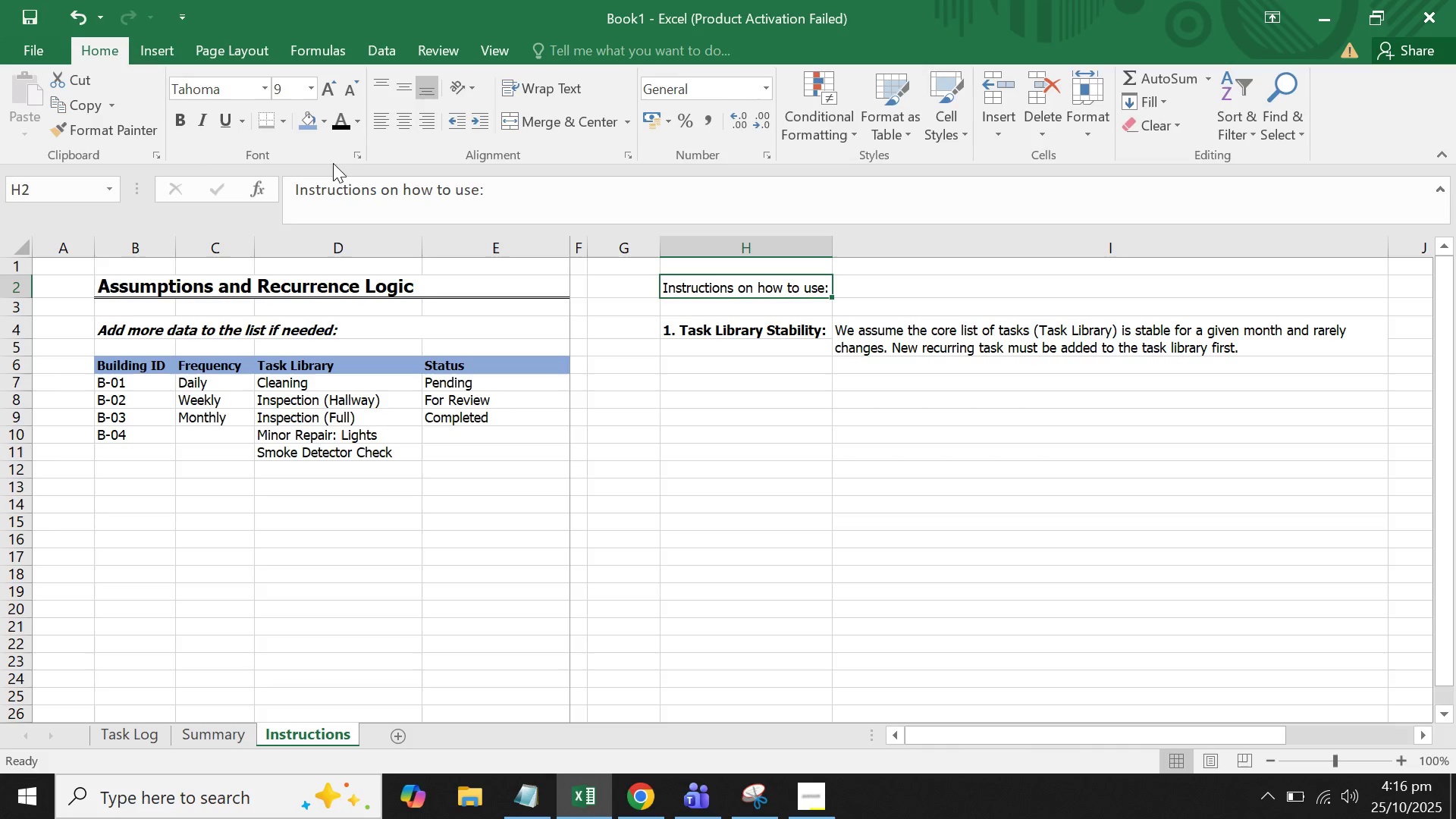 
left_click([174, 125])
 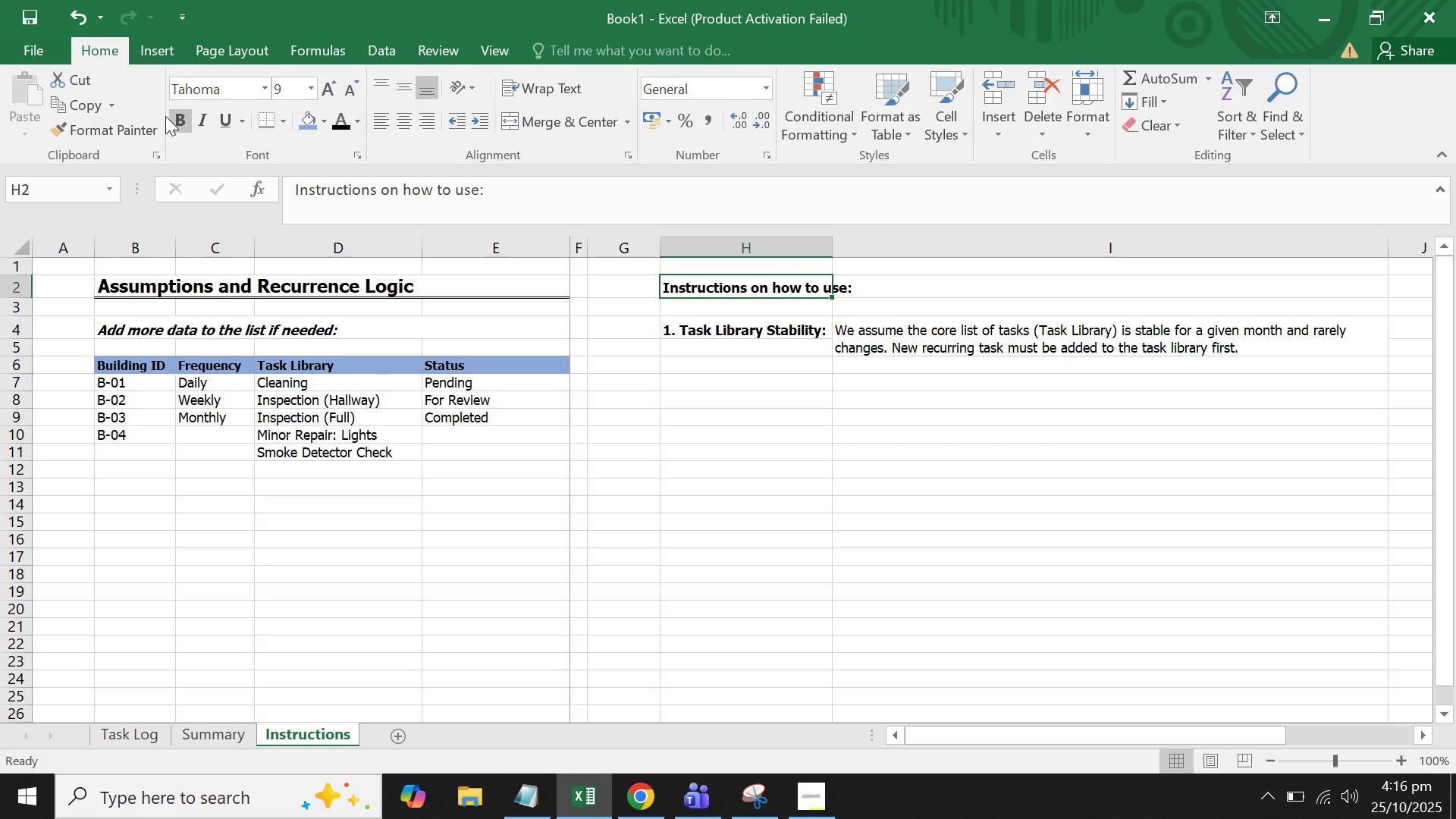 
double_click([209, 117])
 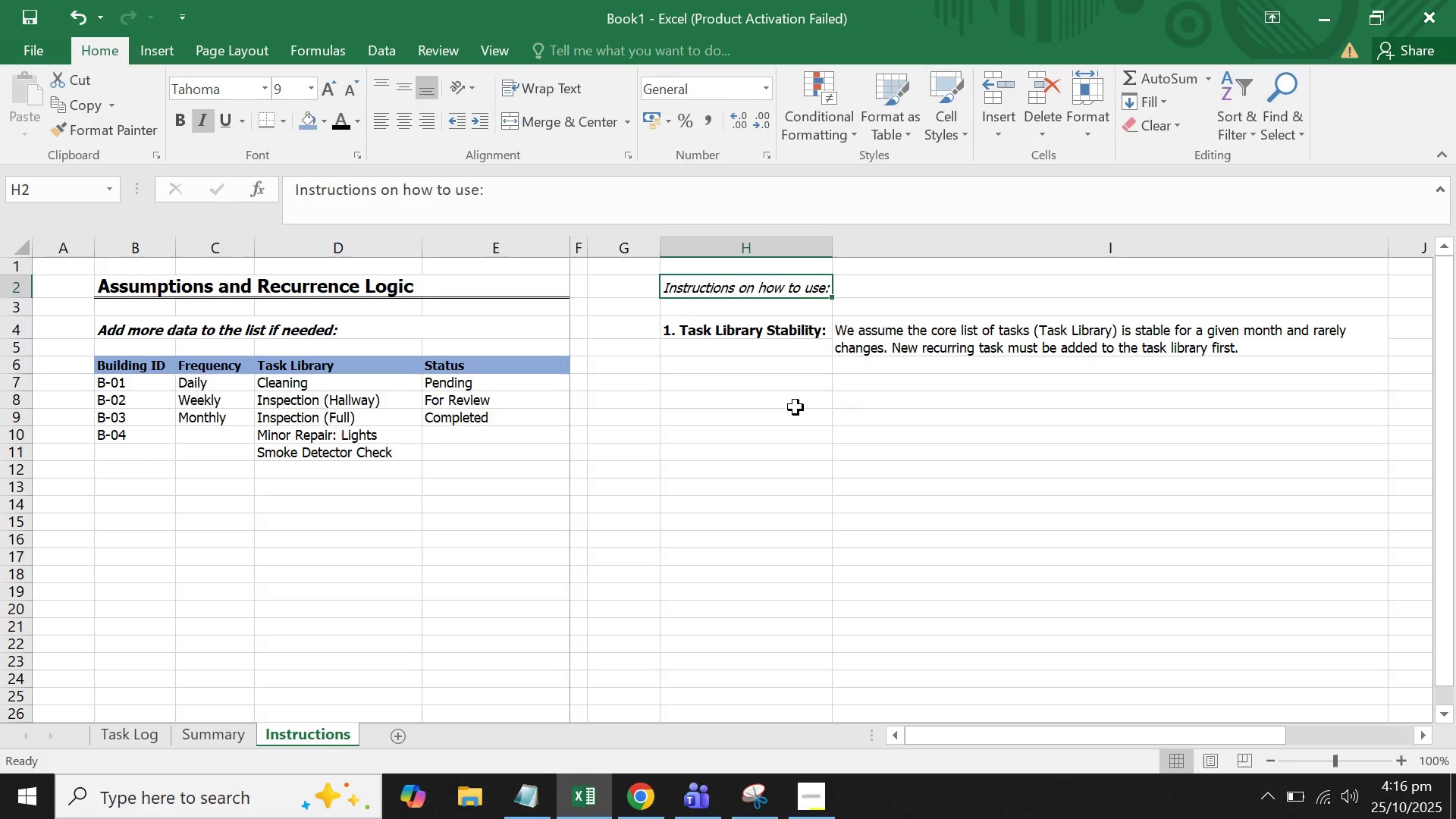 
left_click([795, 407])
 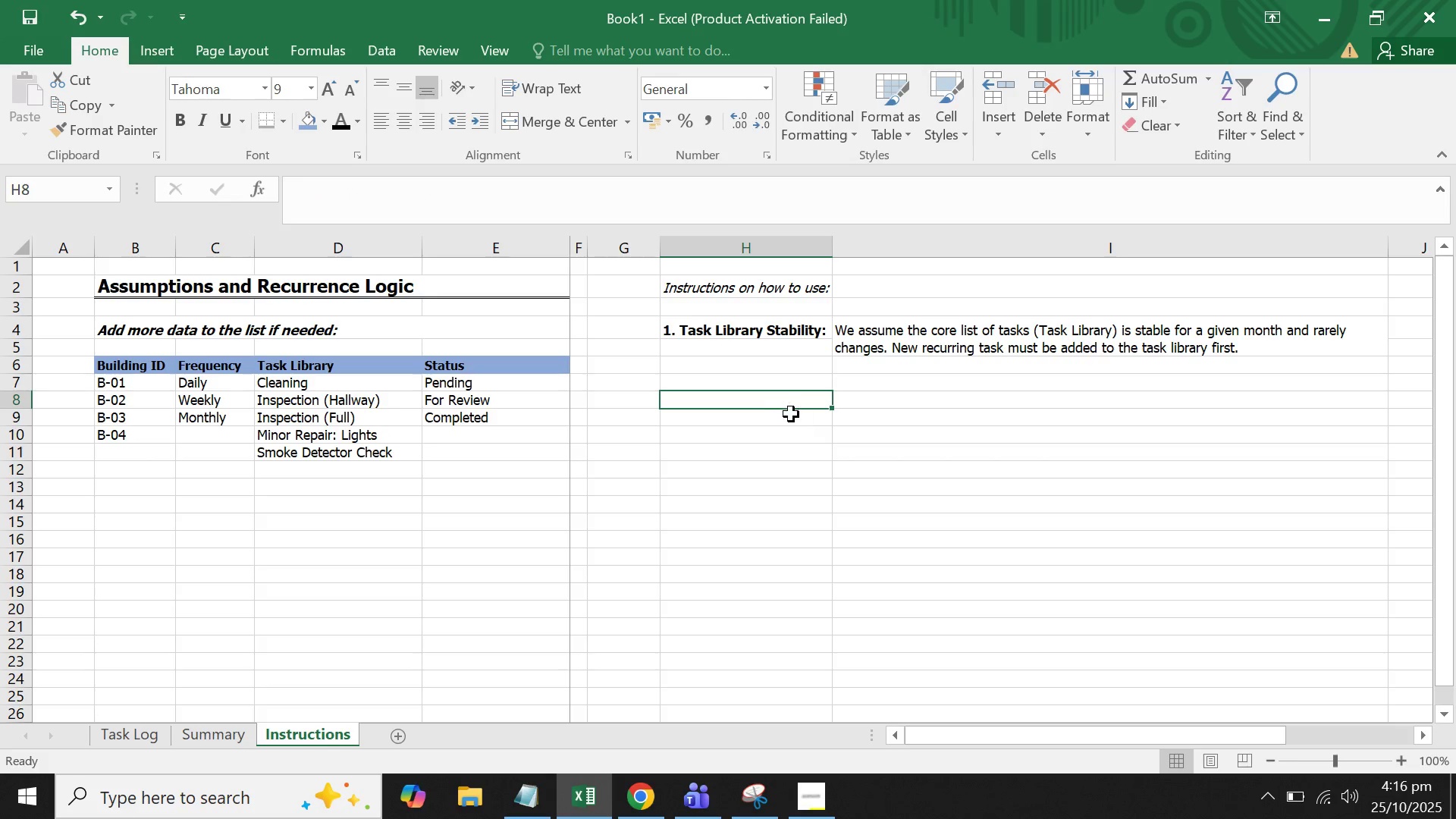 
left_click_drag(start_coordinate=[791, 413], to_coordinate=[795, 416])
 